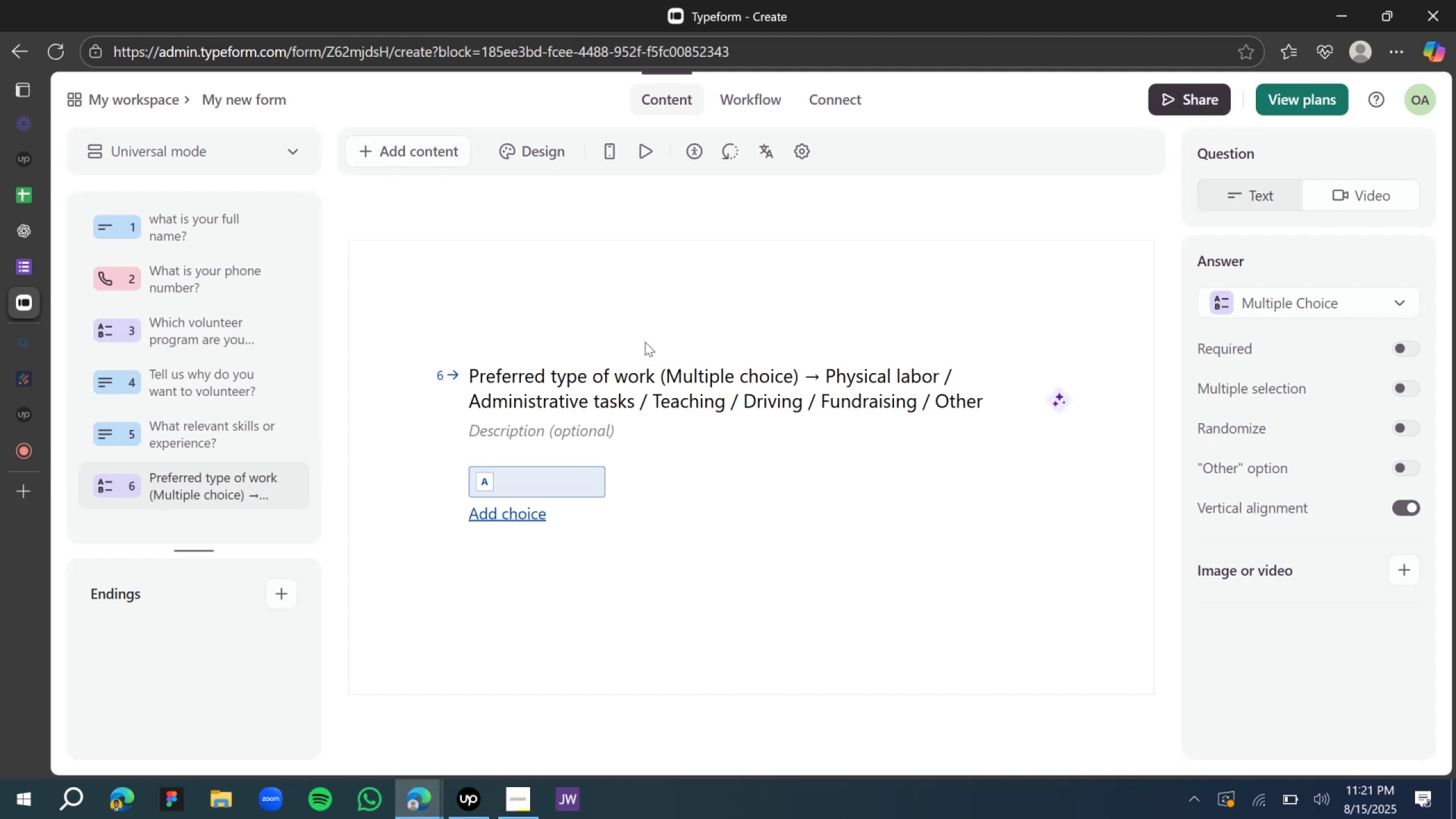 
left_click_drag(start_coordinate=[829, 383], to_coordinate=[662, 380])
 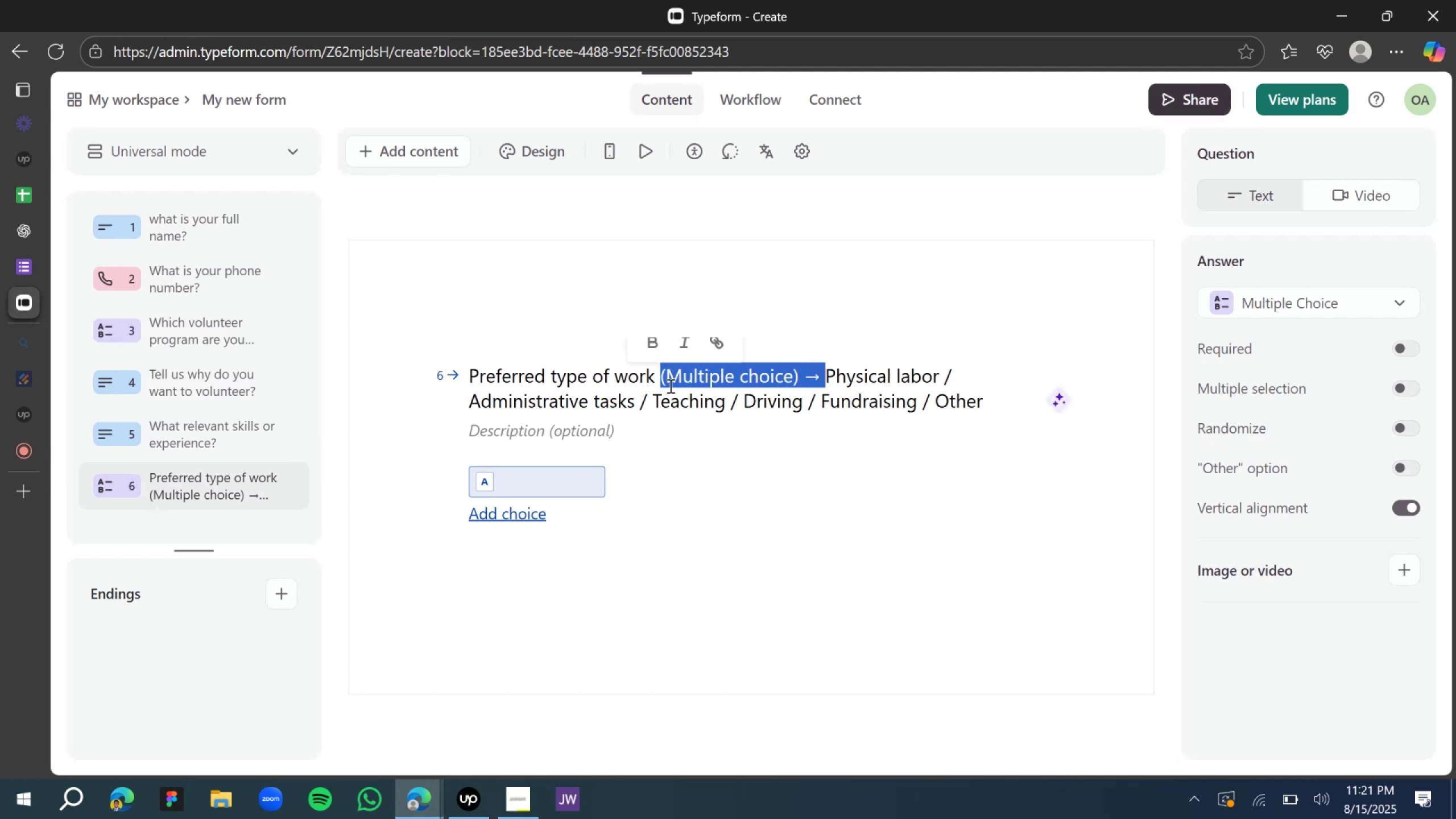 
key(Backspace)
 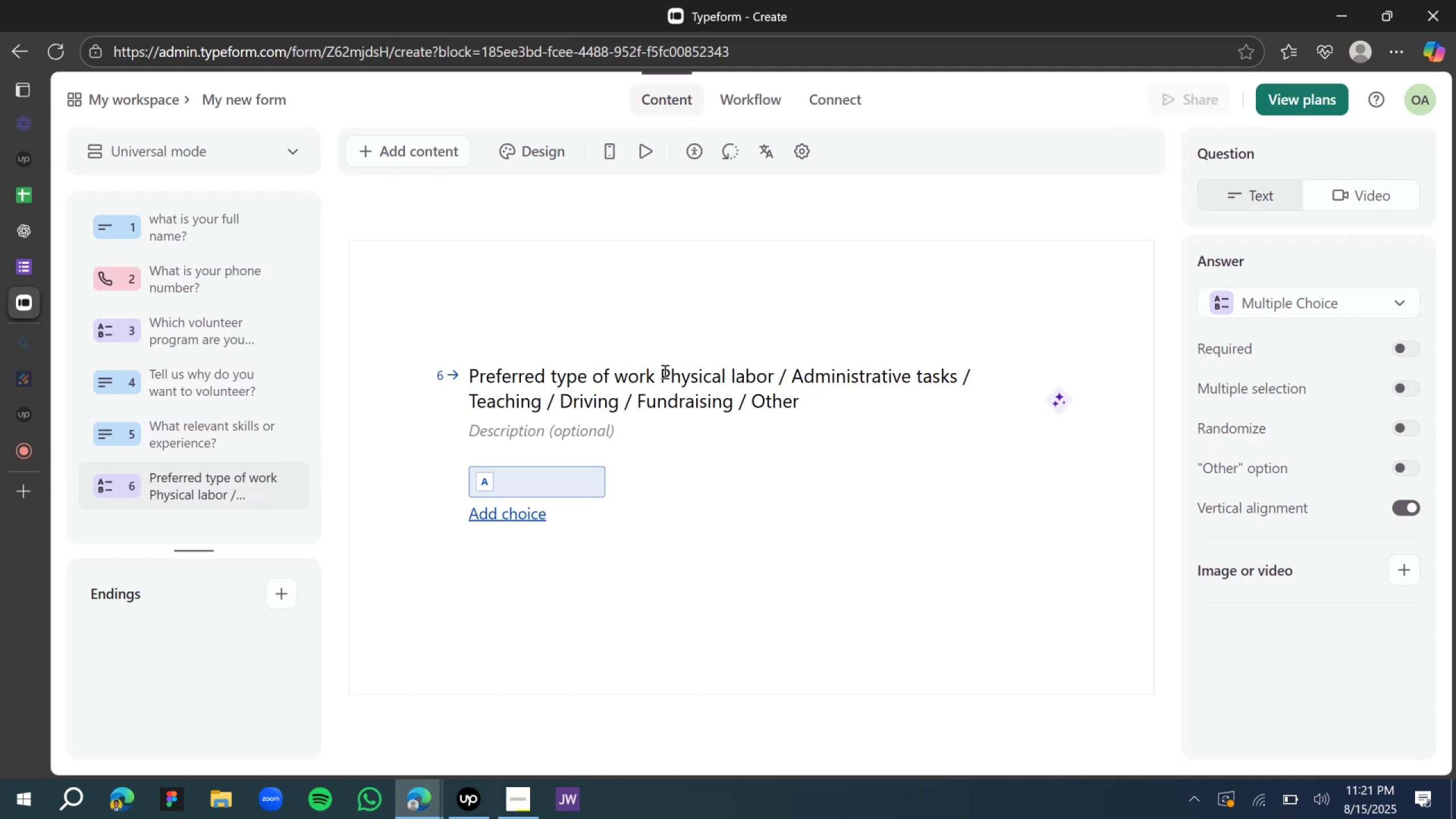 
left_click_drag(start_coordinate=[660, 371], to_coordinate=[773, 375])
 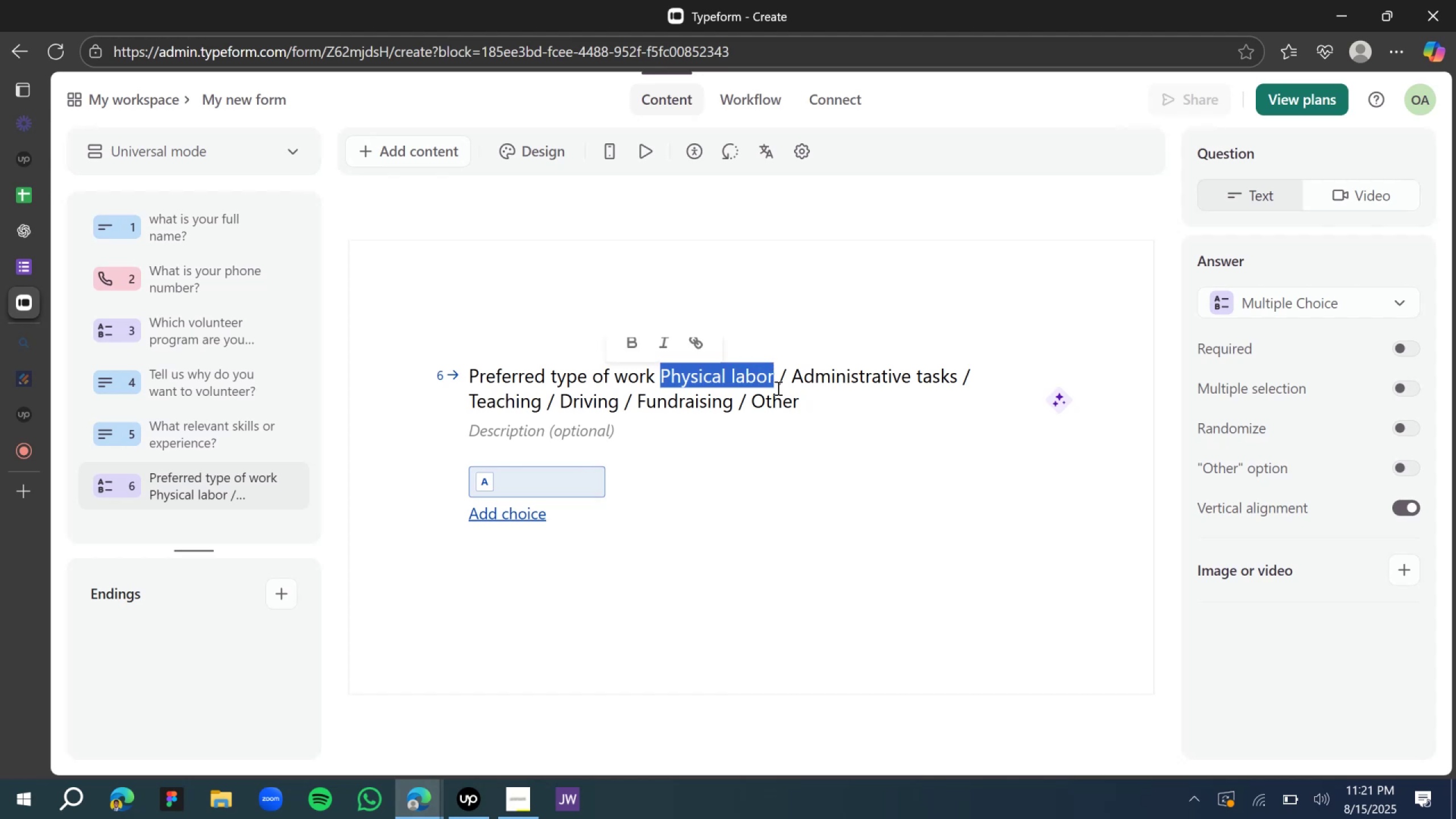 
key(Control+X)
 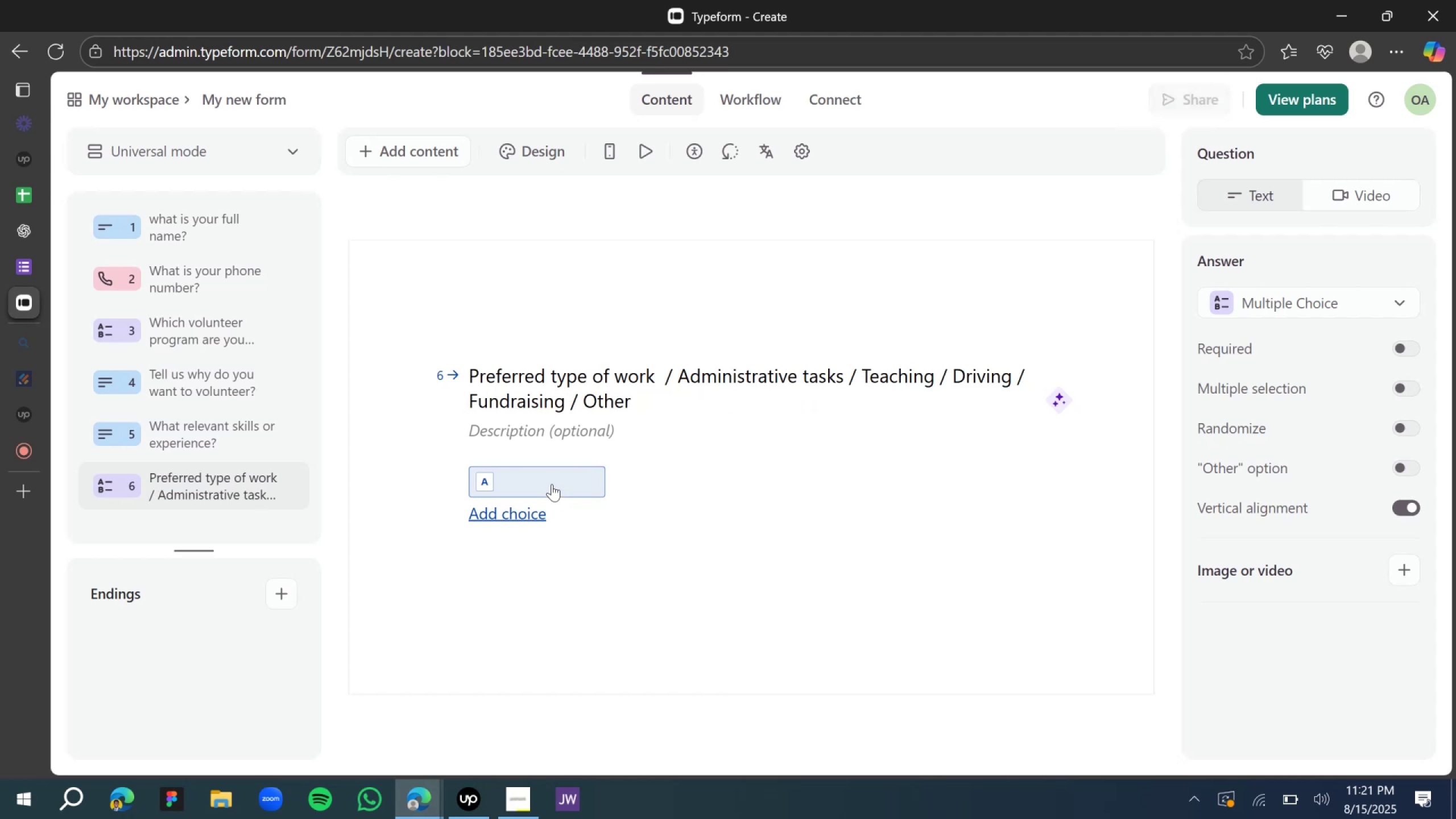 
left_click([548, 480])
 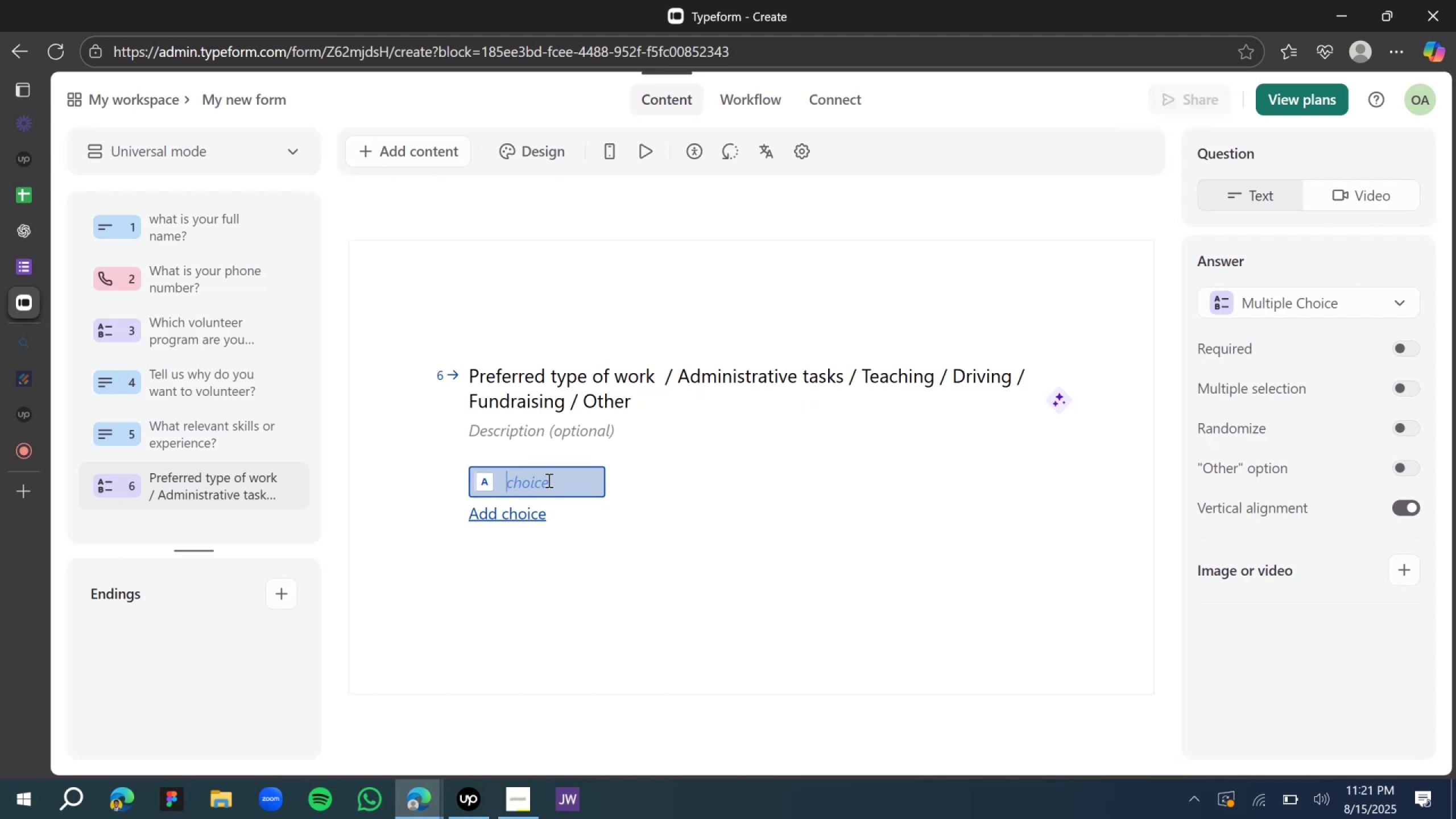 
key(Control+V)
 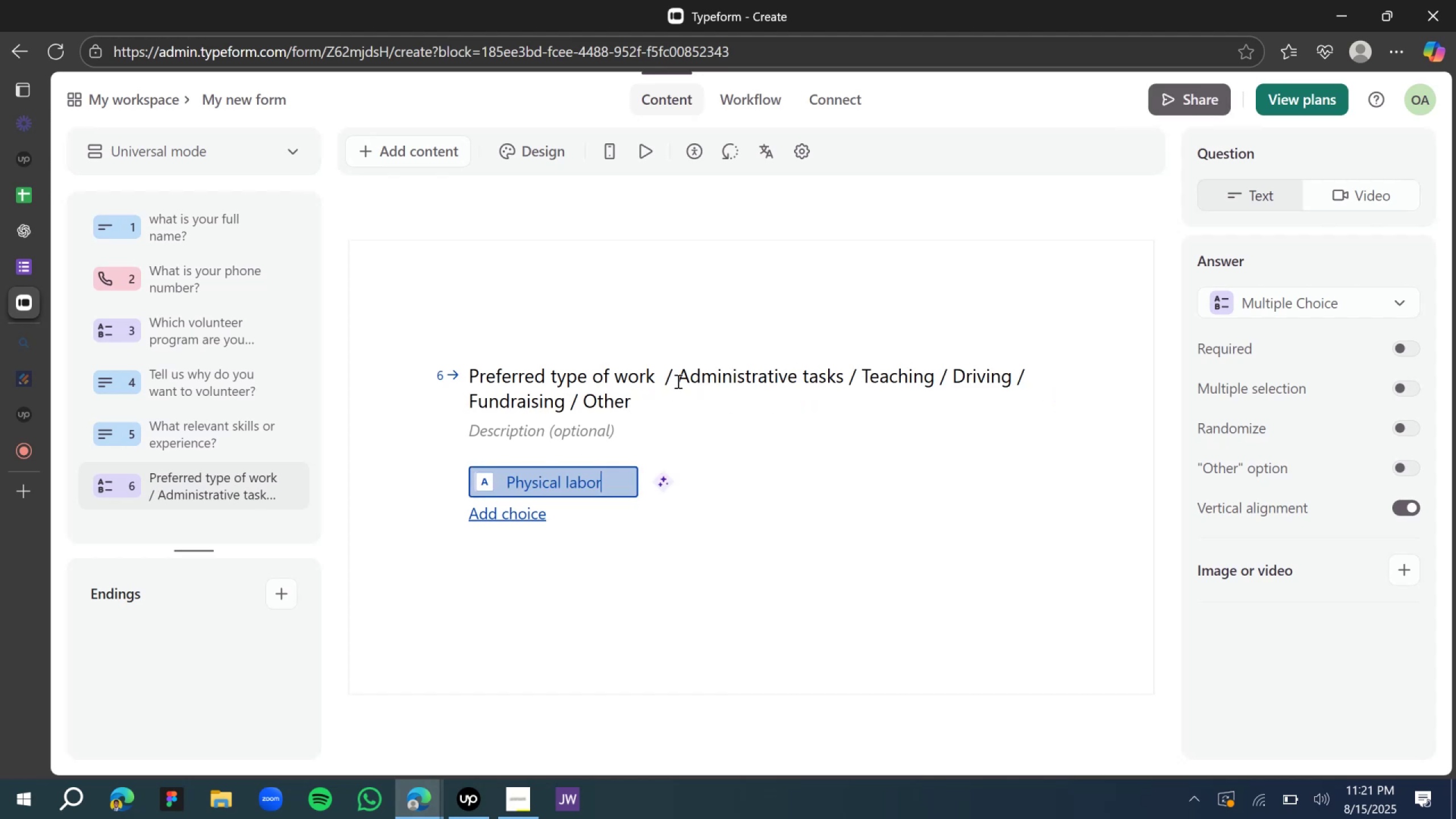 
left_click_drag(start_coordinate=[678, 381], to_coordinate=[842, 371])
 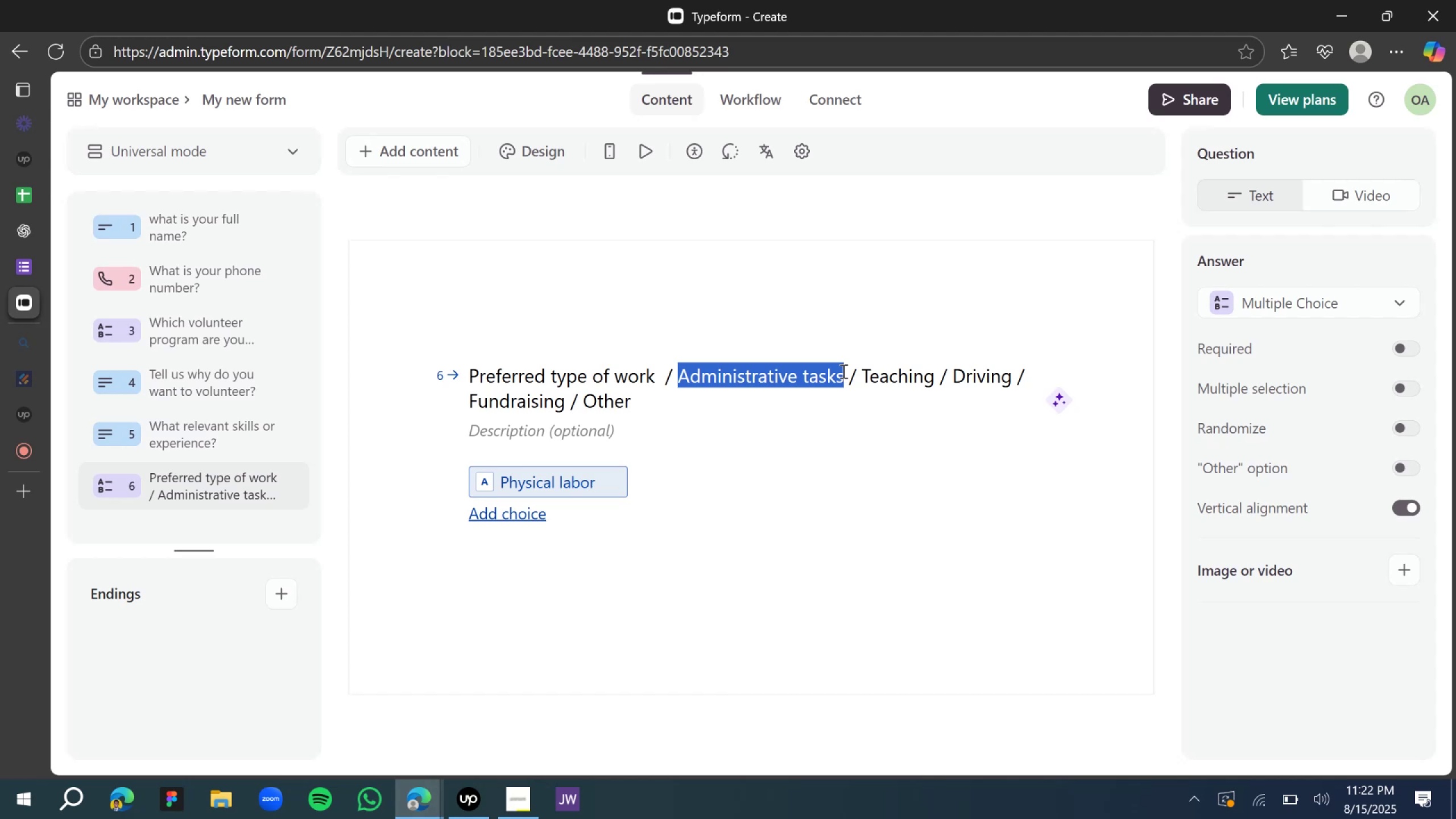 
key(Control+X)
 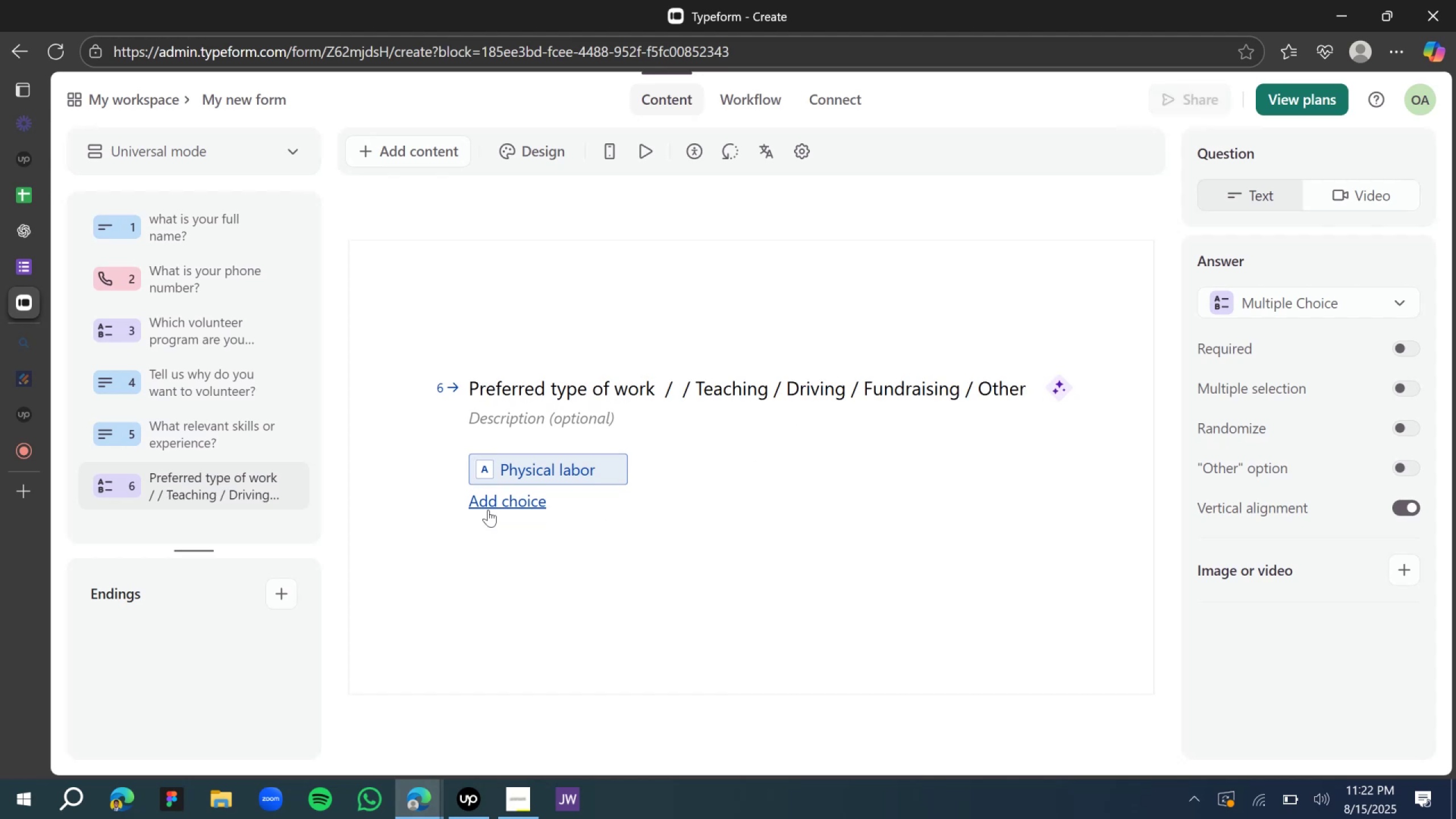 
left_click([492, 502])
 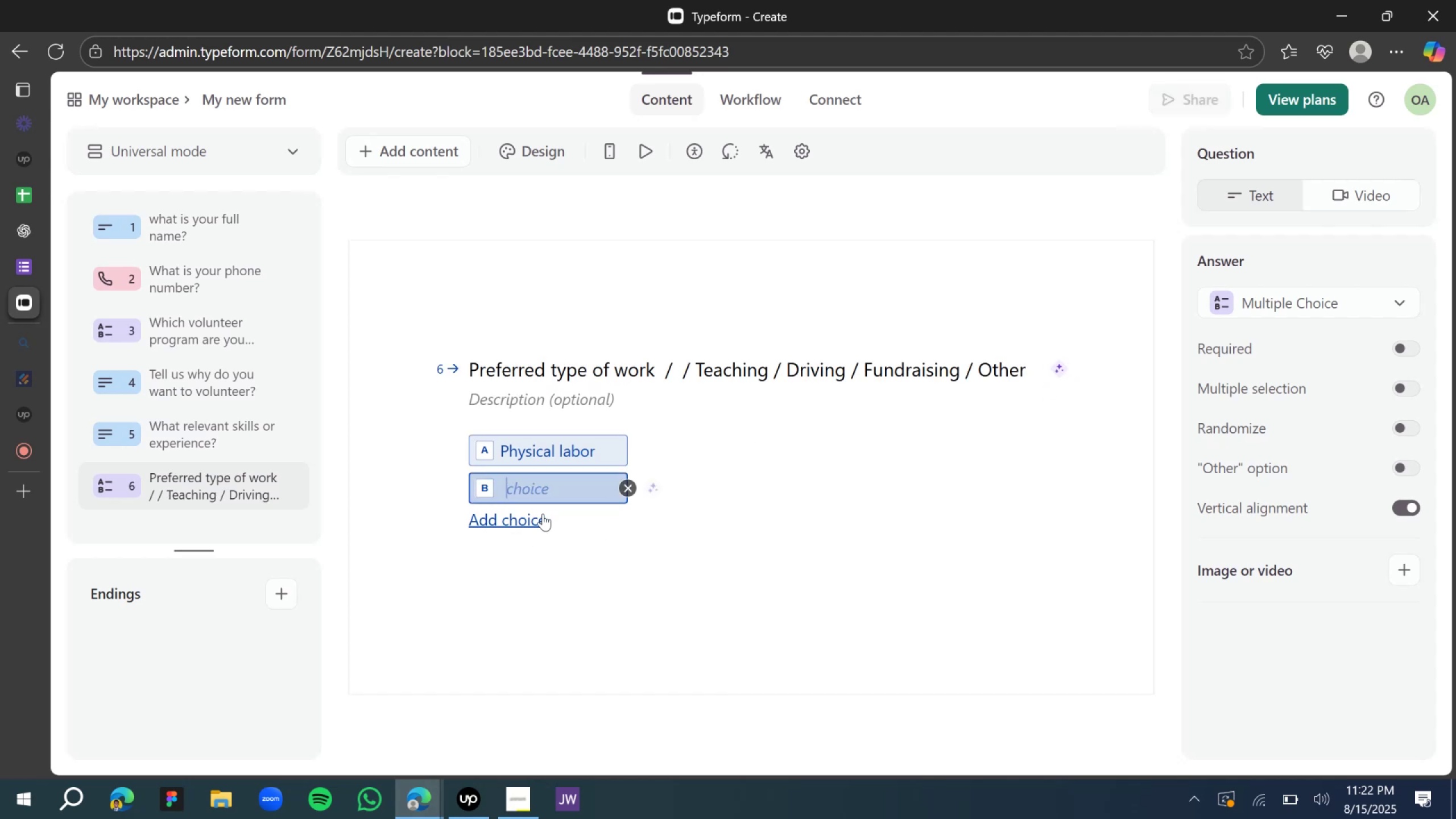 
key(Control+V)
 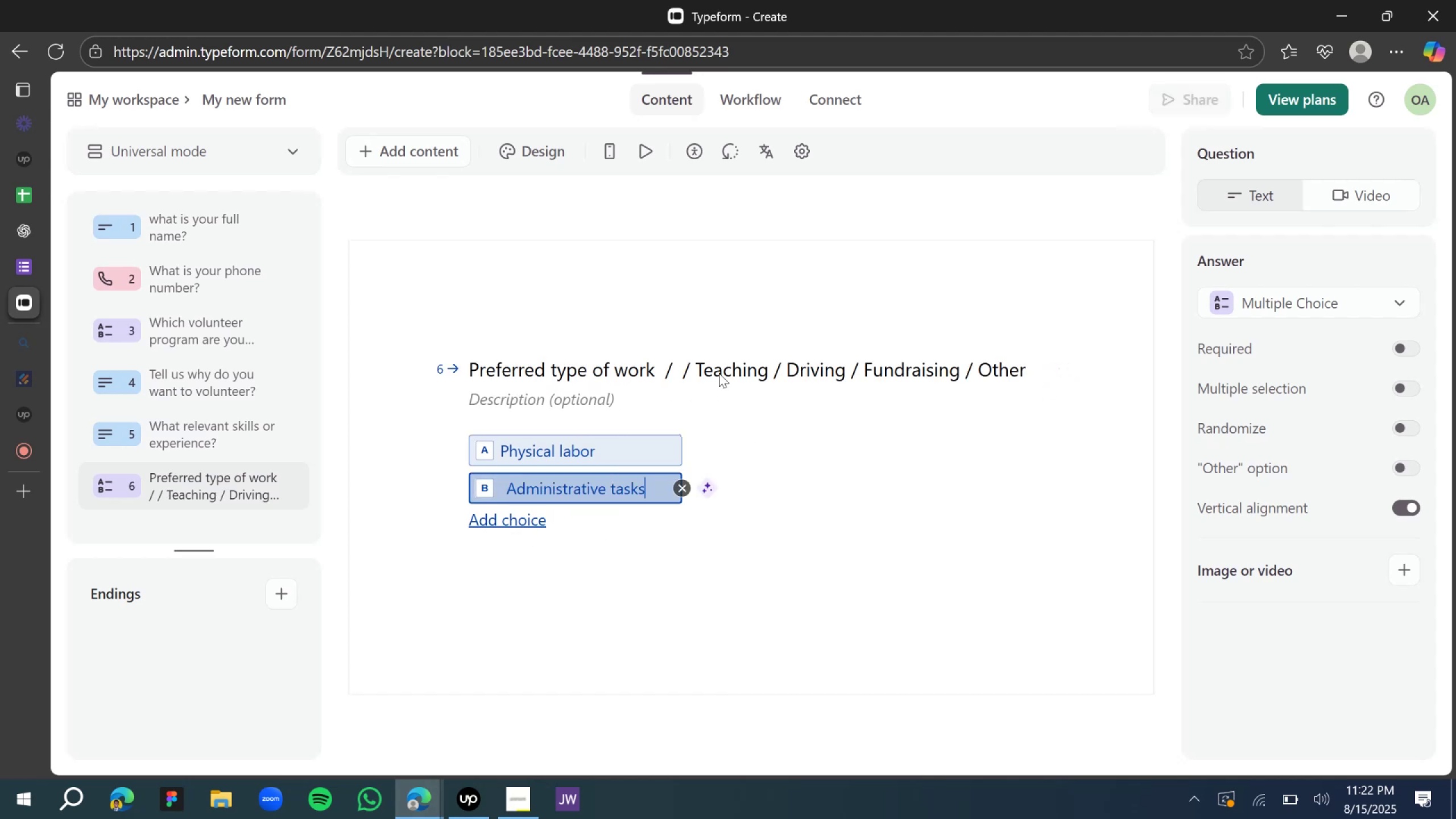 
double_click([718, 370])
 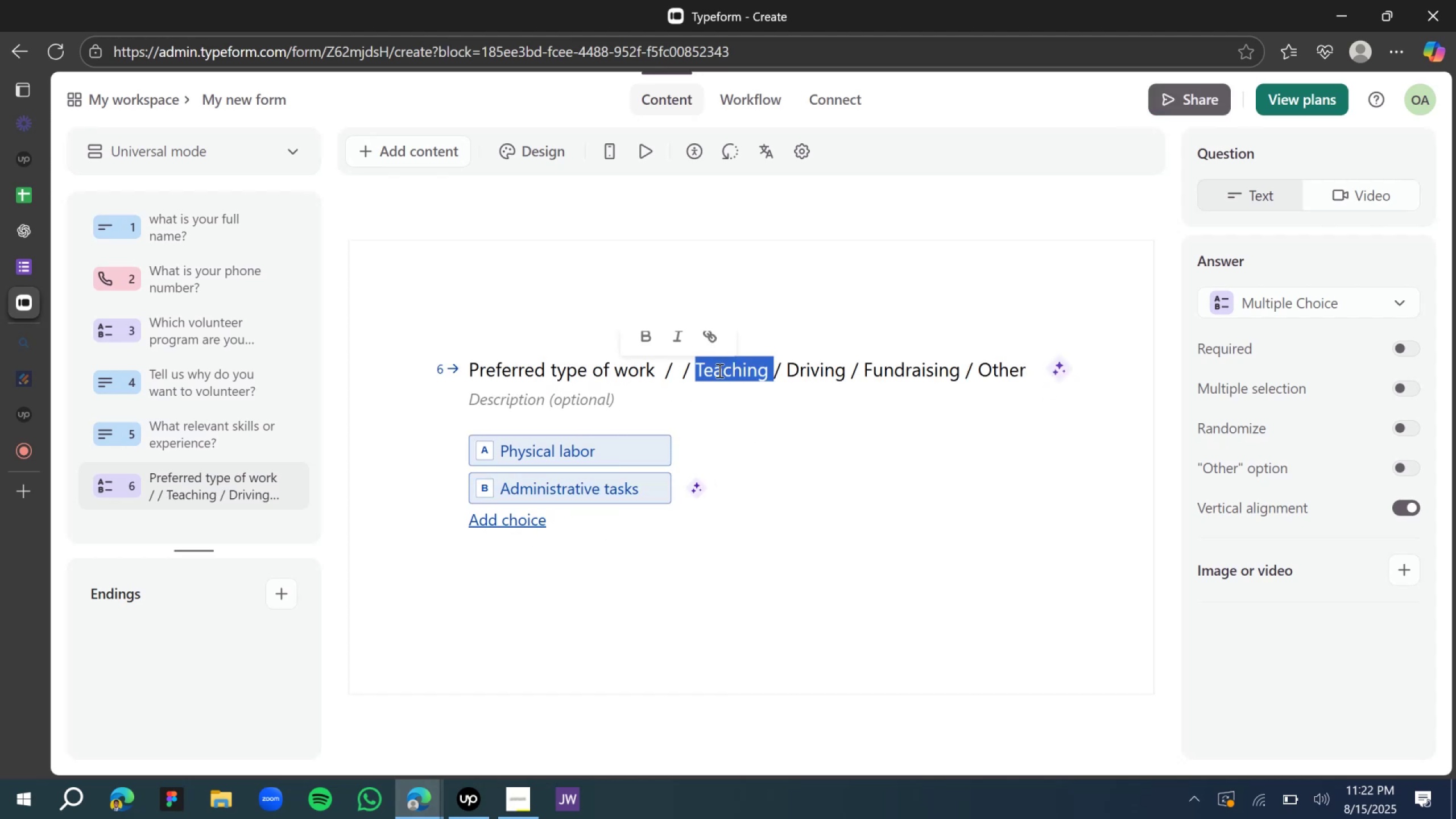 
key(Control+X)
 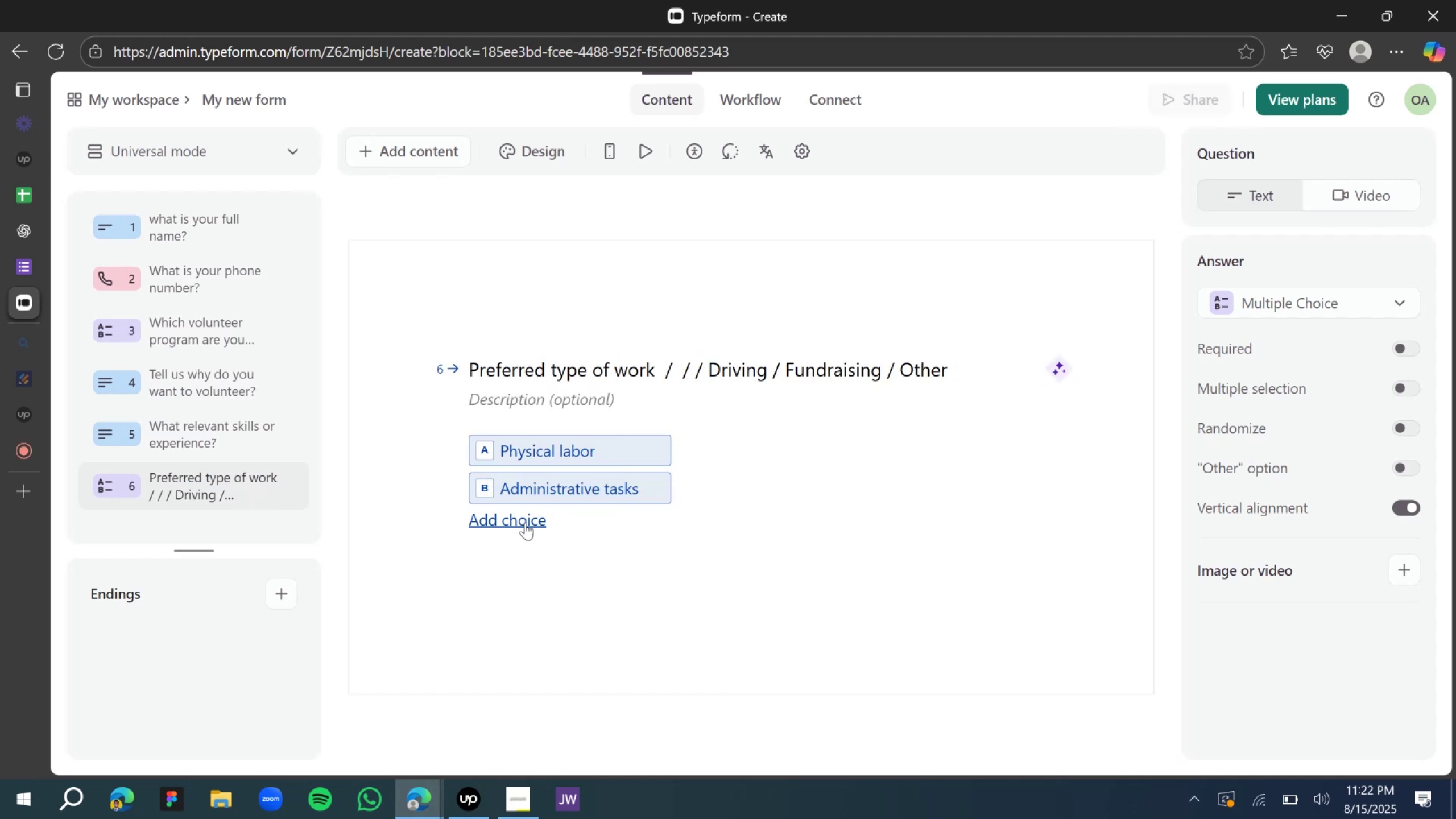 
key(Control+V)
 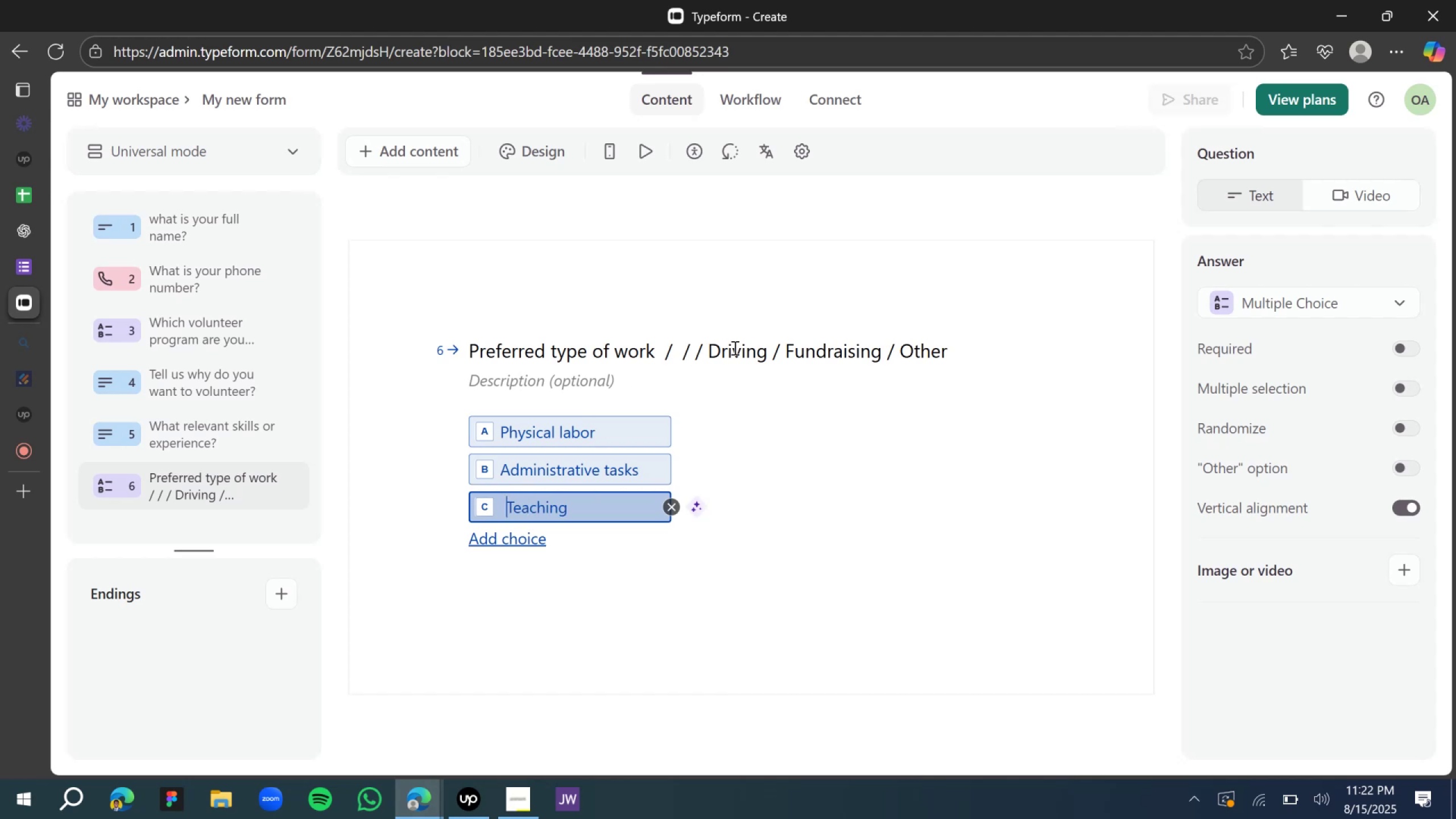 
double_click([734, 348])
 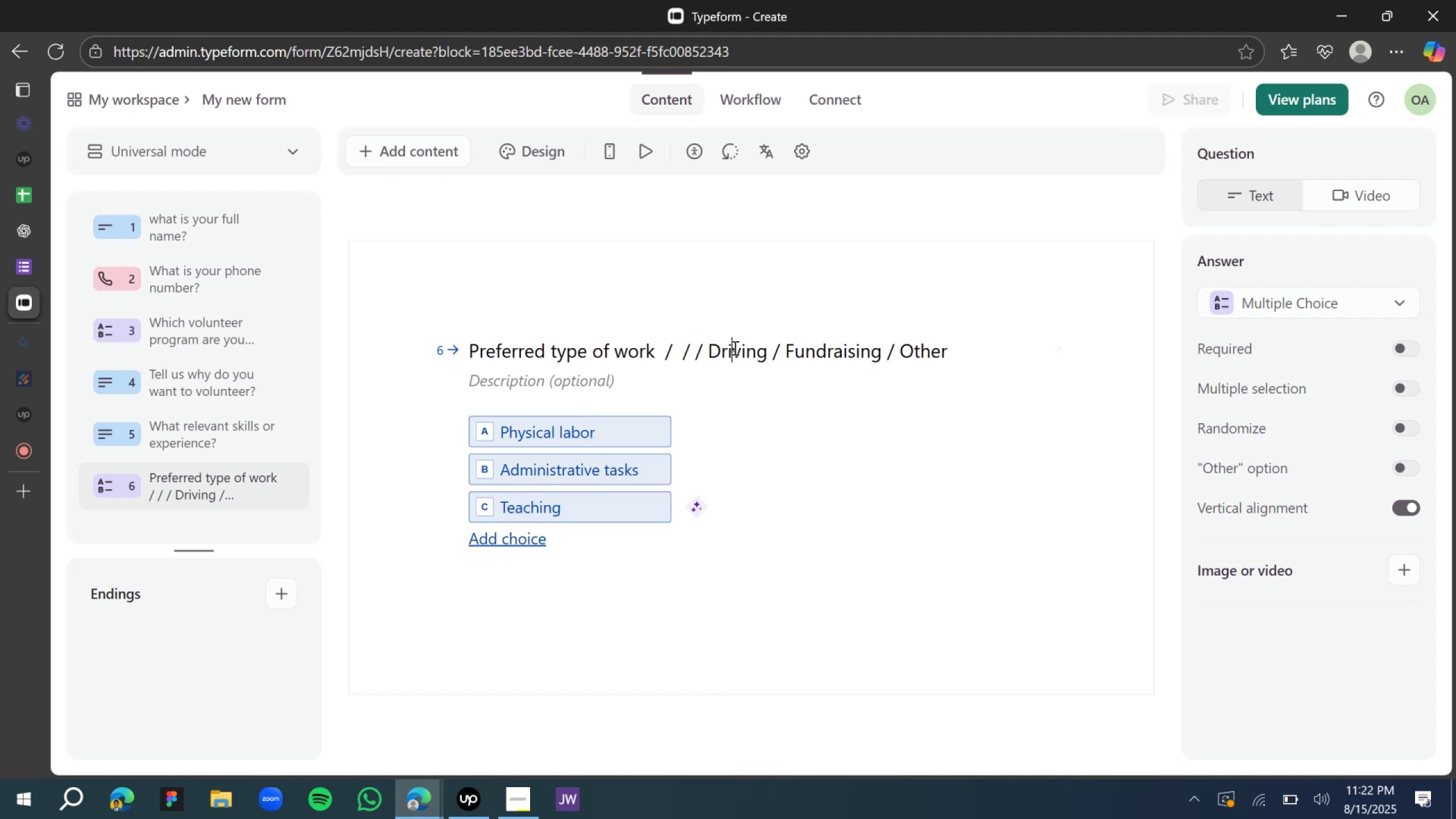 
key(Control+X)
 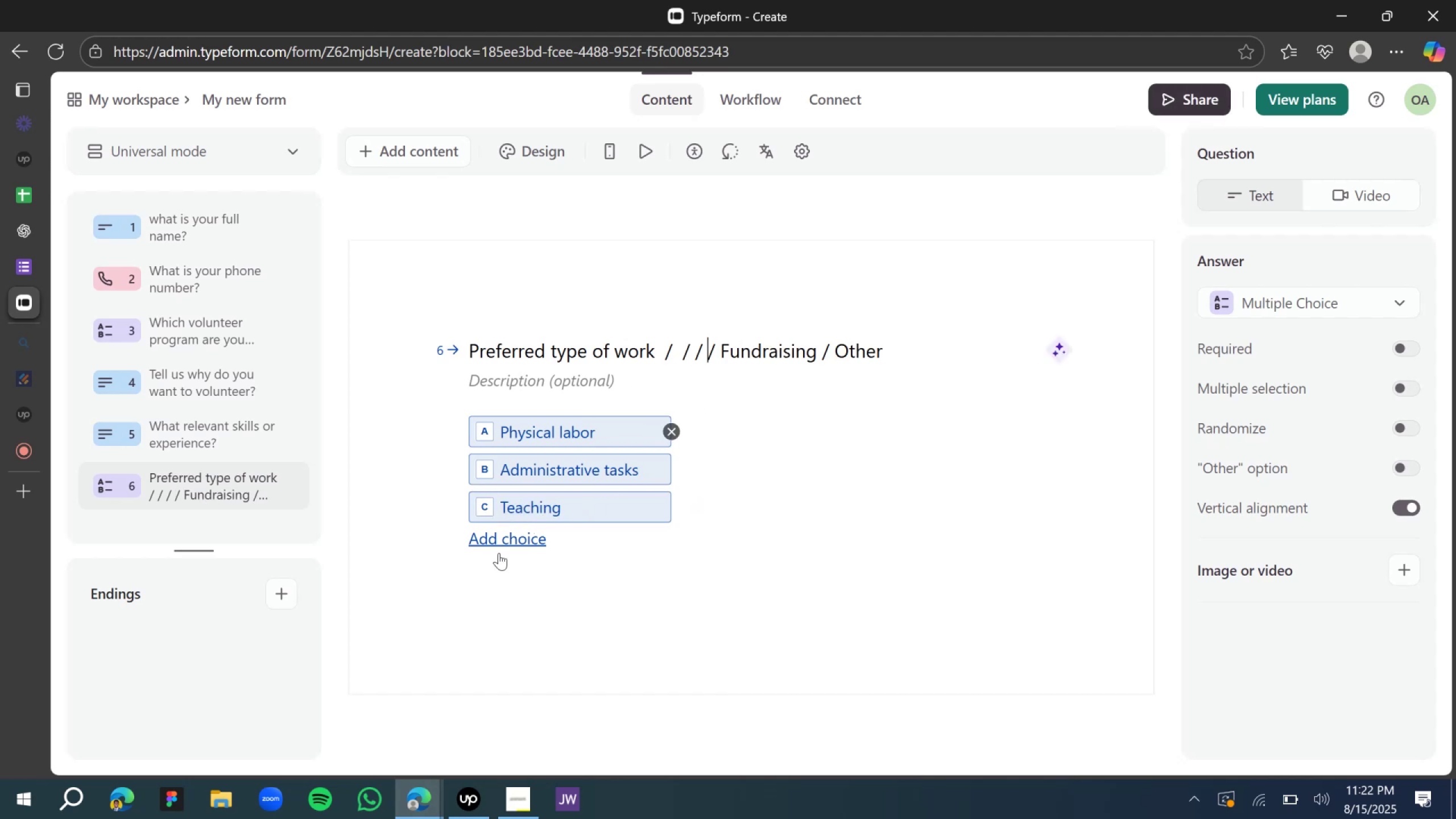 
left_click([490, 536])
 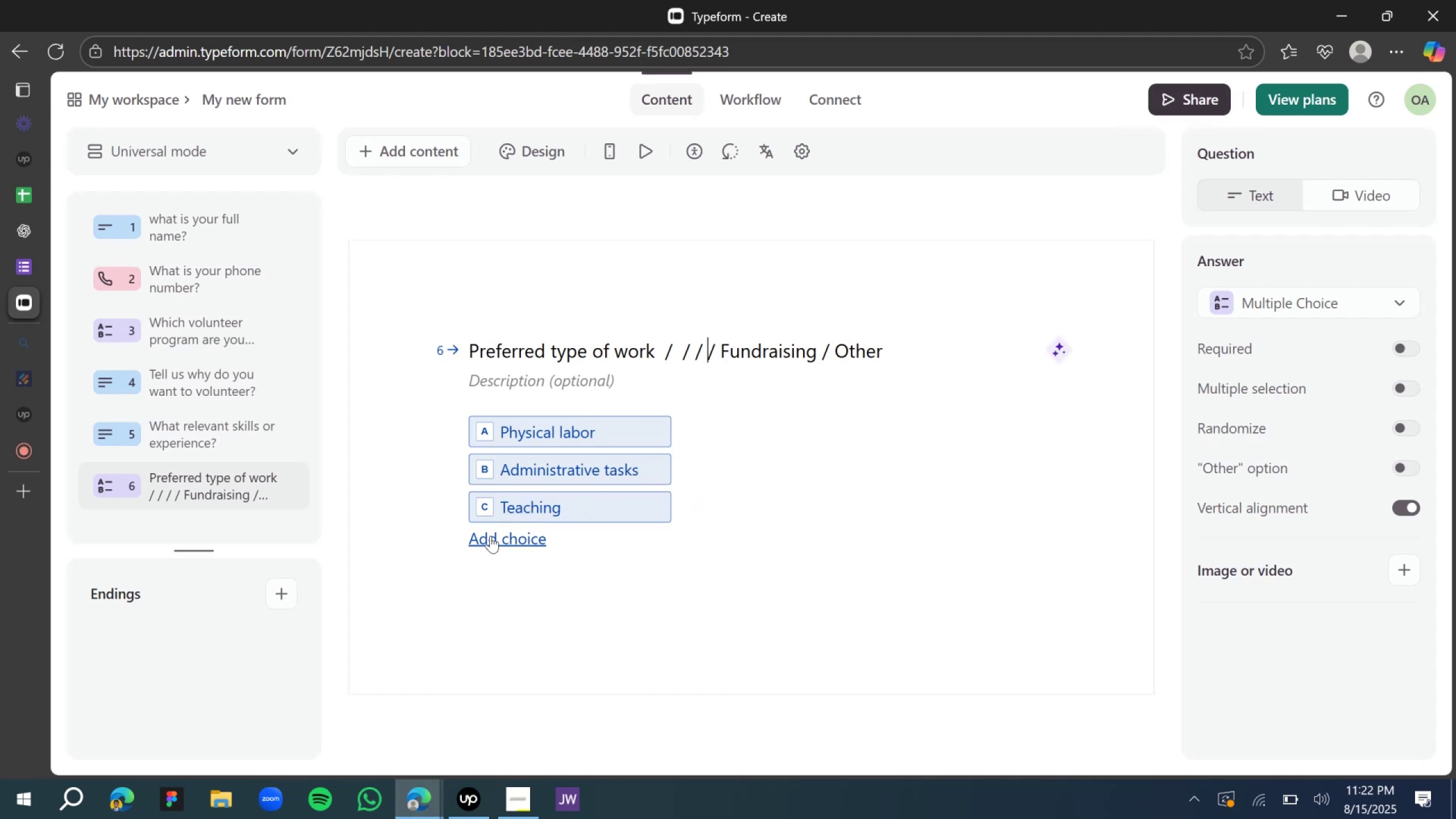 
key(Control+V)
 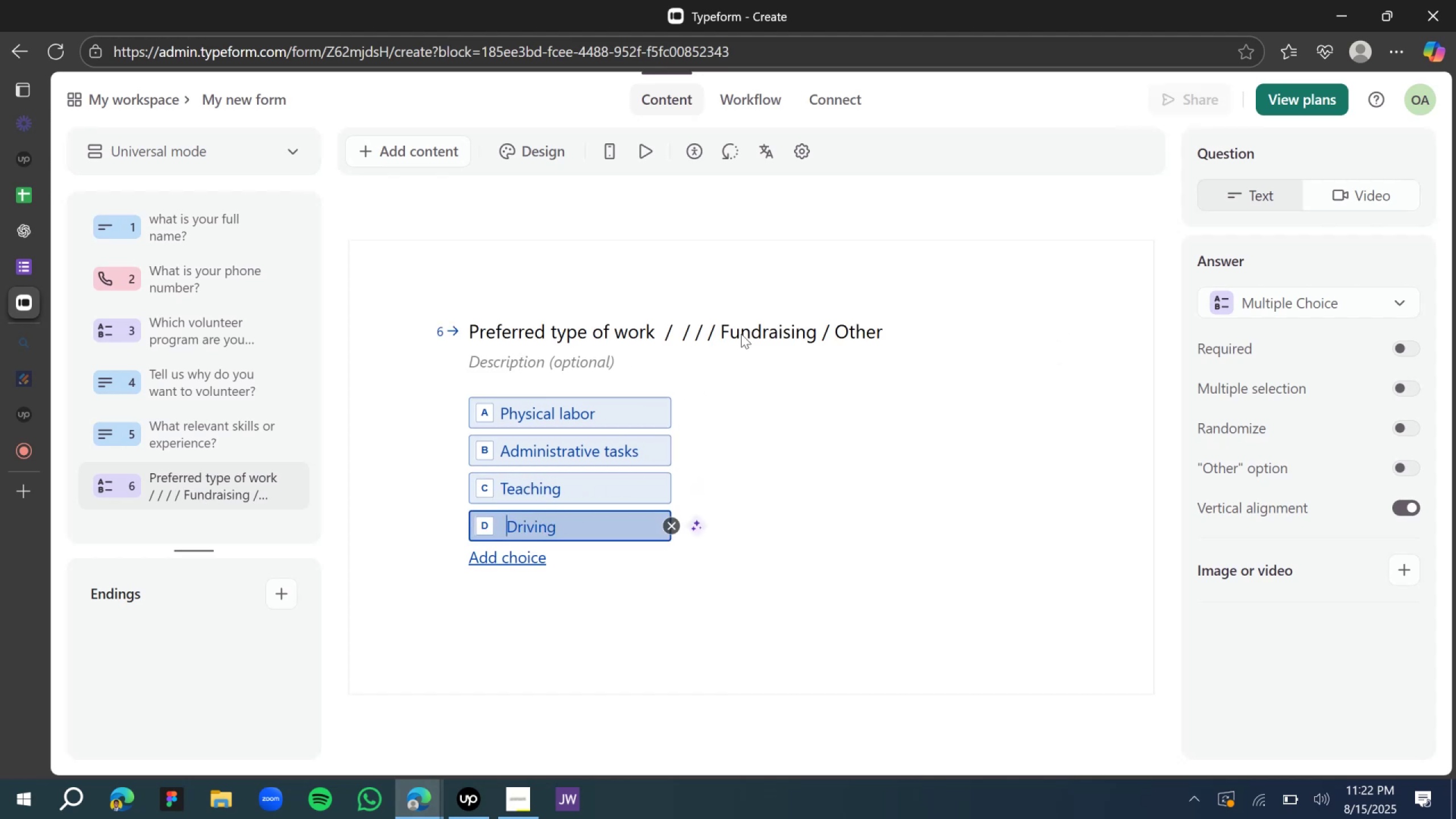 
double_click([744, 330])
 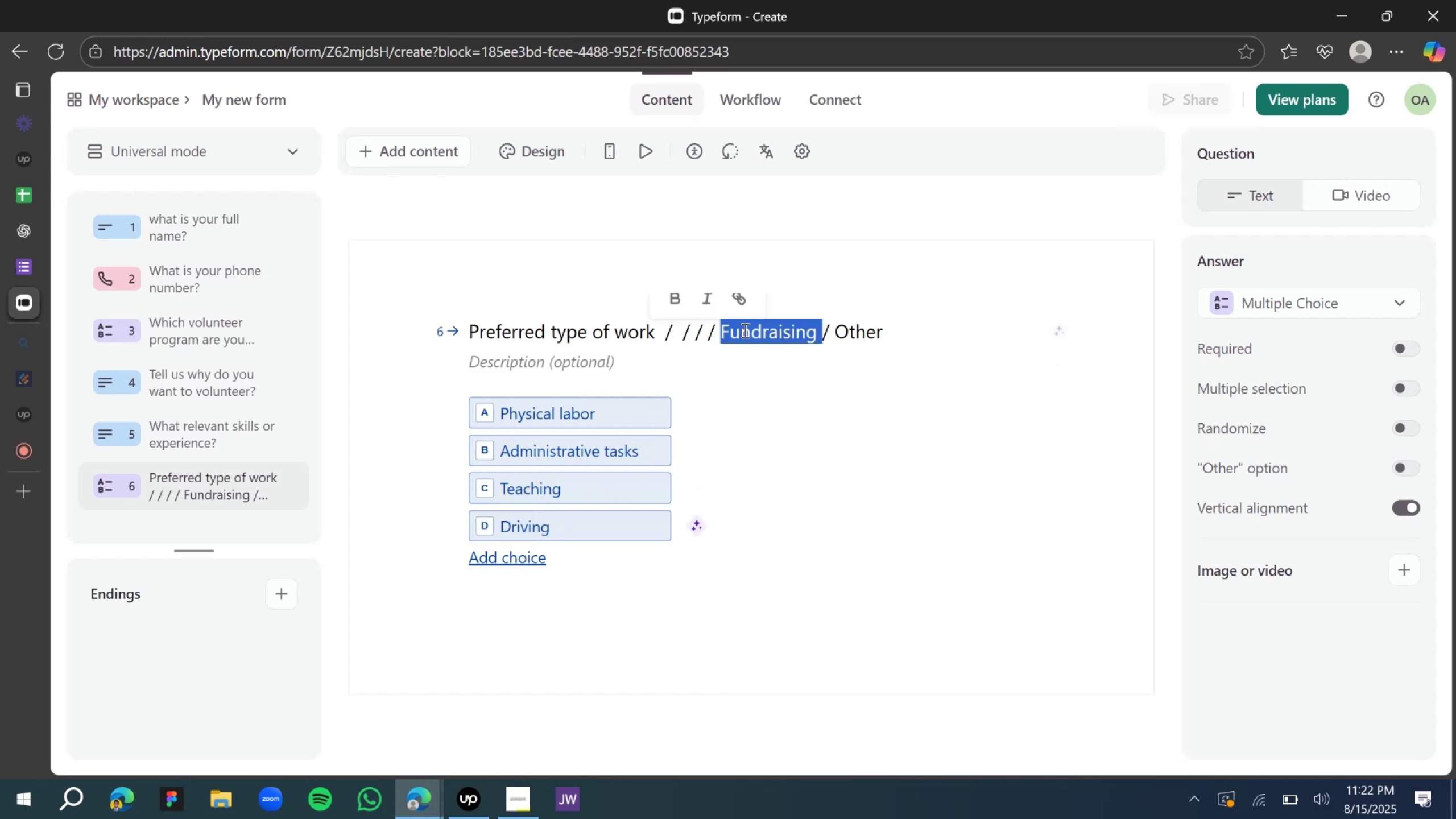 
key(Control+X)
 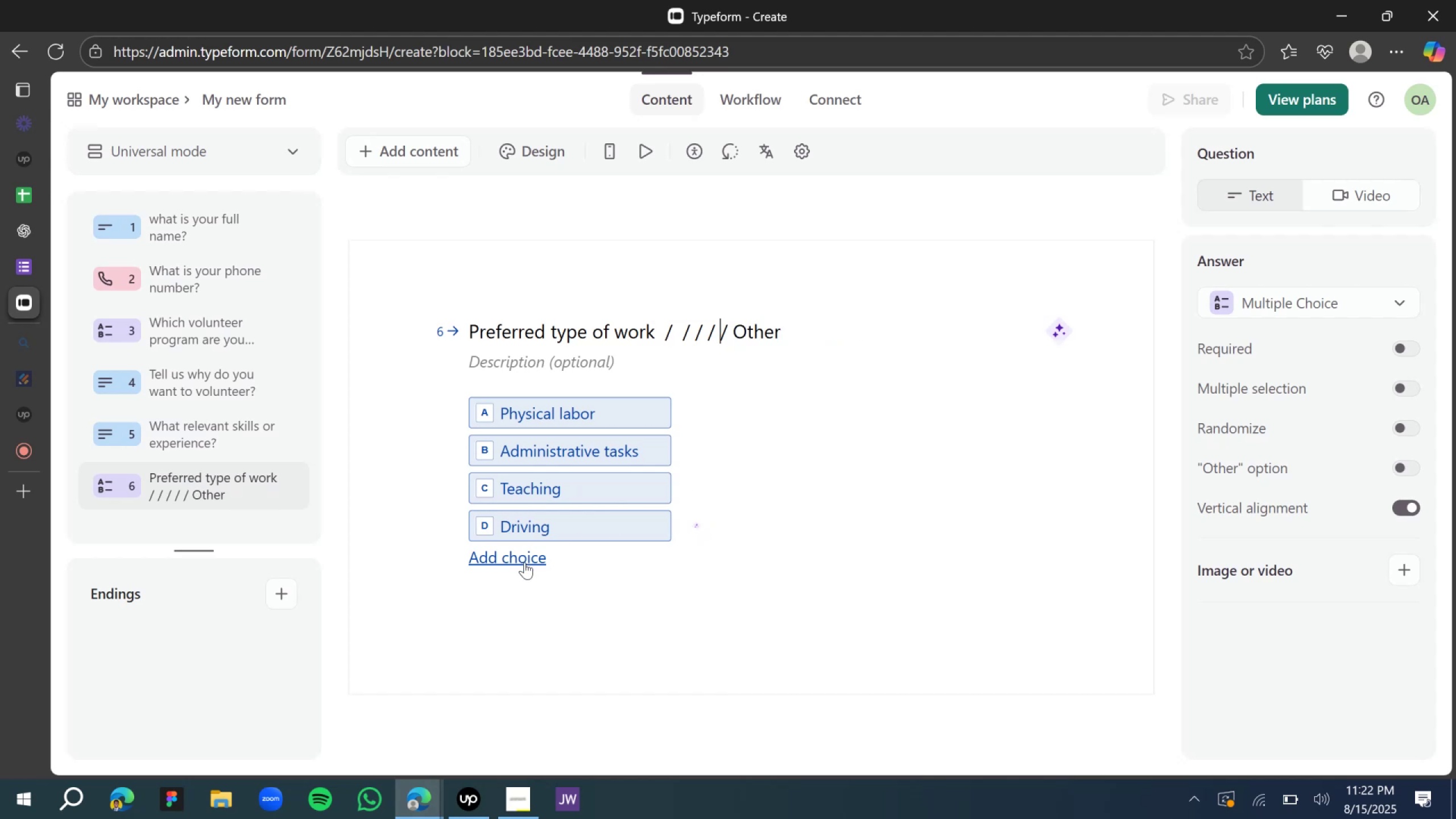 
left_click([524, 562])
 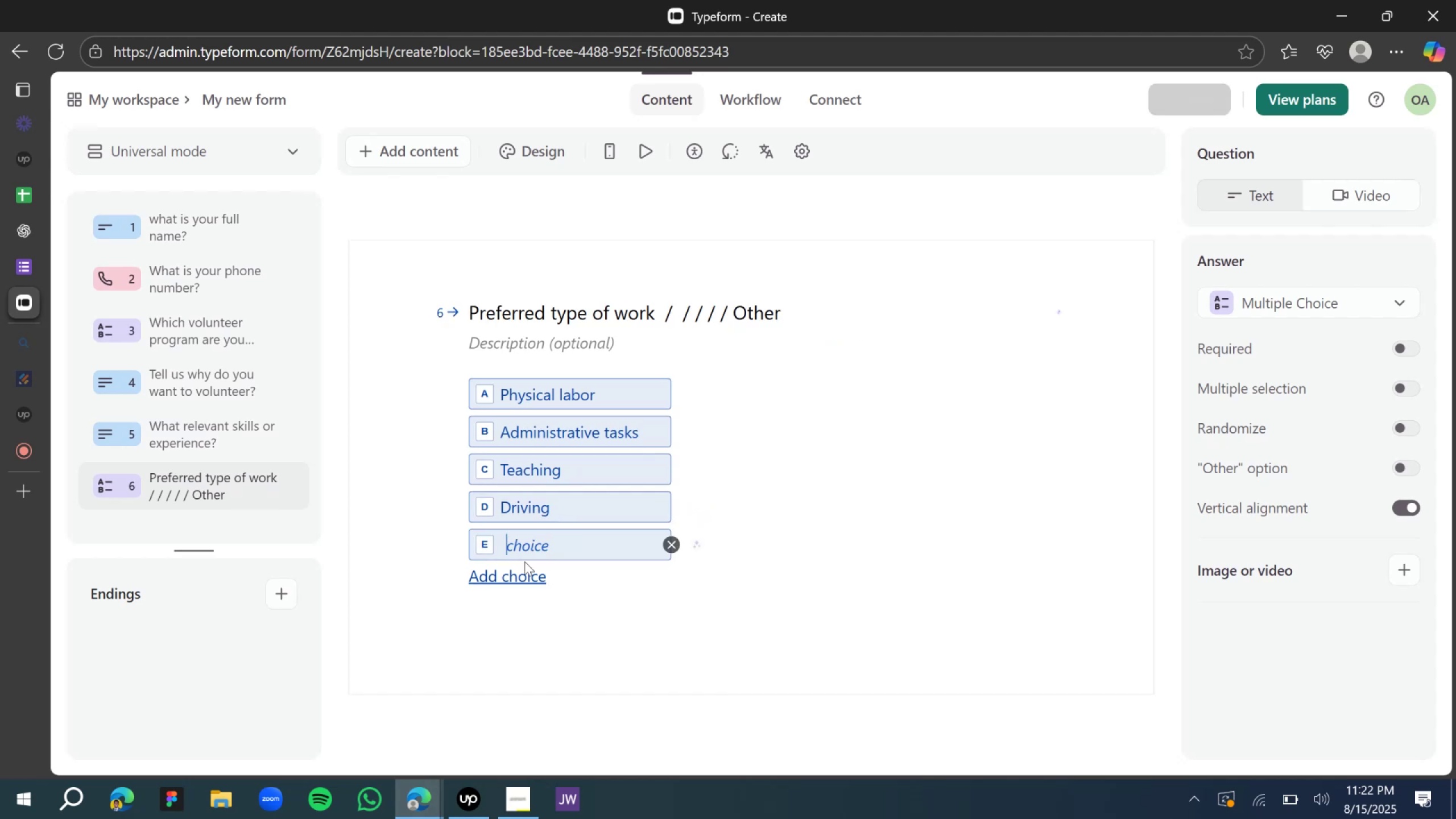 
key(Control+V)
 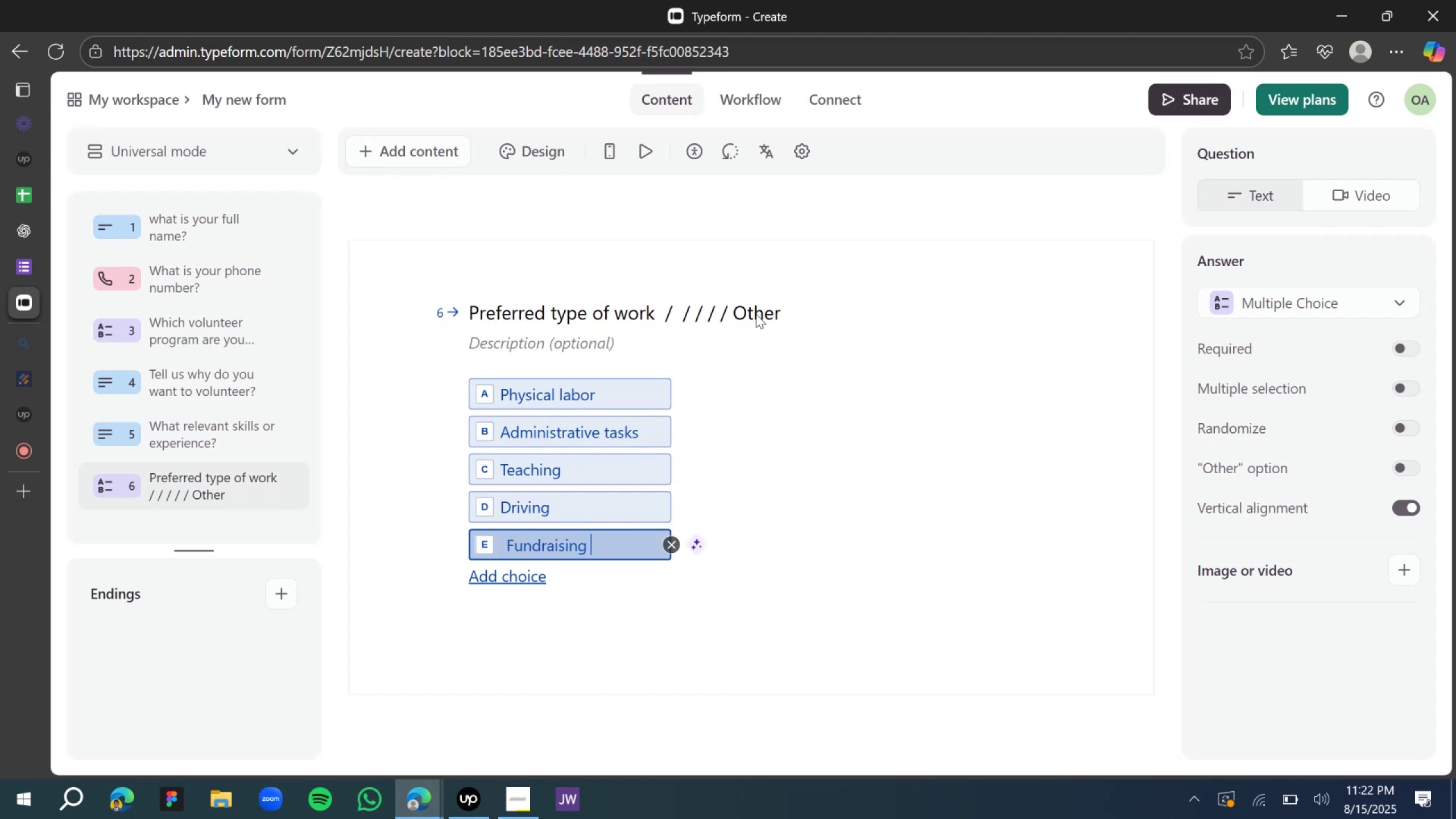 
double_click([756, 314])
 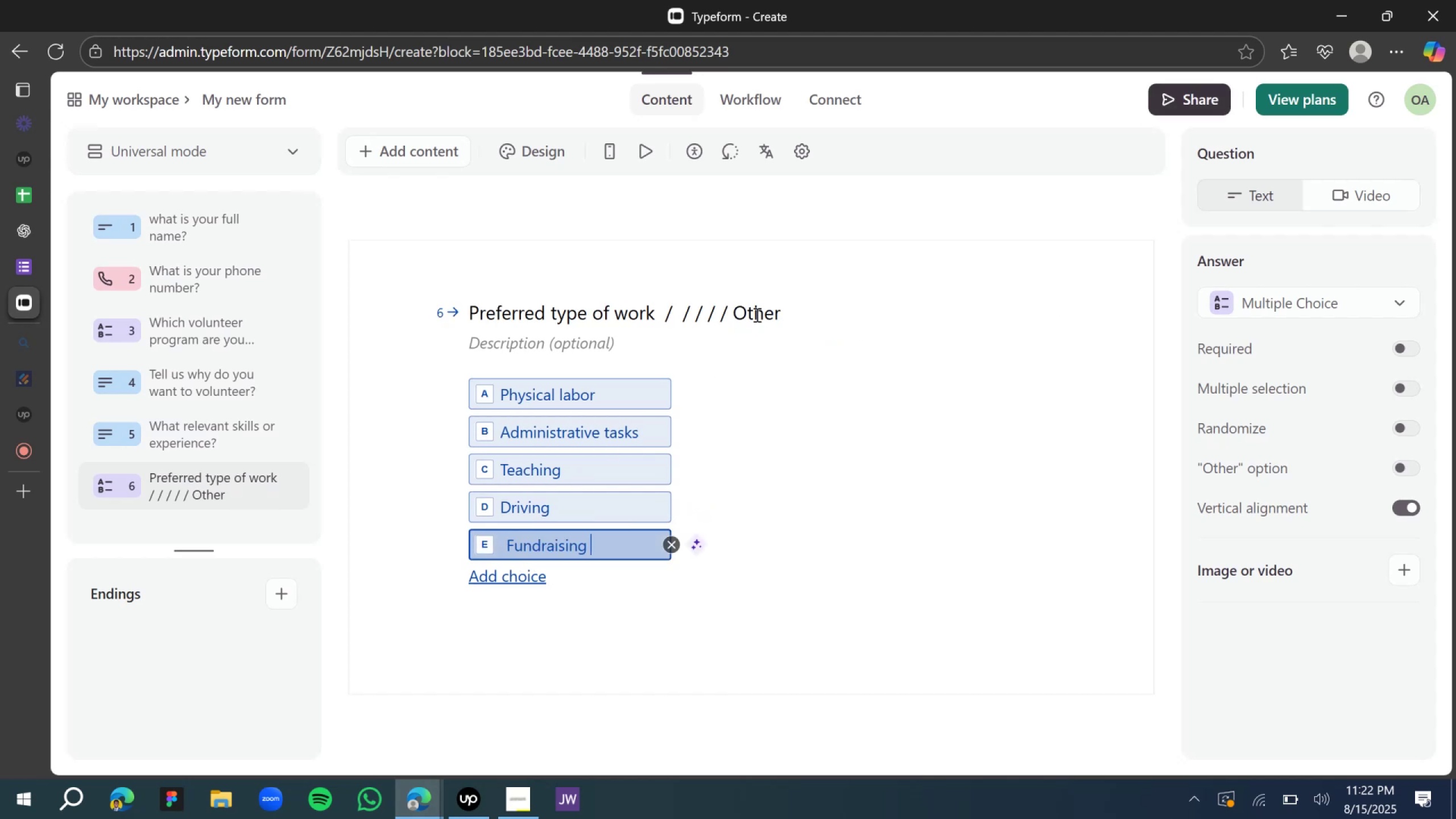 
key(Control+X)
 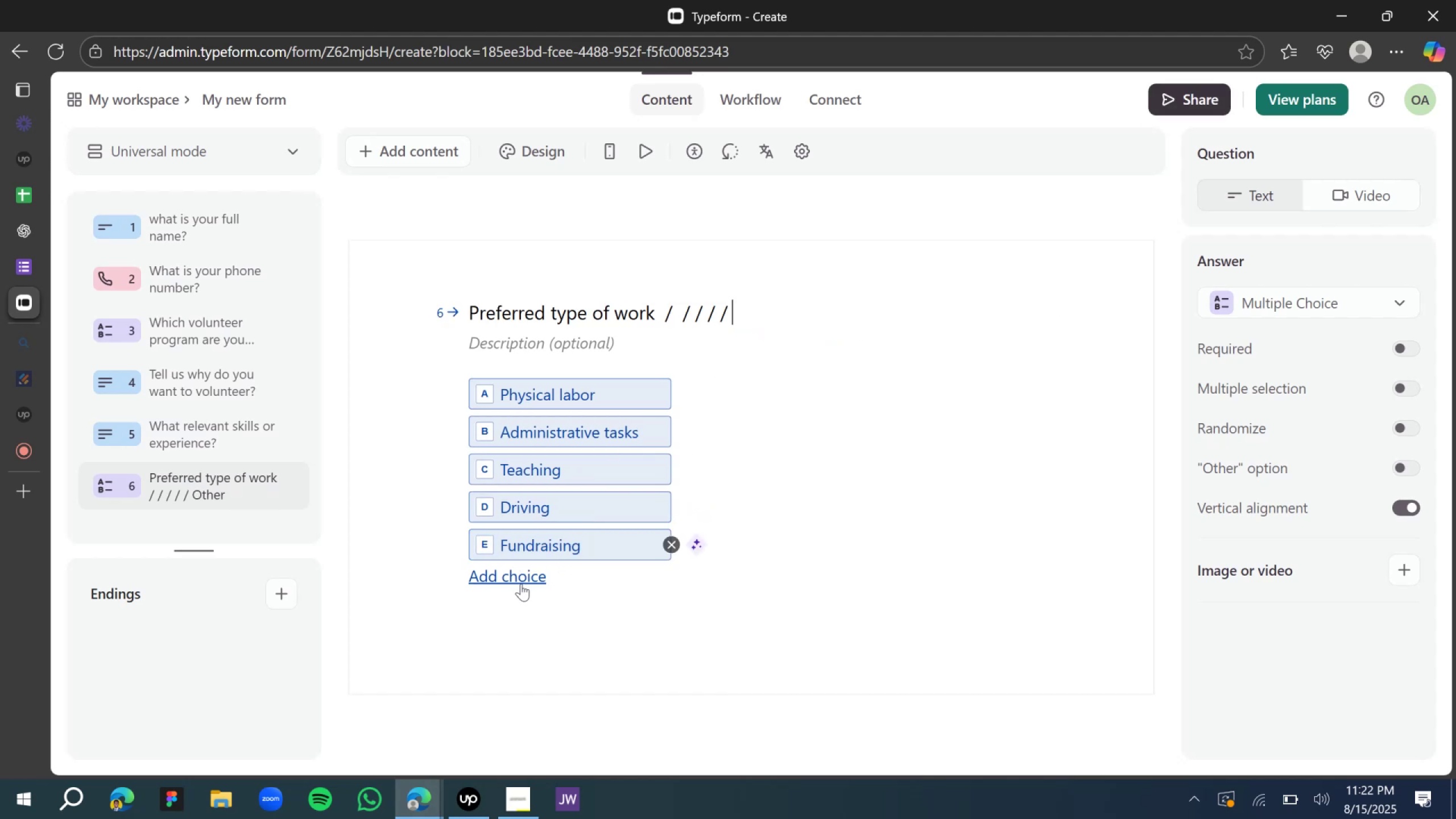 
left_click([520, 584])
 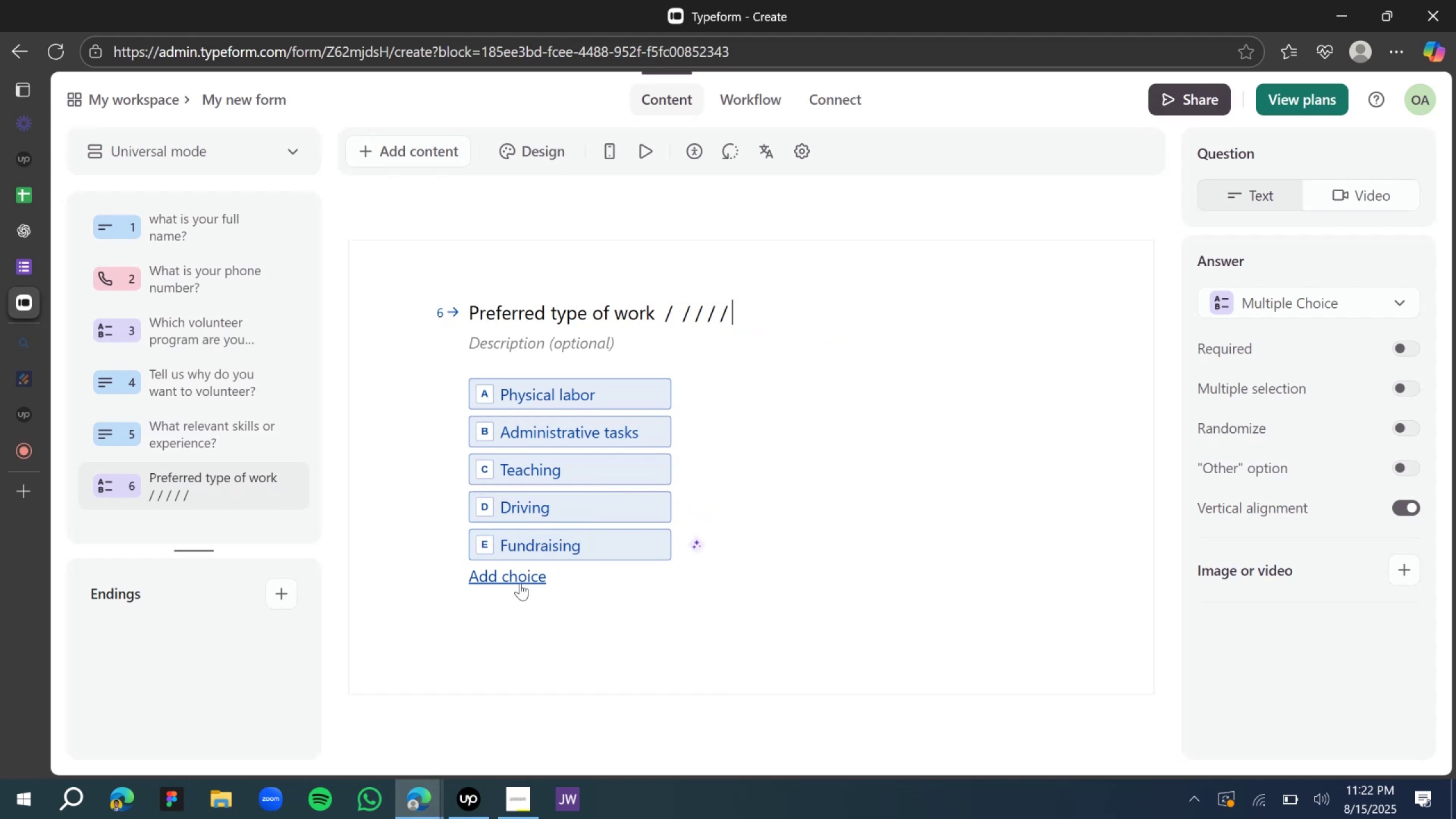 
hold_key(key=ControlLeft, duration=1.52)
 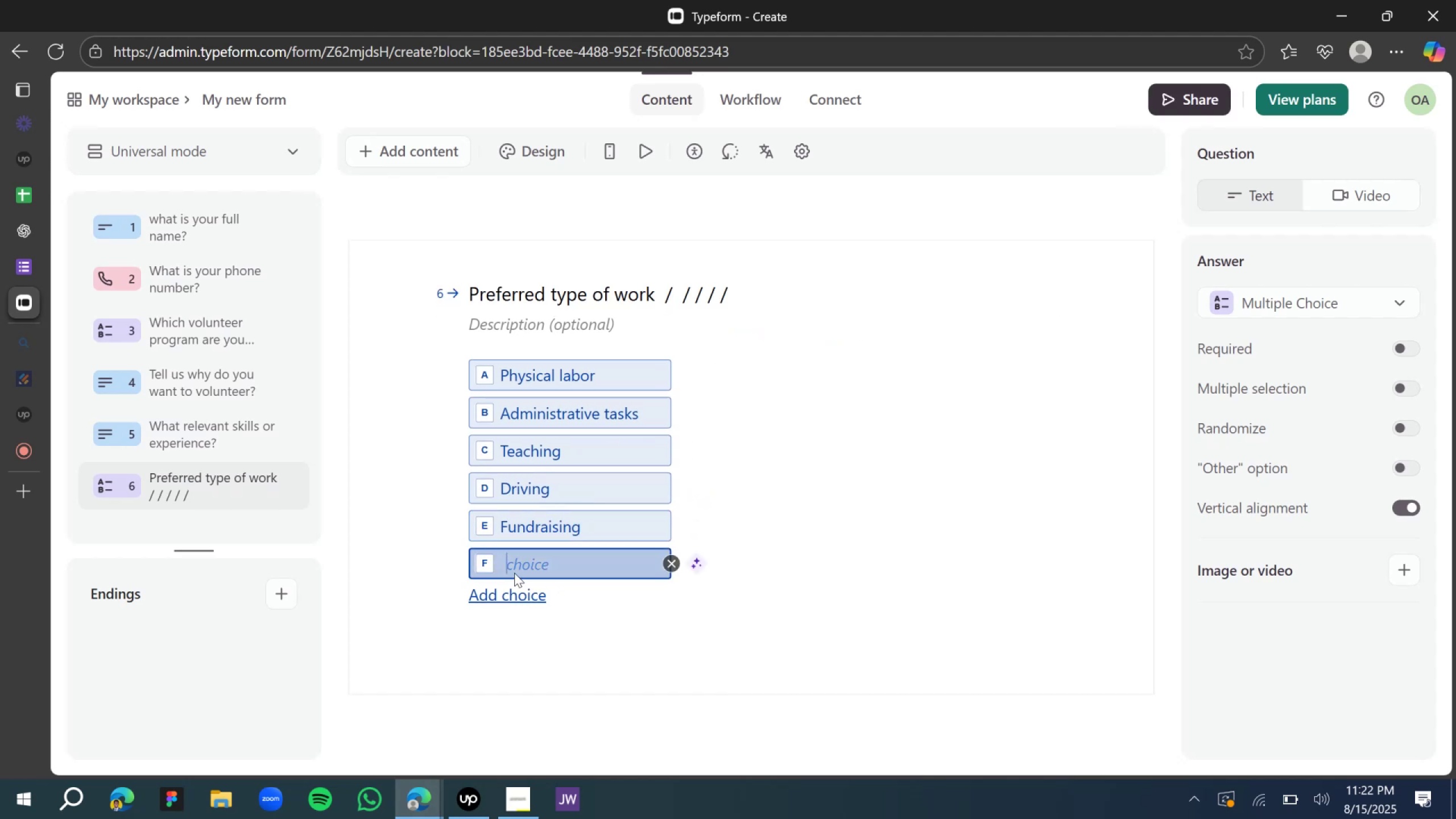 
key(Control+ControlLeft)
 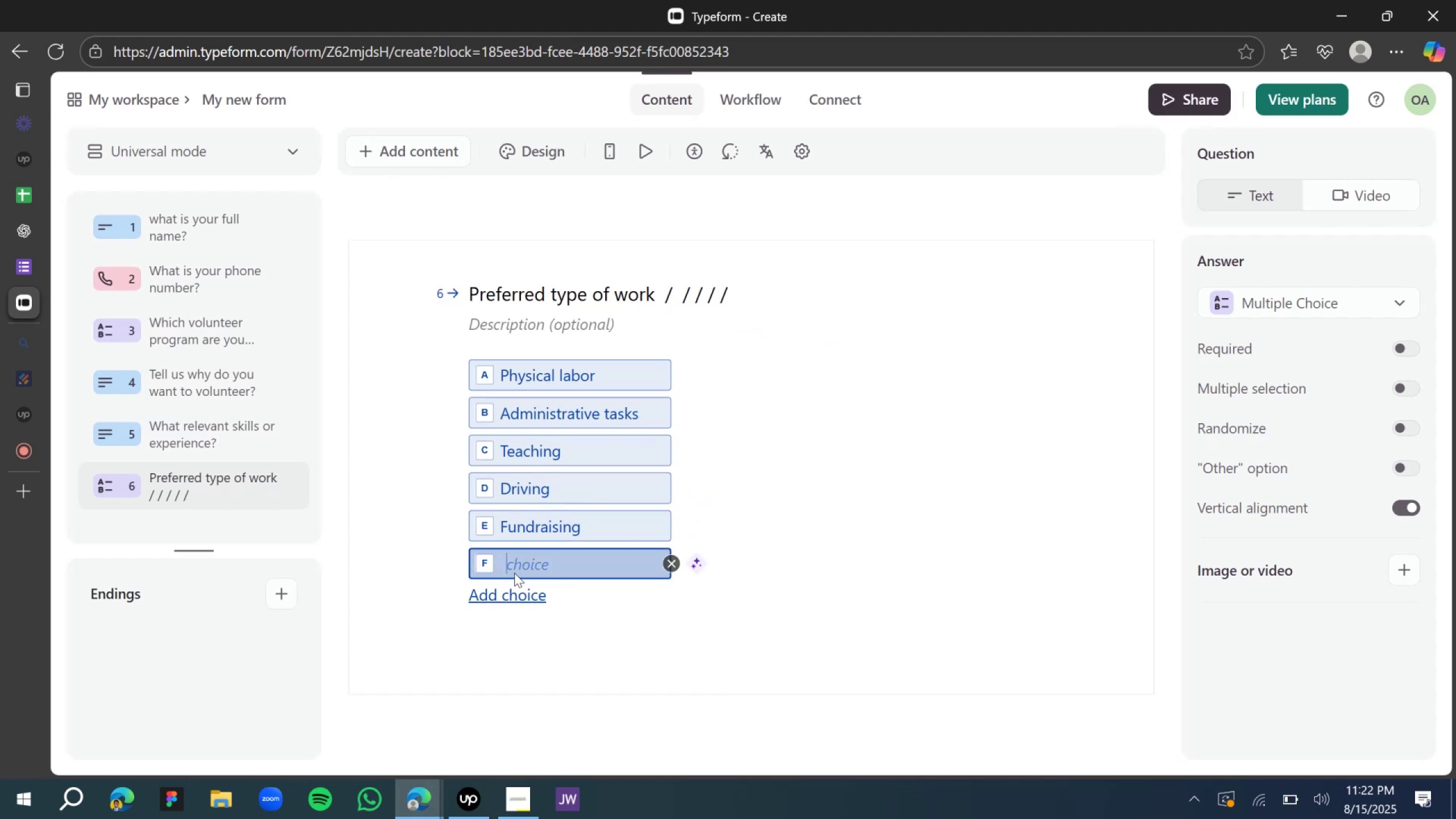 
key(Control+V)
 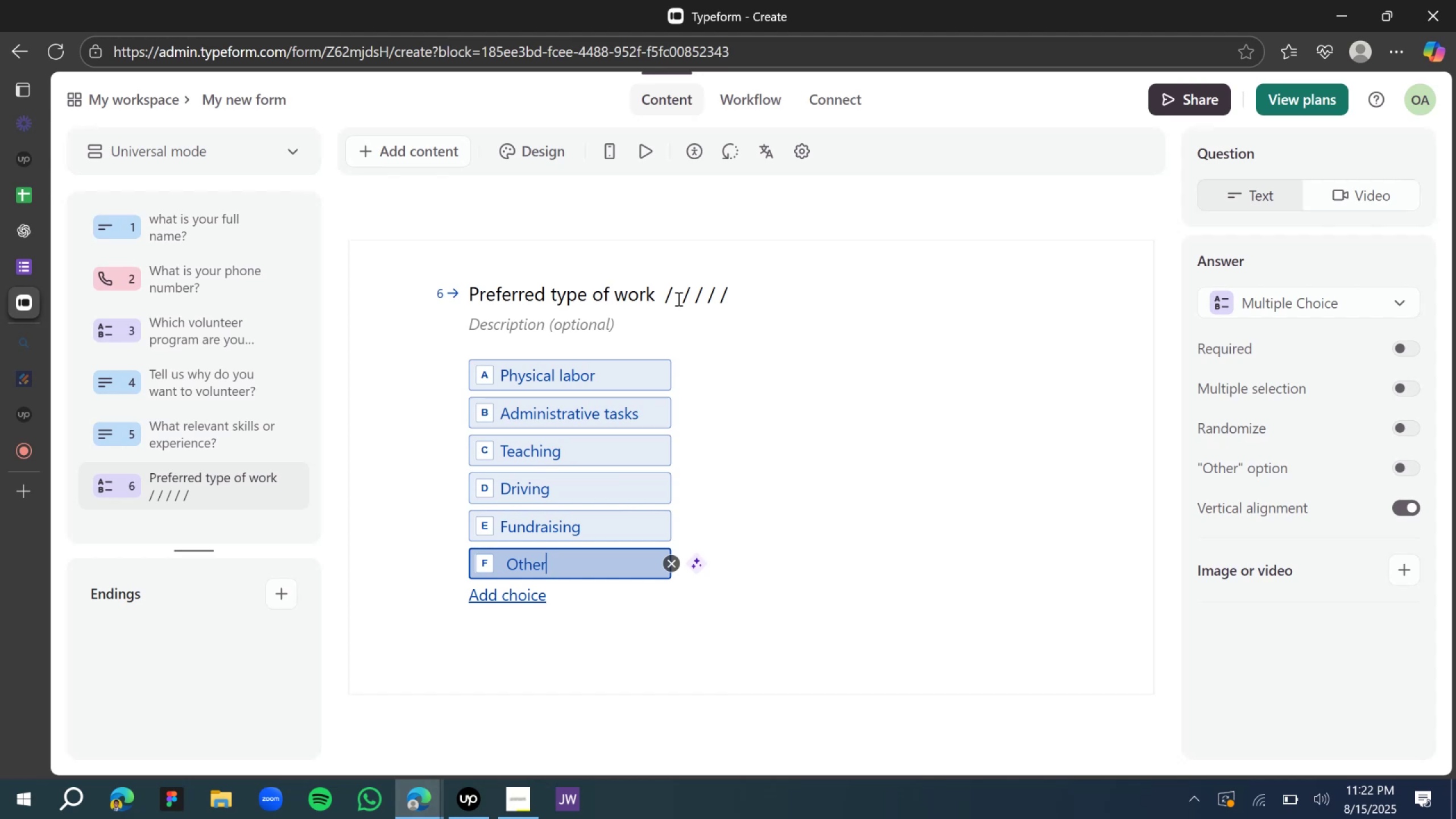 
left_click([677, 299])
 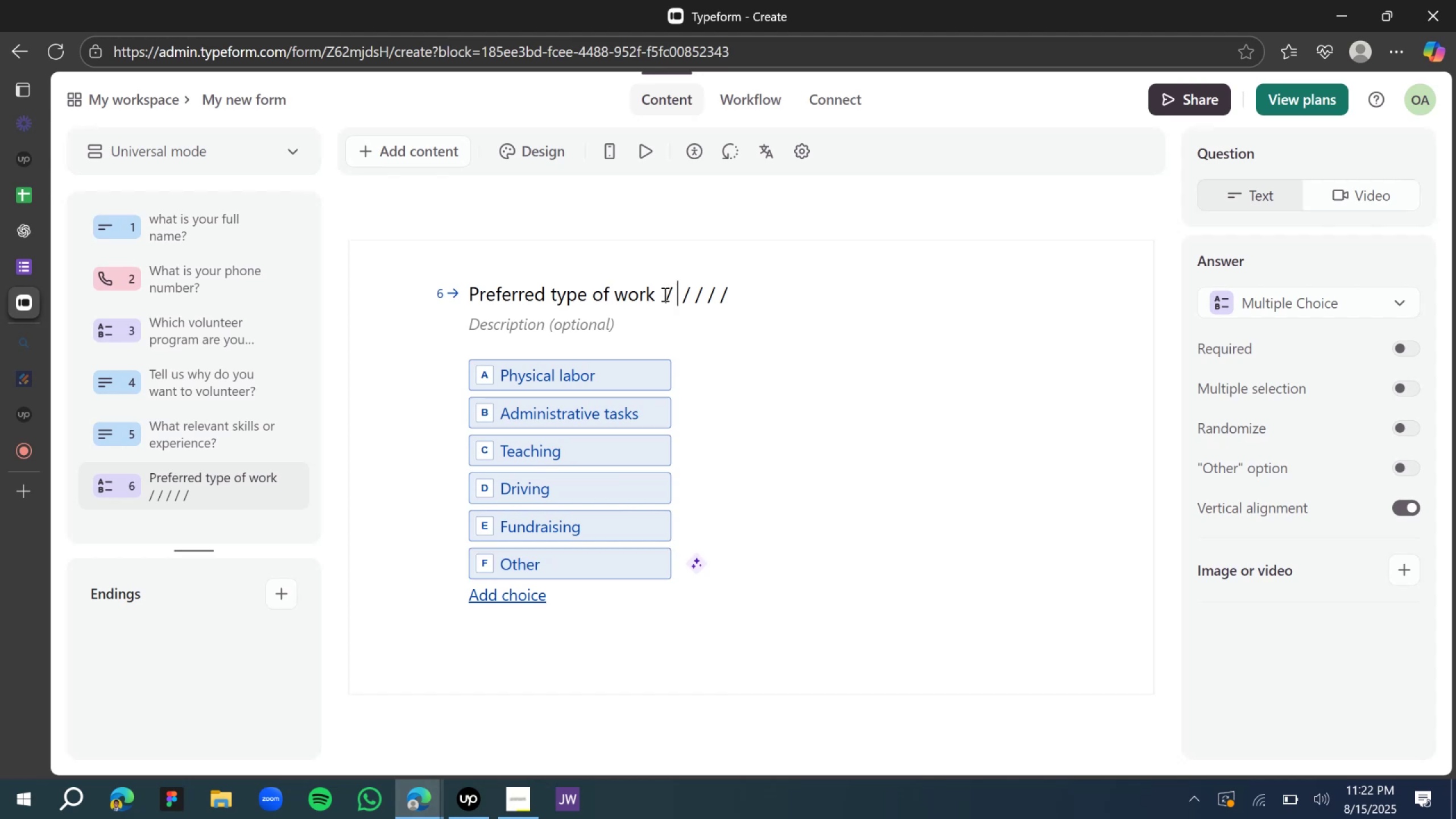 
left_click_drag(start_coordinate=[664, 294], to_coordinate=[754, 300])
 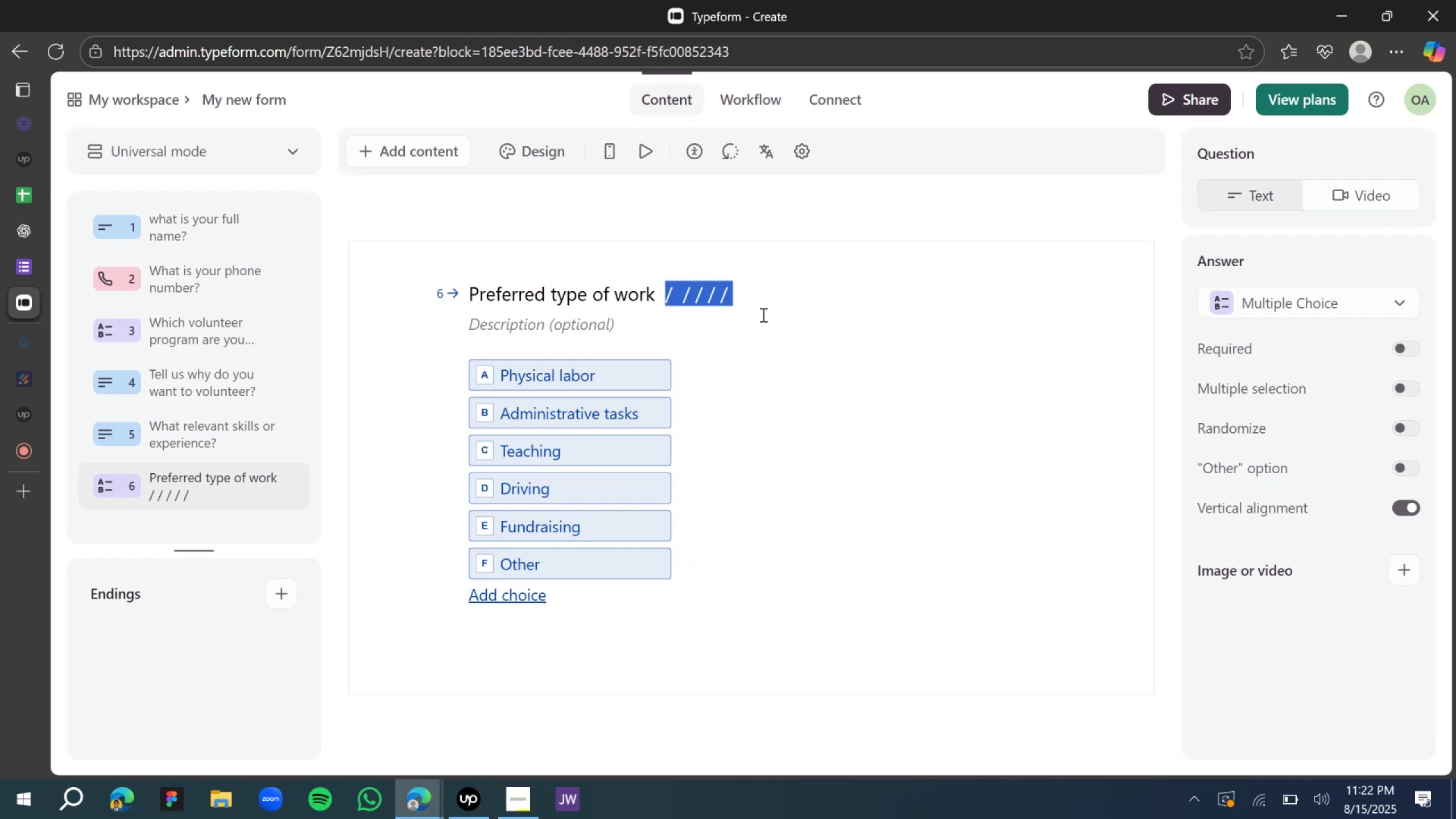 
key(Backspace)
 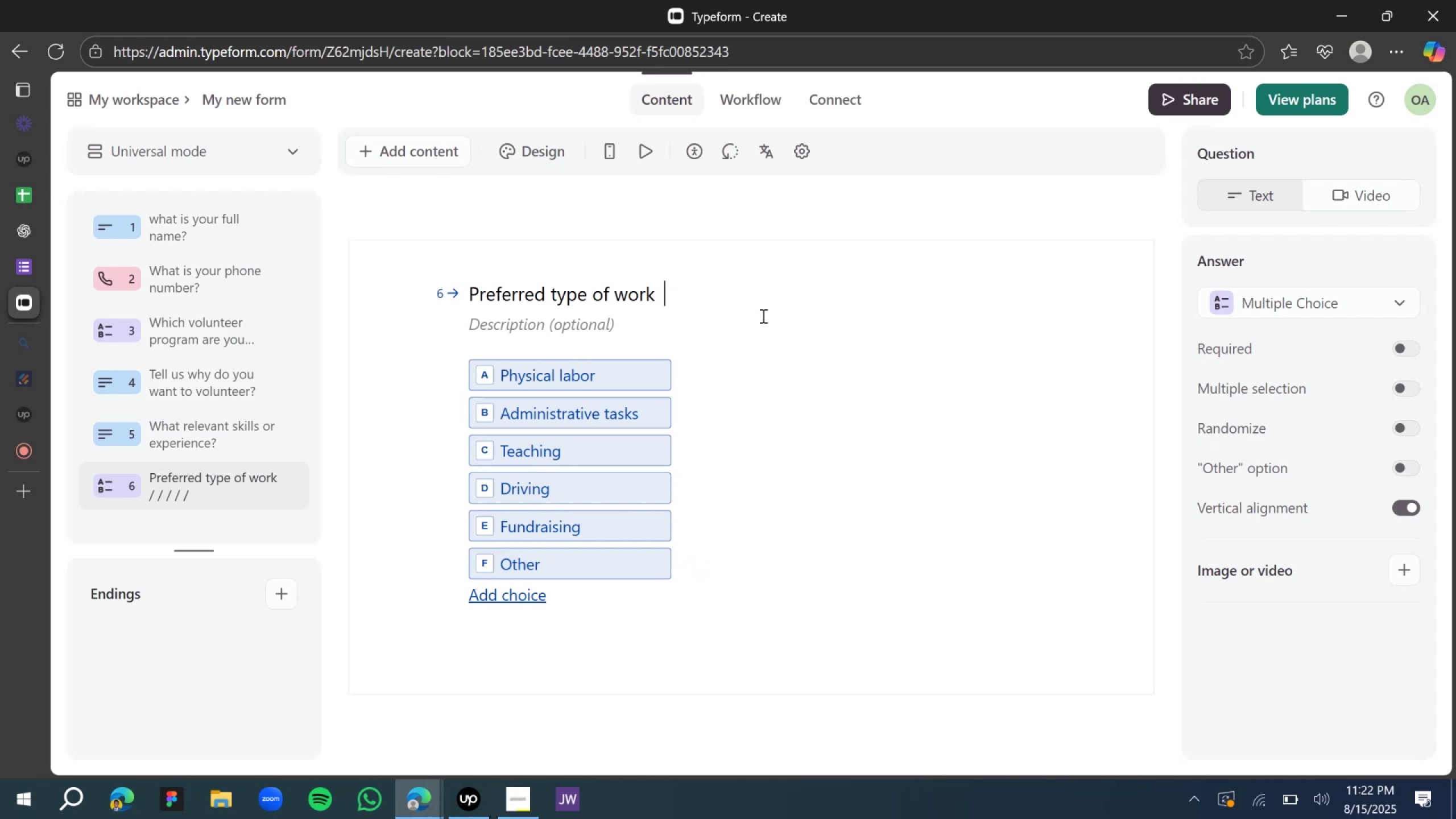 
key(Backspace)
 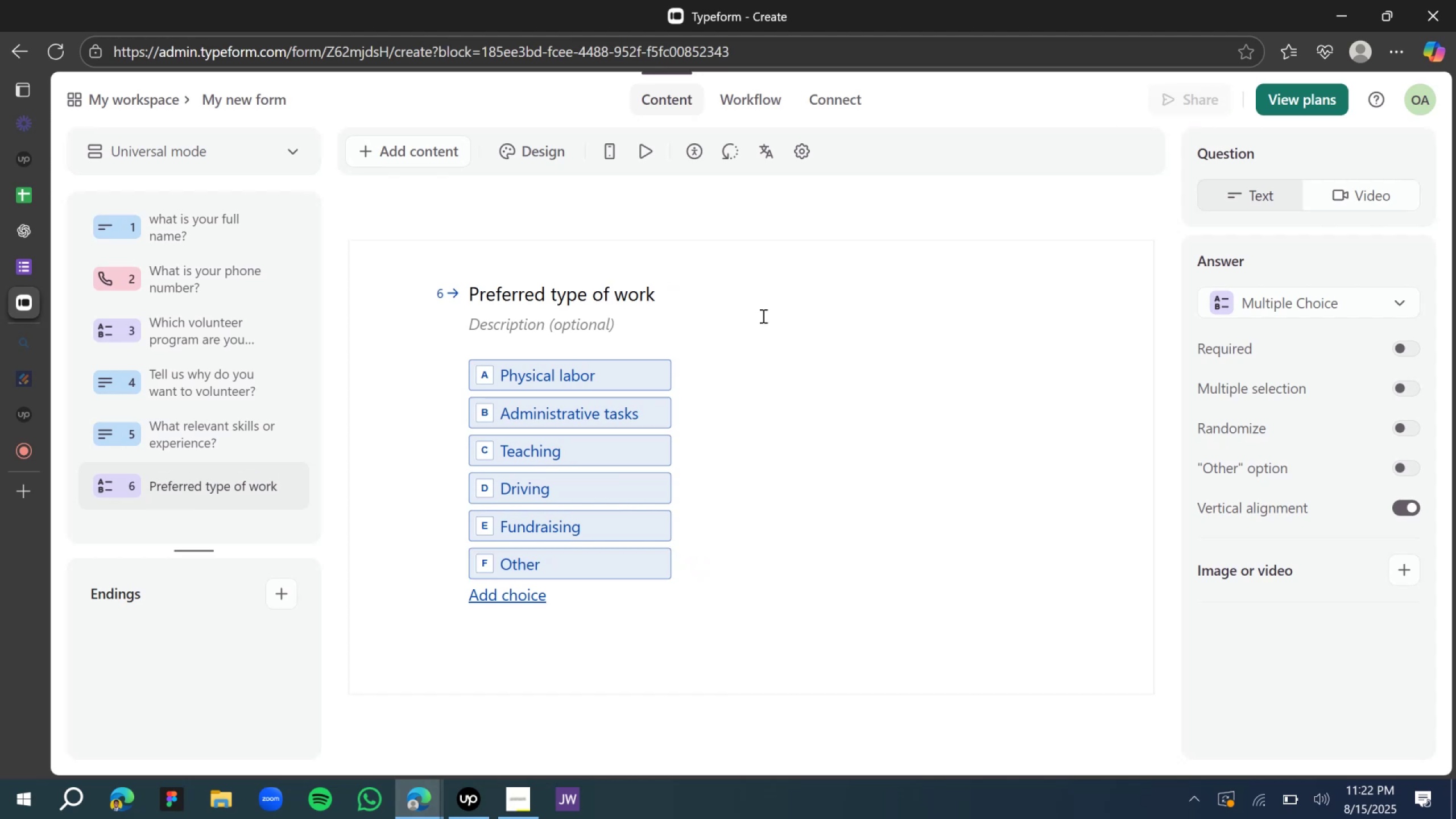 
key(Backspace)
 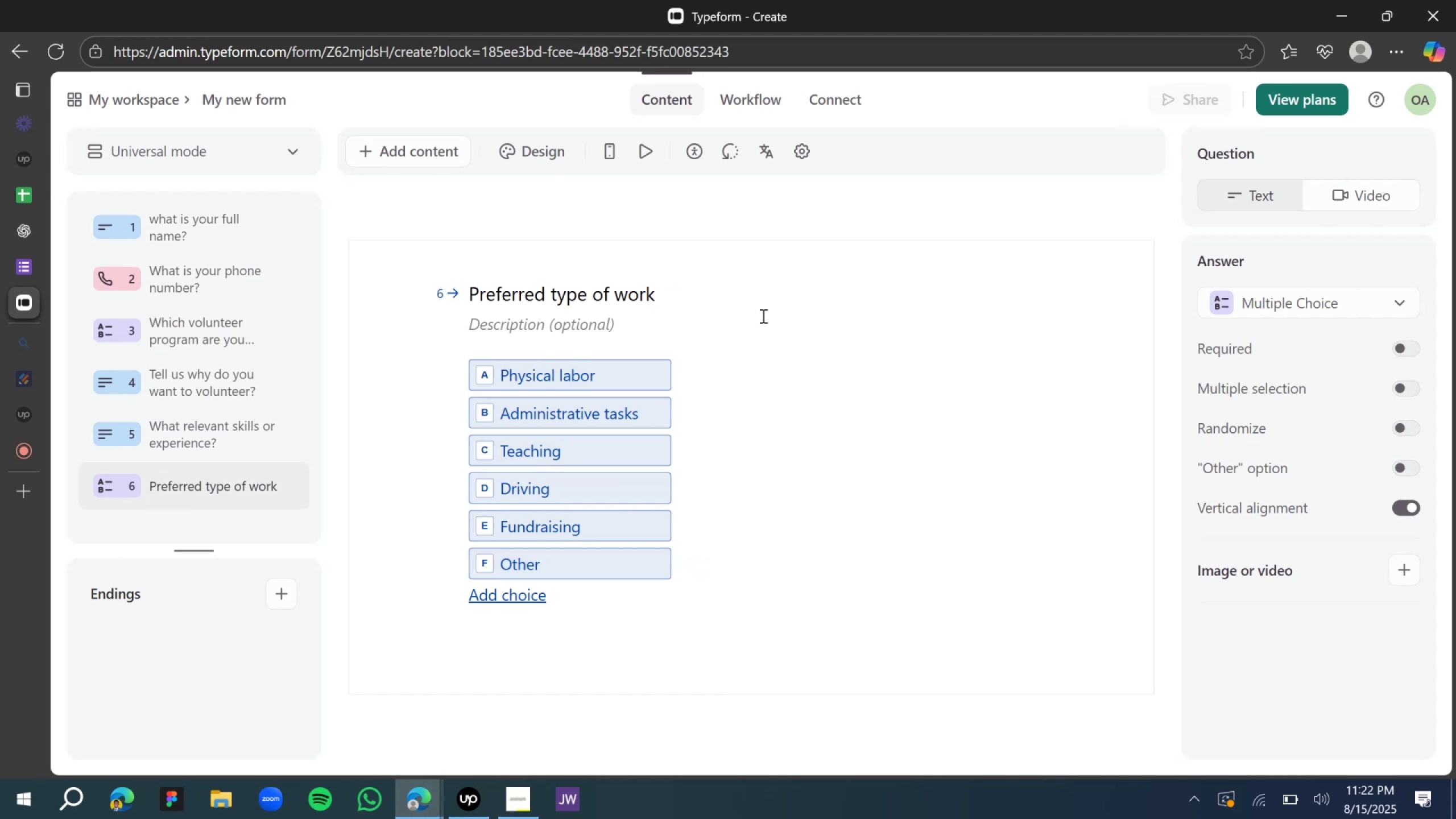 
key(Shift+Slash)
 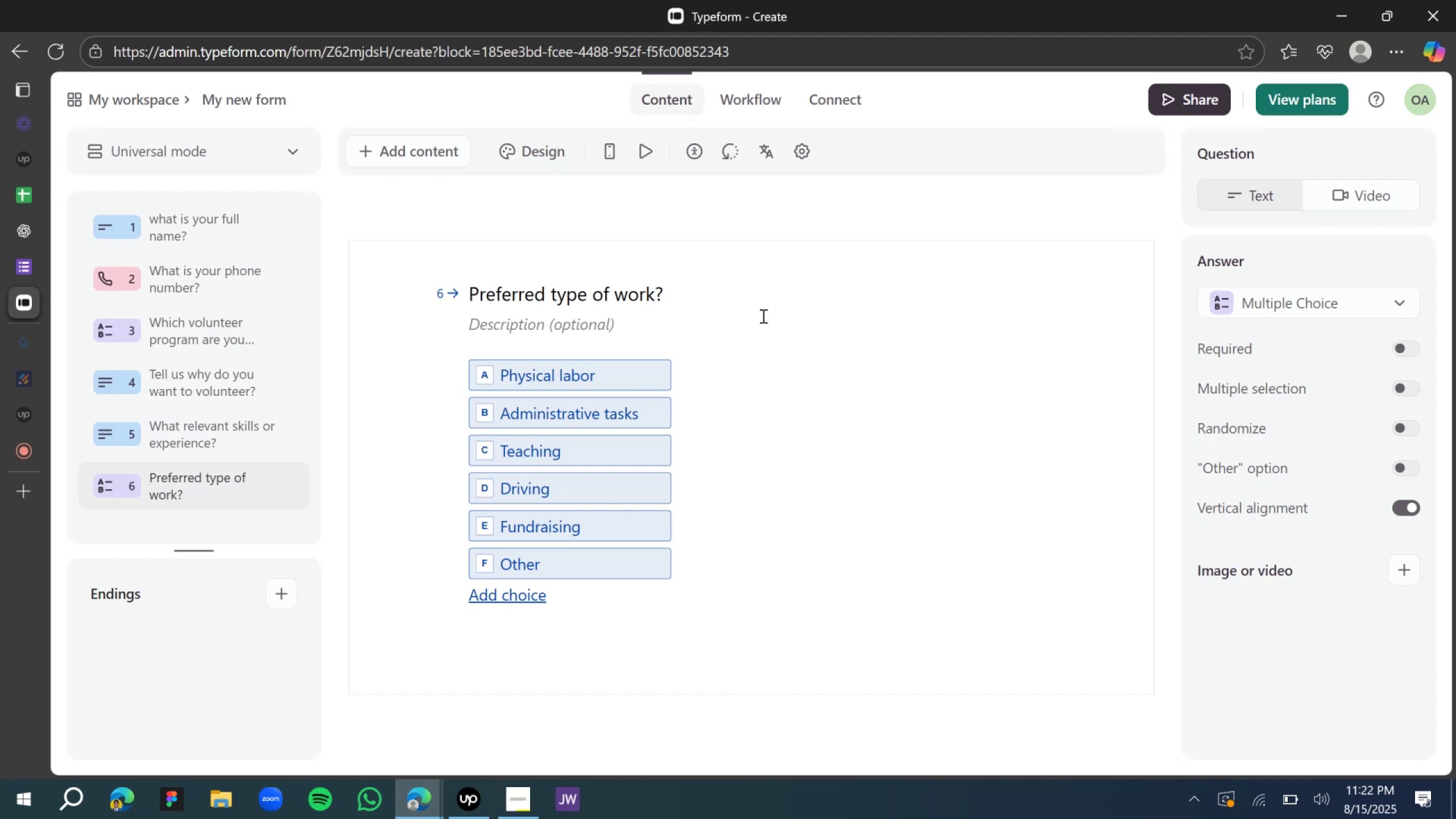 
wait(6.32)
 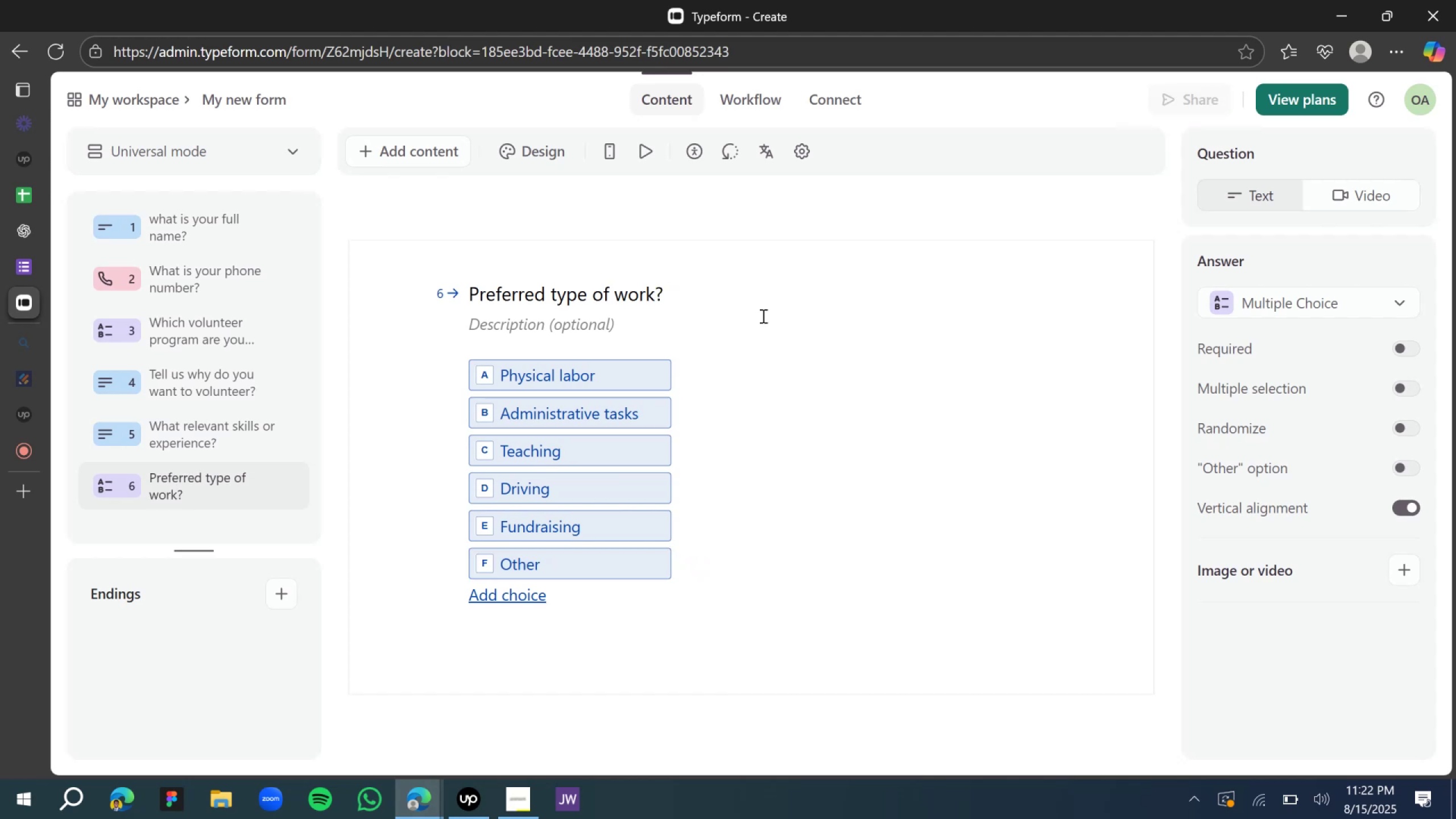 
key(ArrowLeft)
 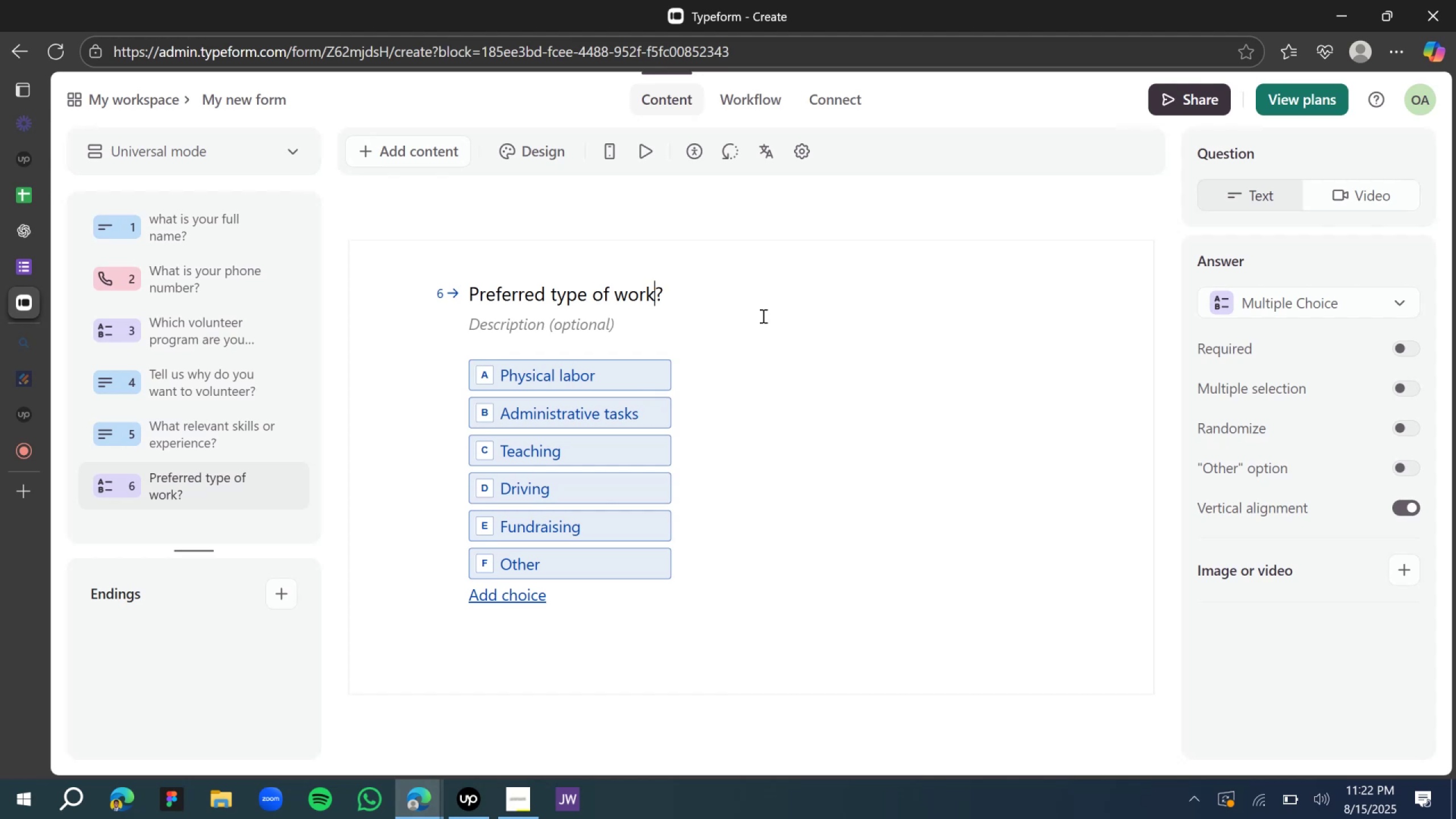 
hold_key(key=ArrowLeft, duration=1.09)
 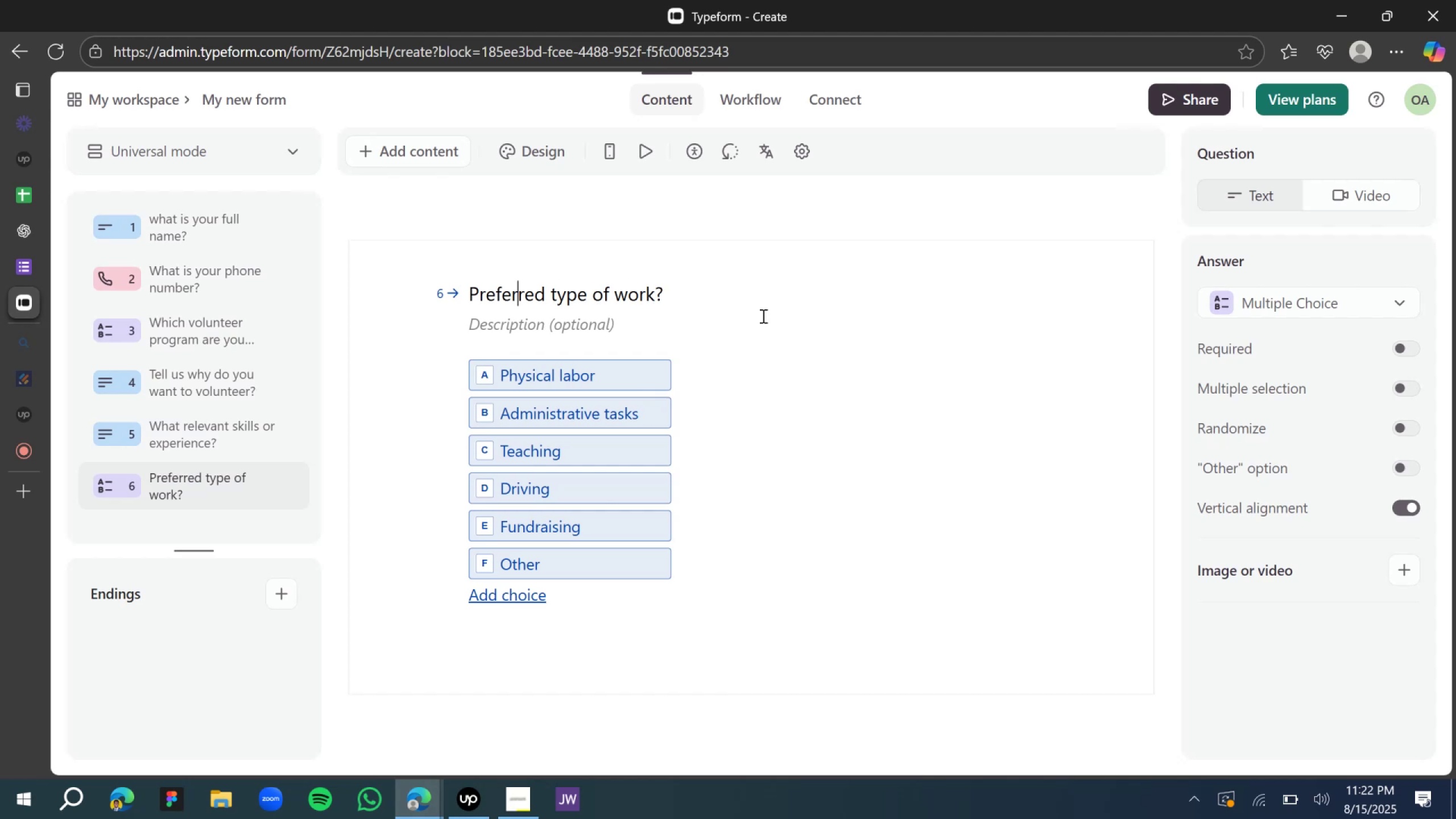 
key(ArrowLeft)
 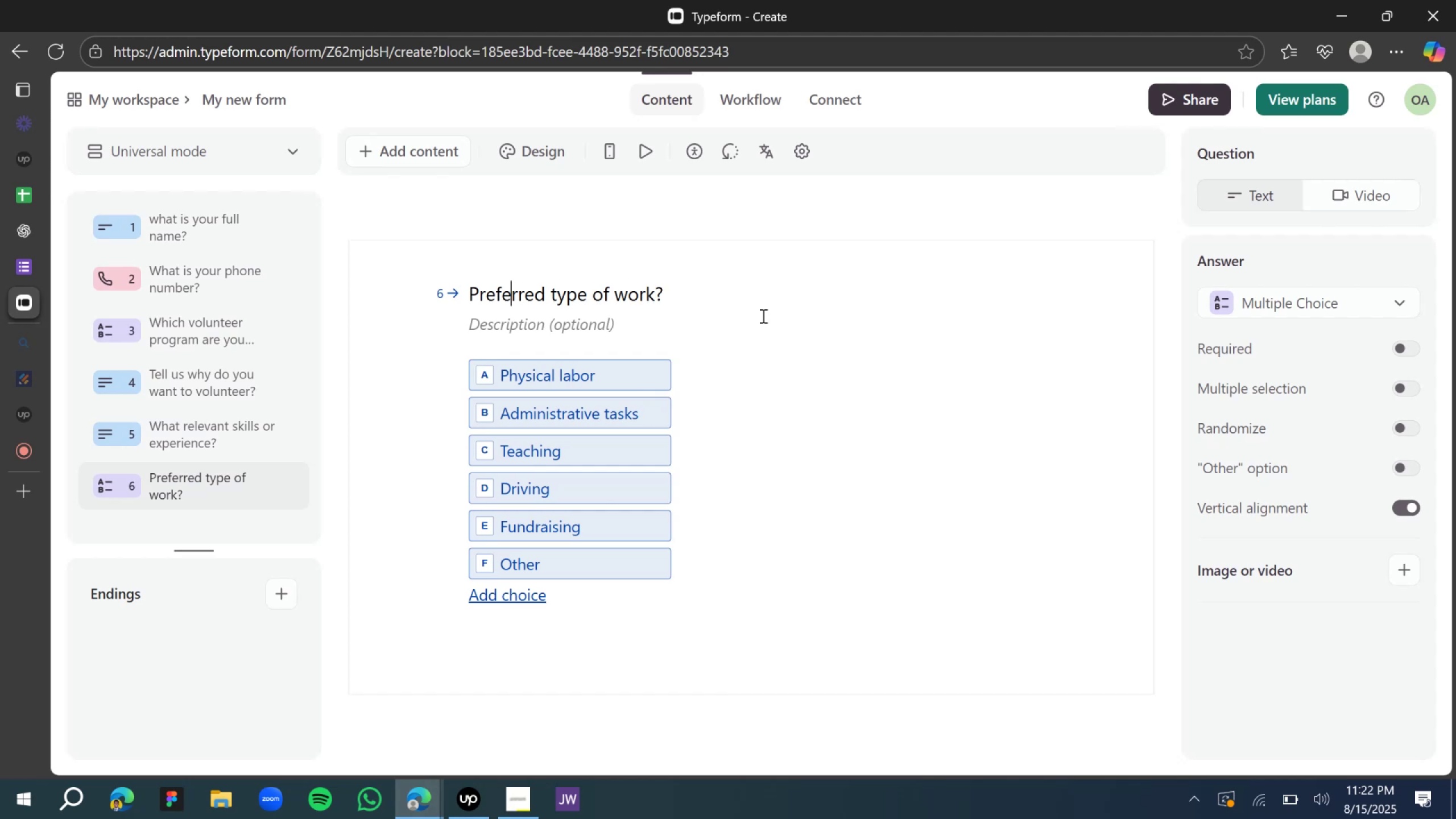 
key(ArrowLeft)
 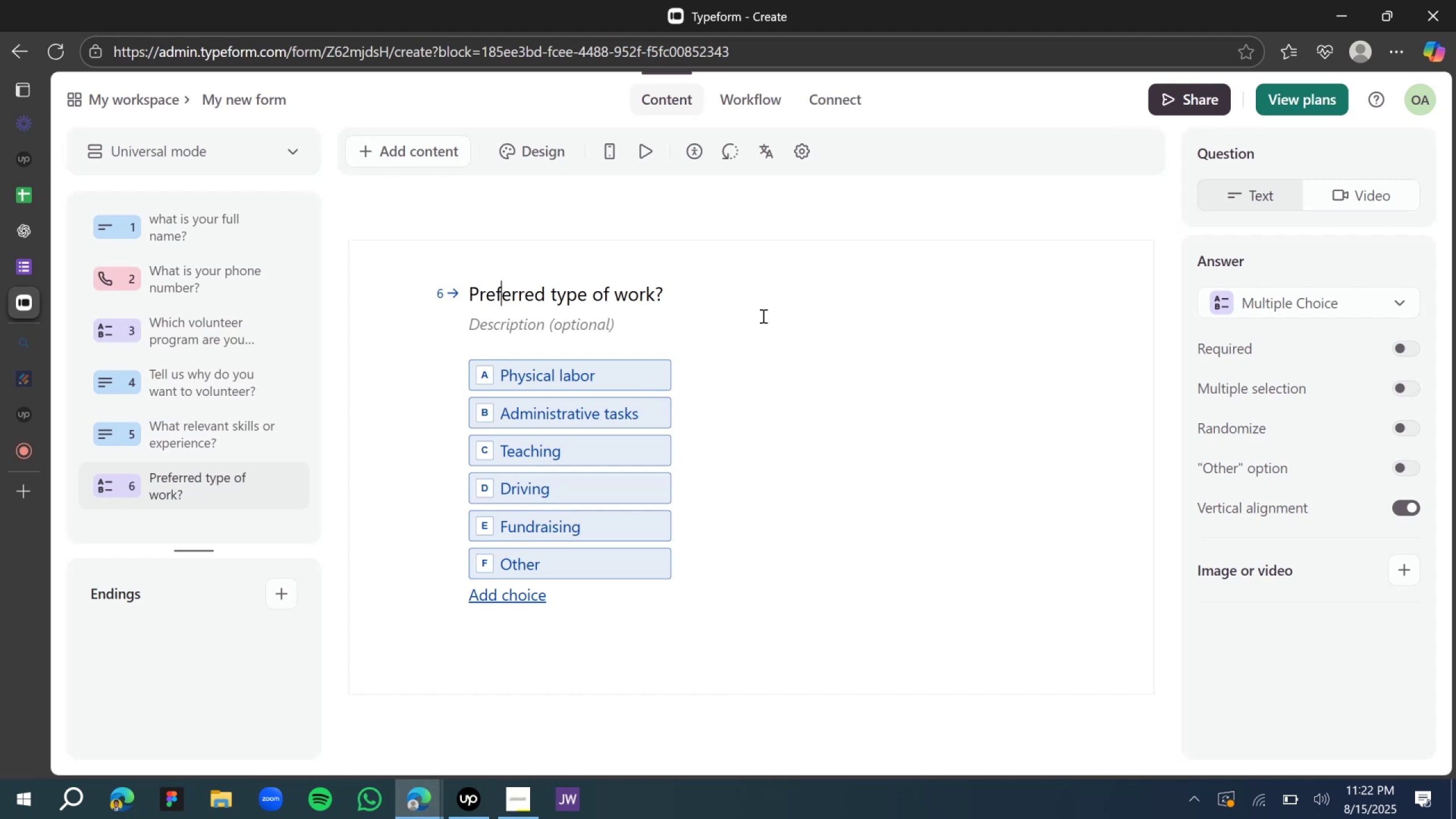 
key(ArrowLeft)
 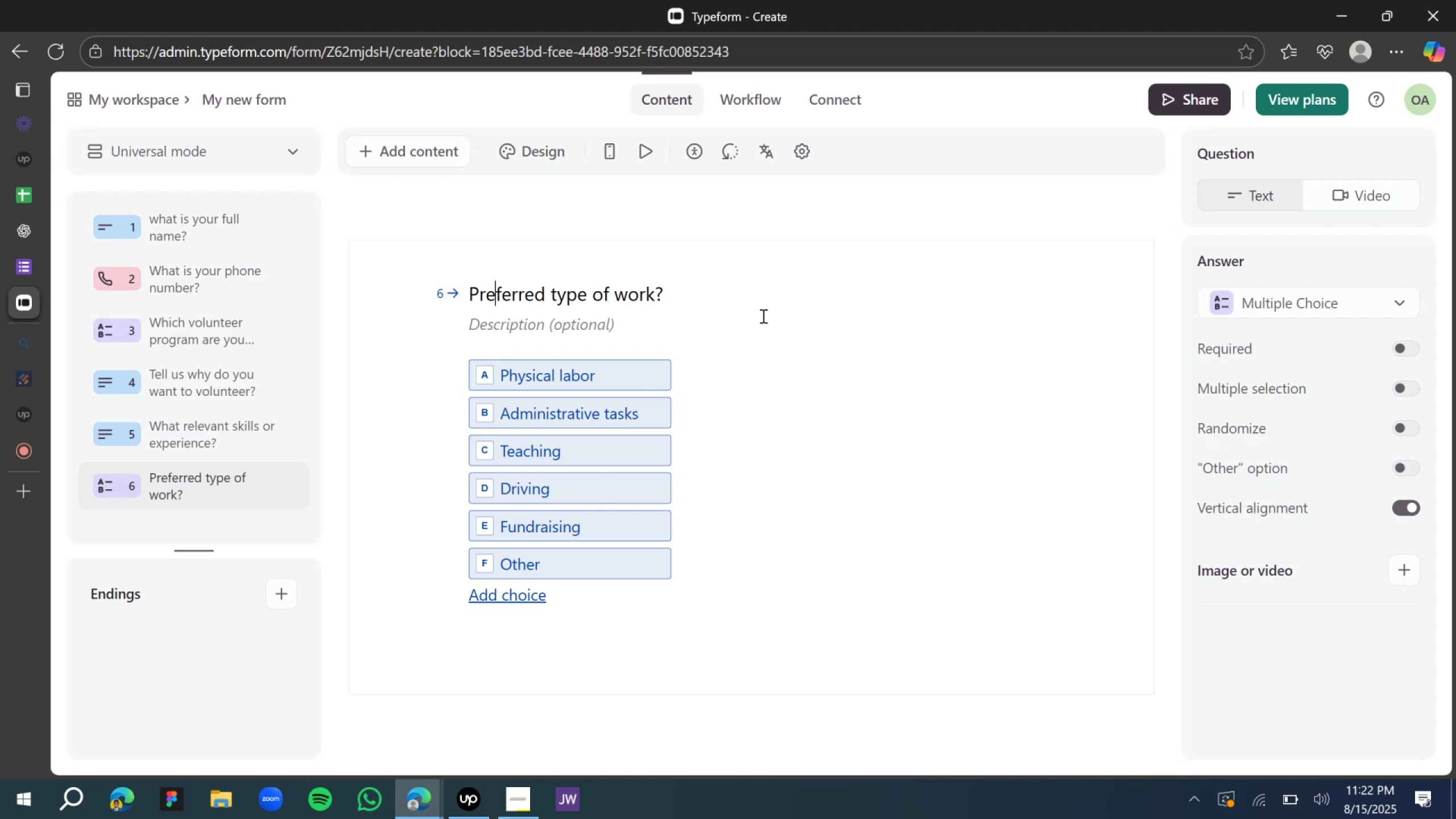 
wait(12.95)
 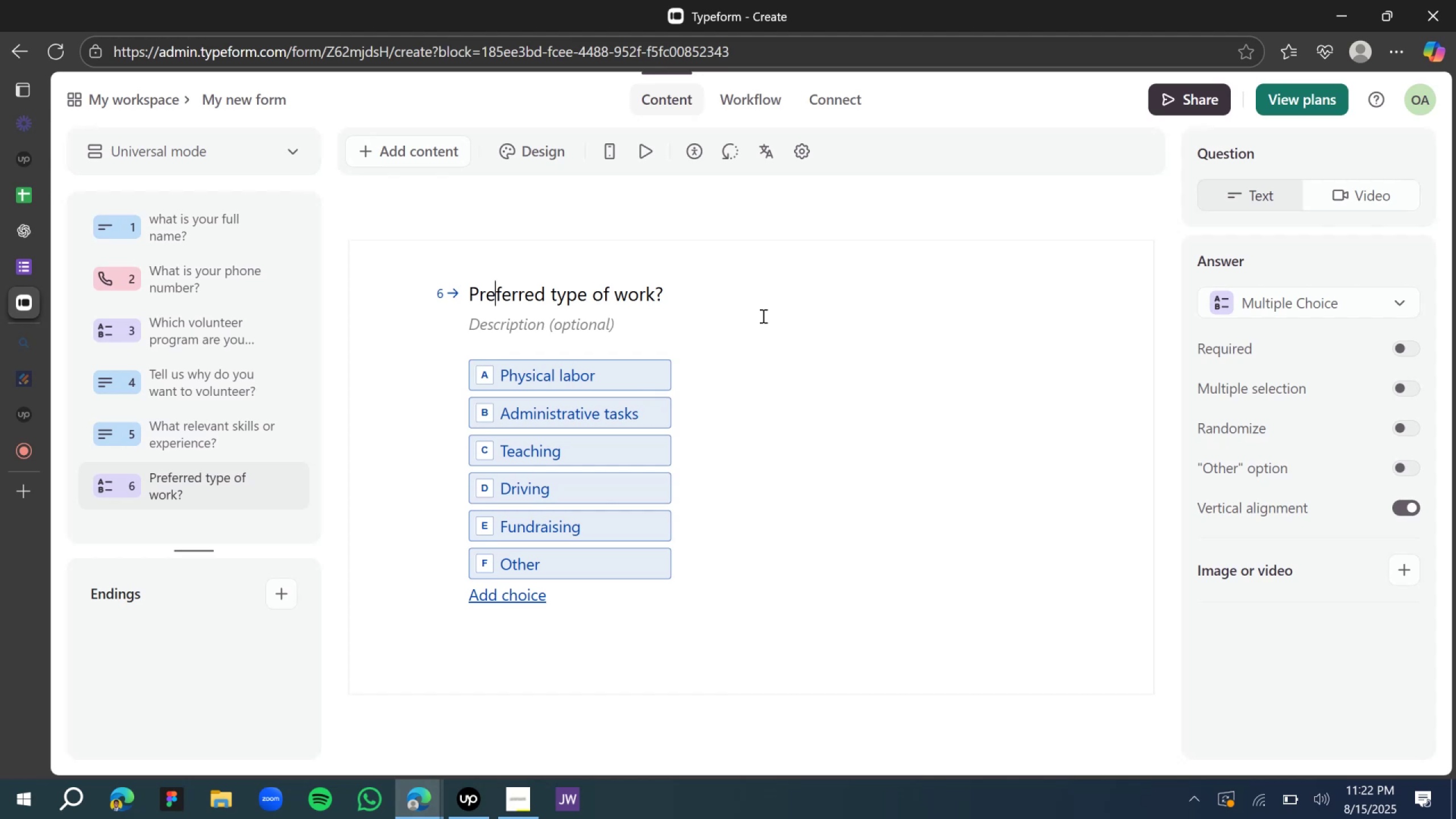 
key(ArrowLeft)
 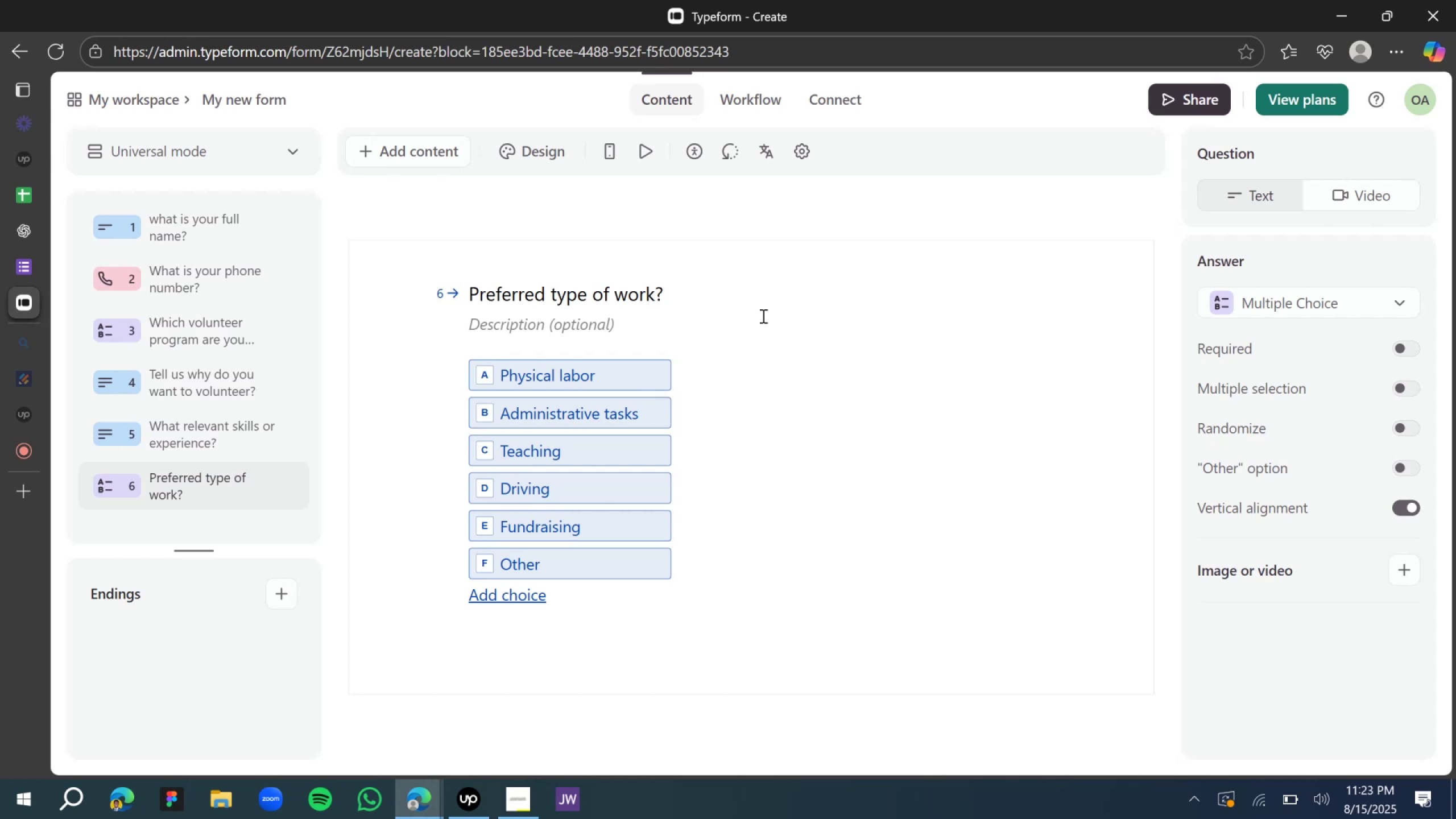 
key(ArrowLeft)
 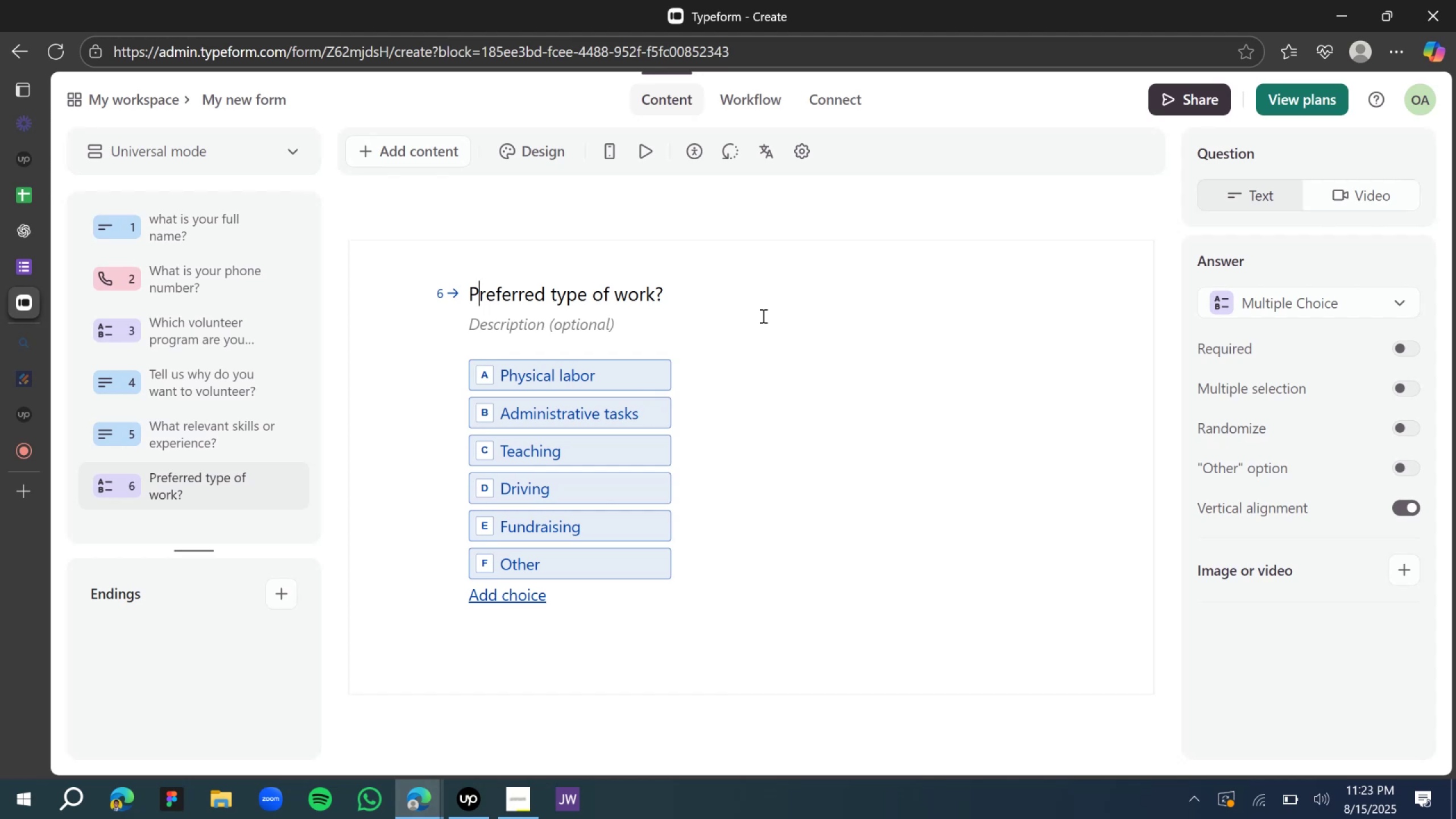 
key(Backspace)
 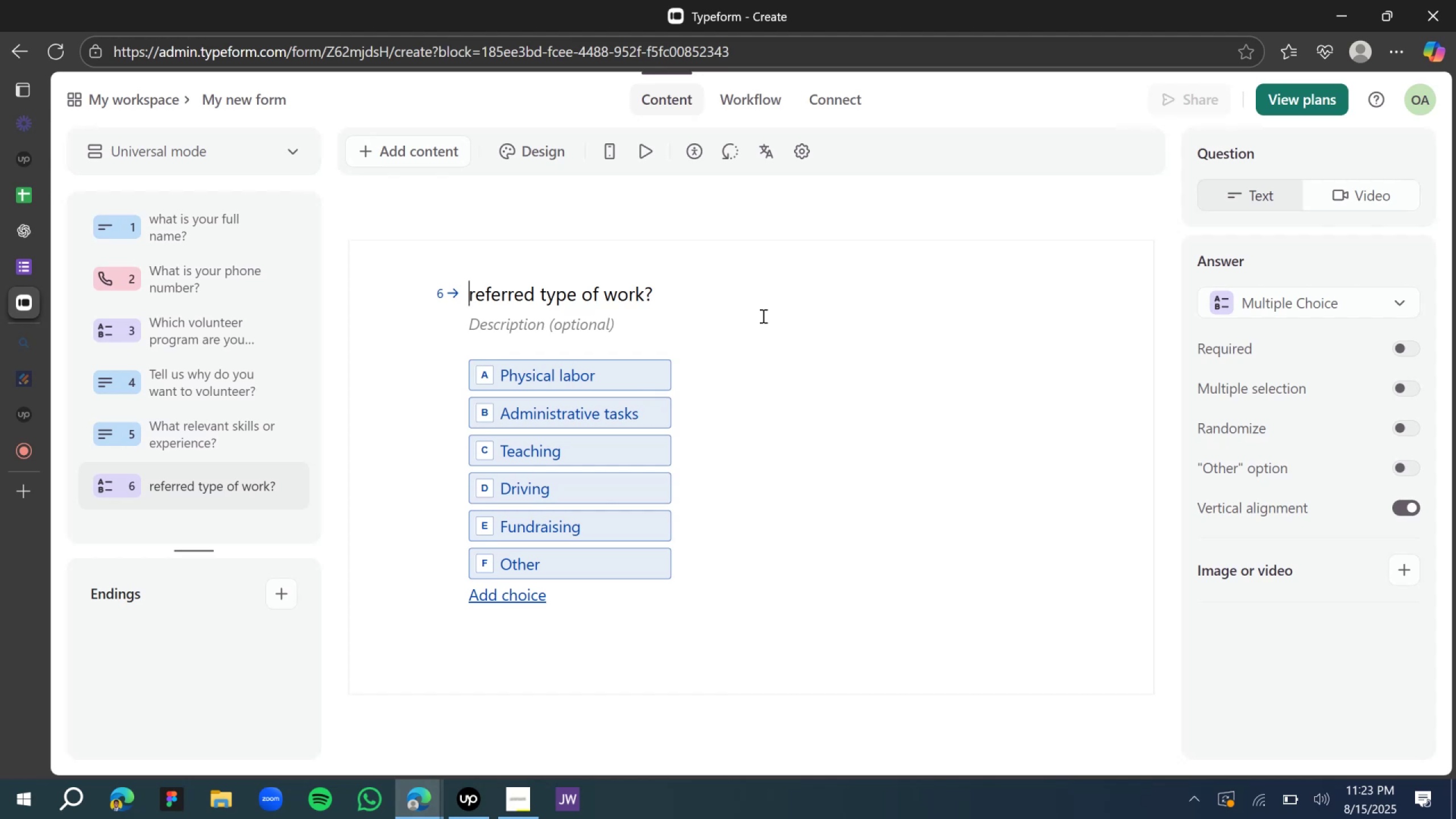 
key(Shift+ShiftLeft)
 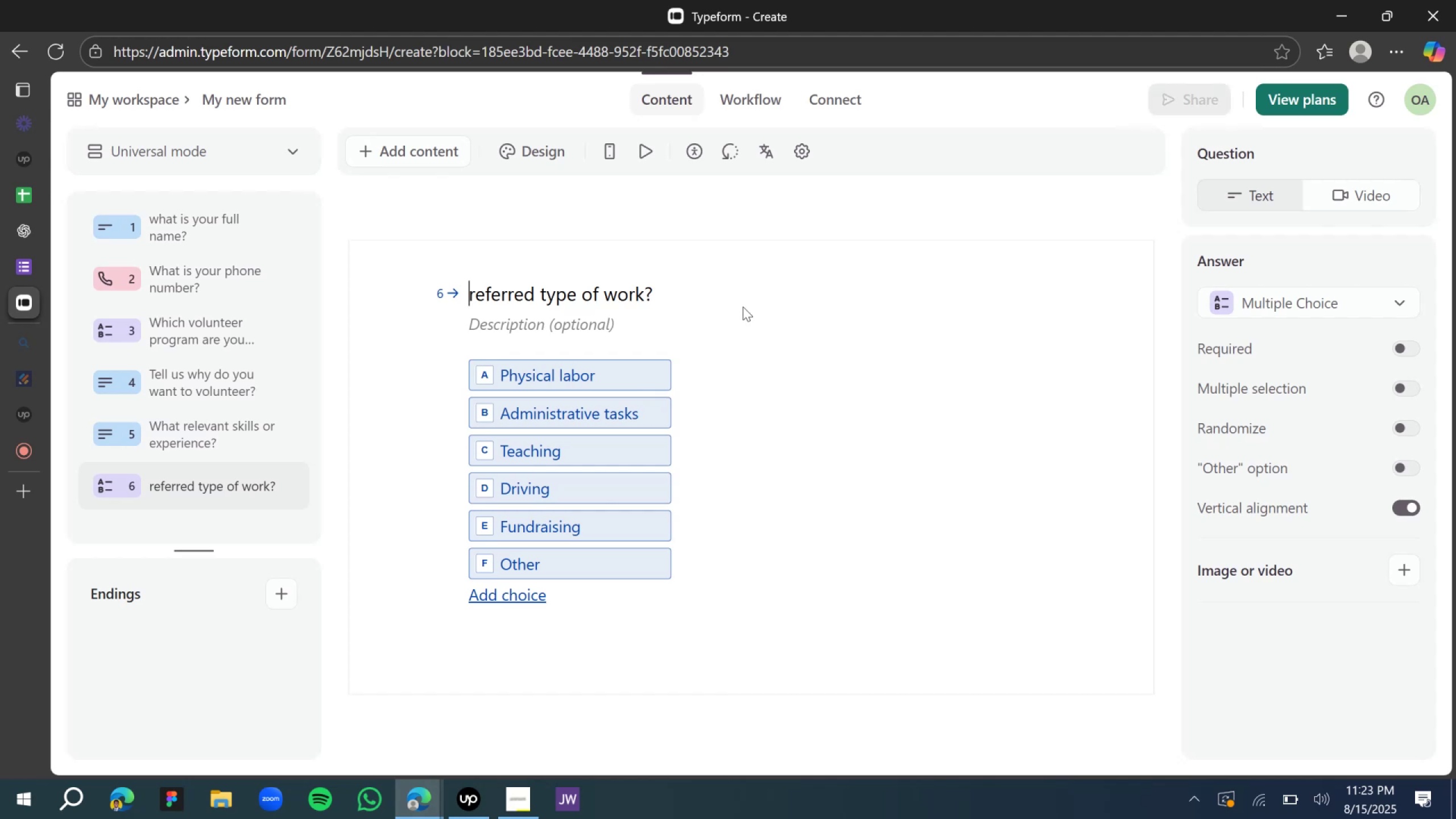 
hold_key(key=ShiftLeft, duration=0.34)
 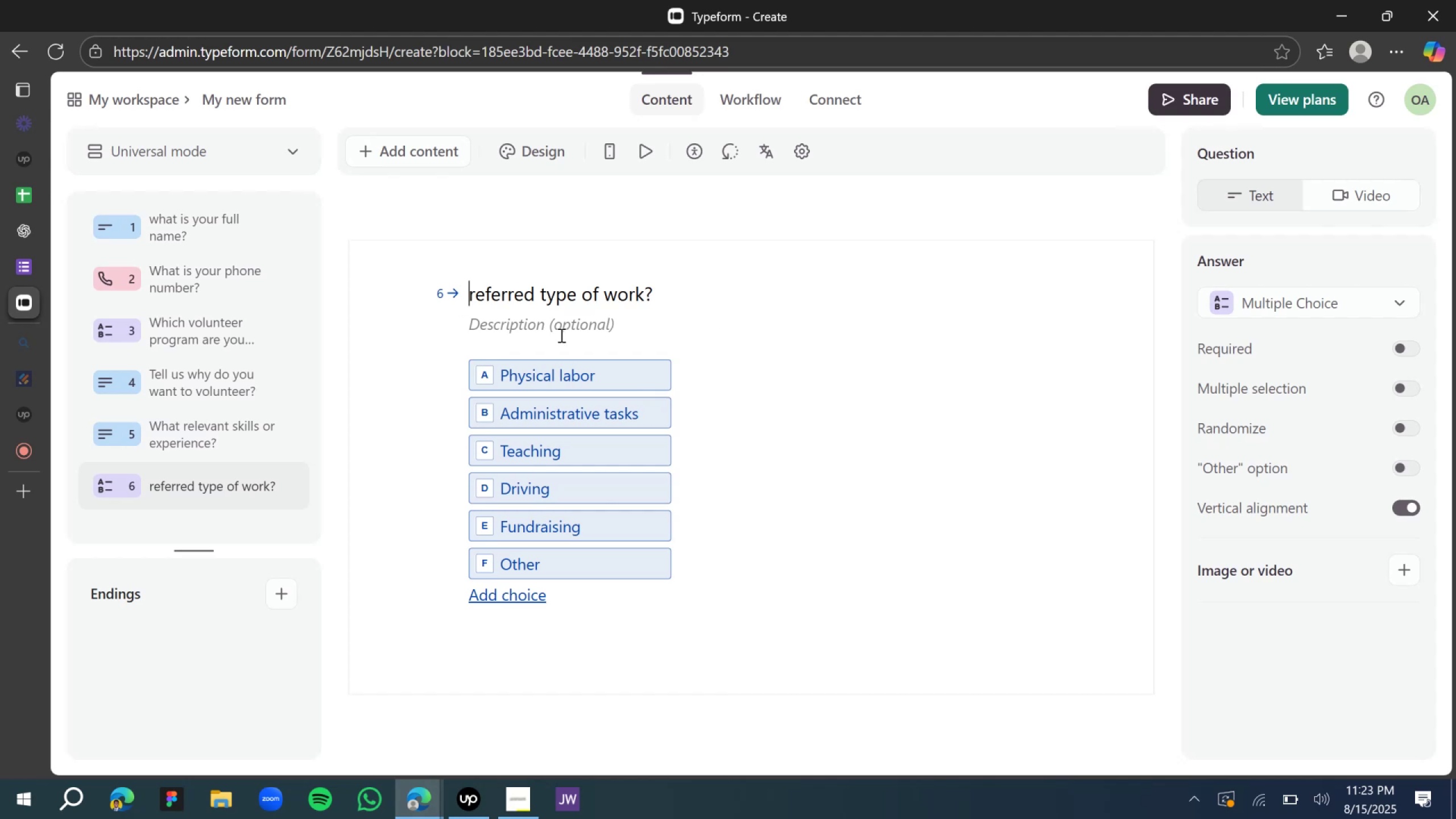 
key(Shift+ShiftLeft)
 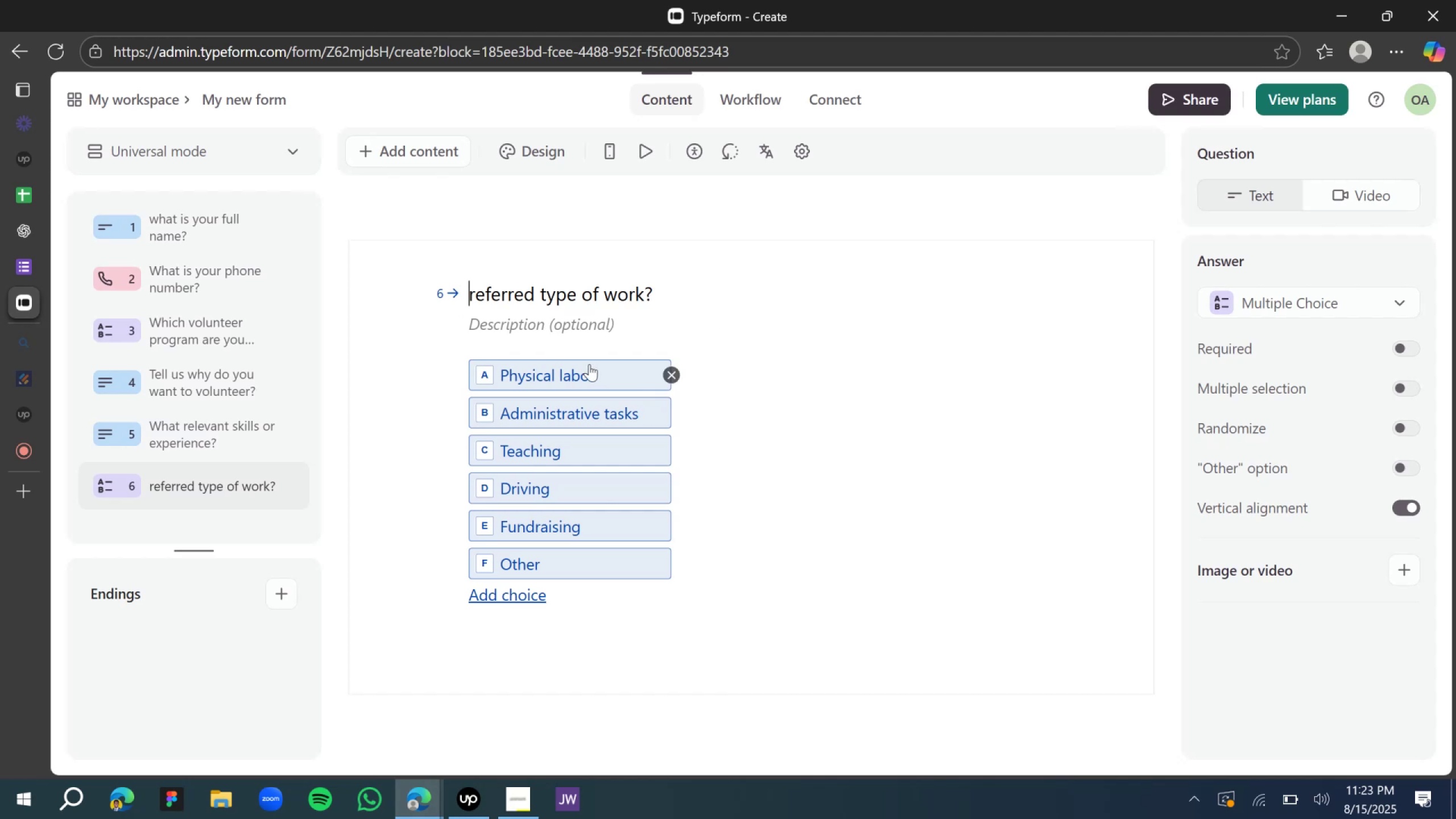 
hold_key(key=ShiftLeft, duration=0.92)
 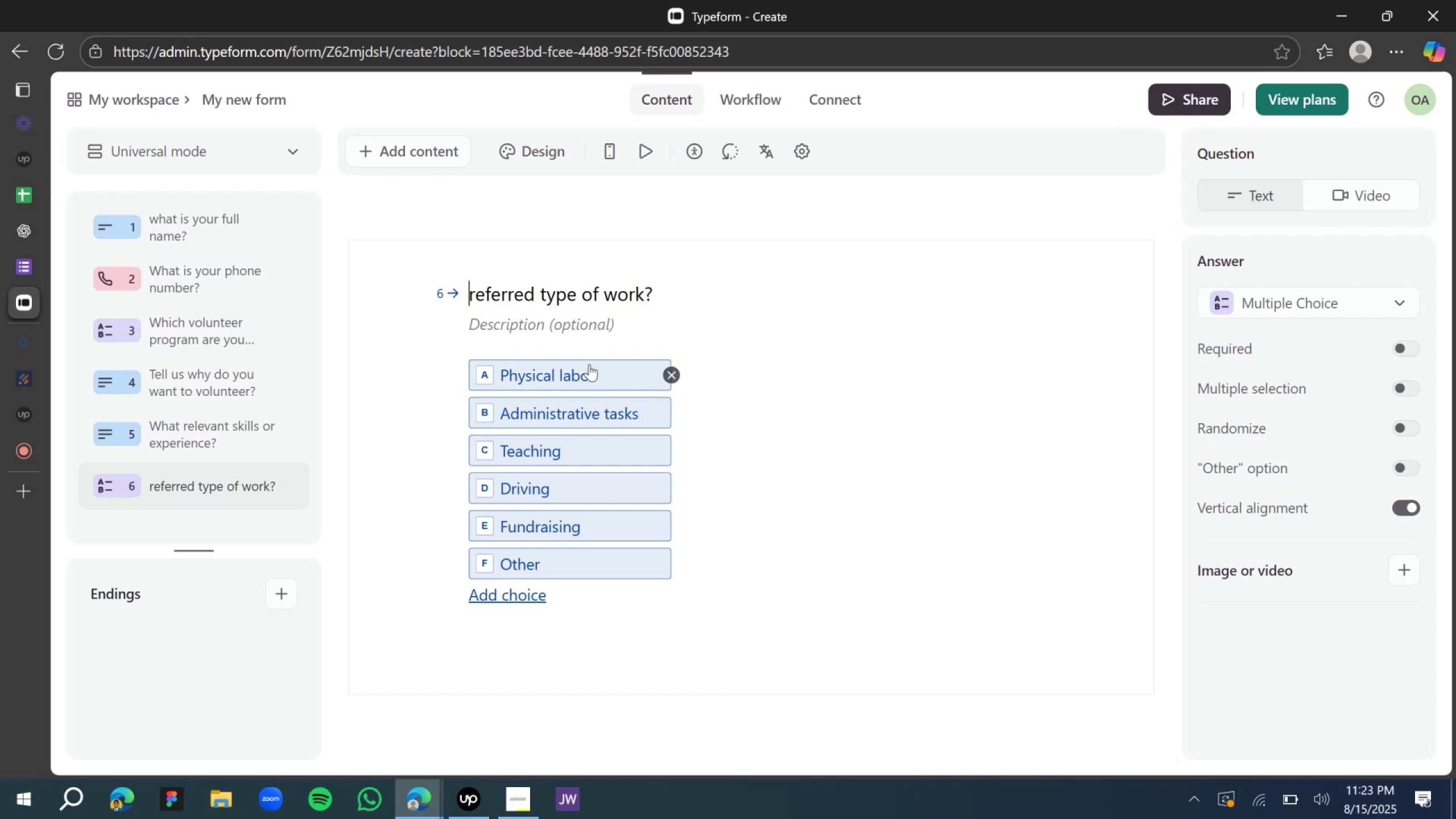 
type(What is your p)
 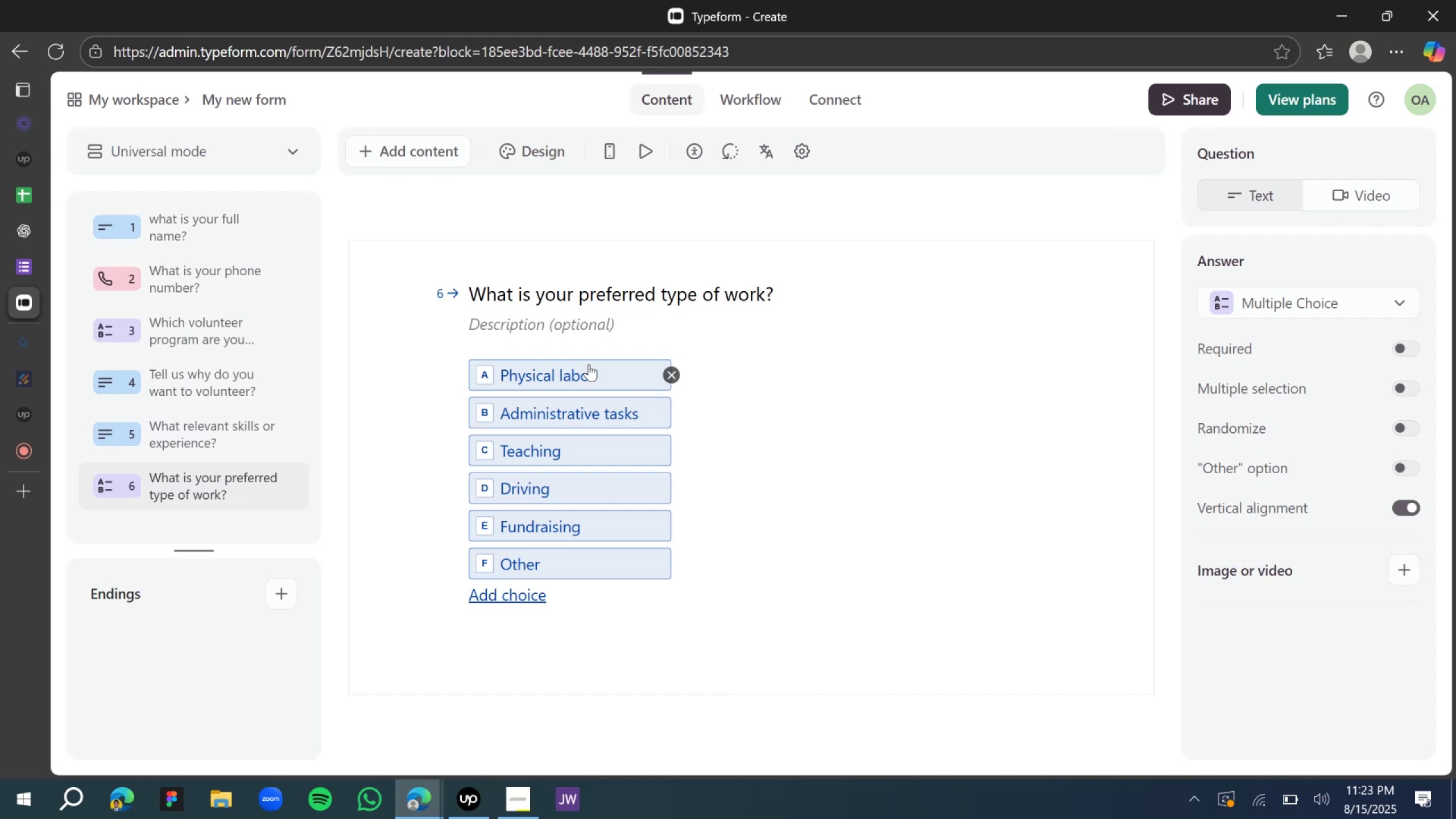 
wait(24.89)
 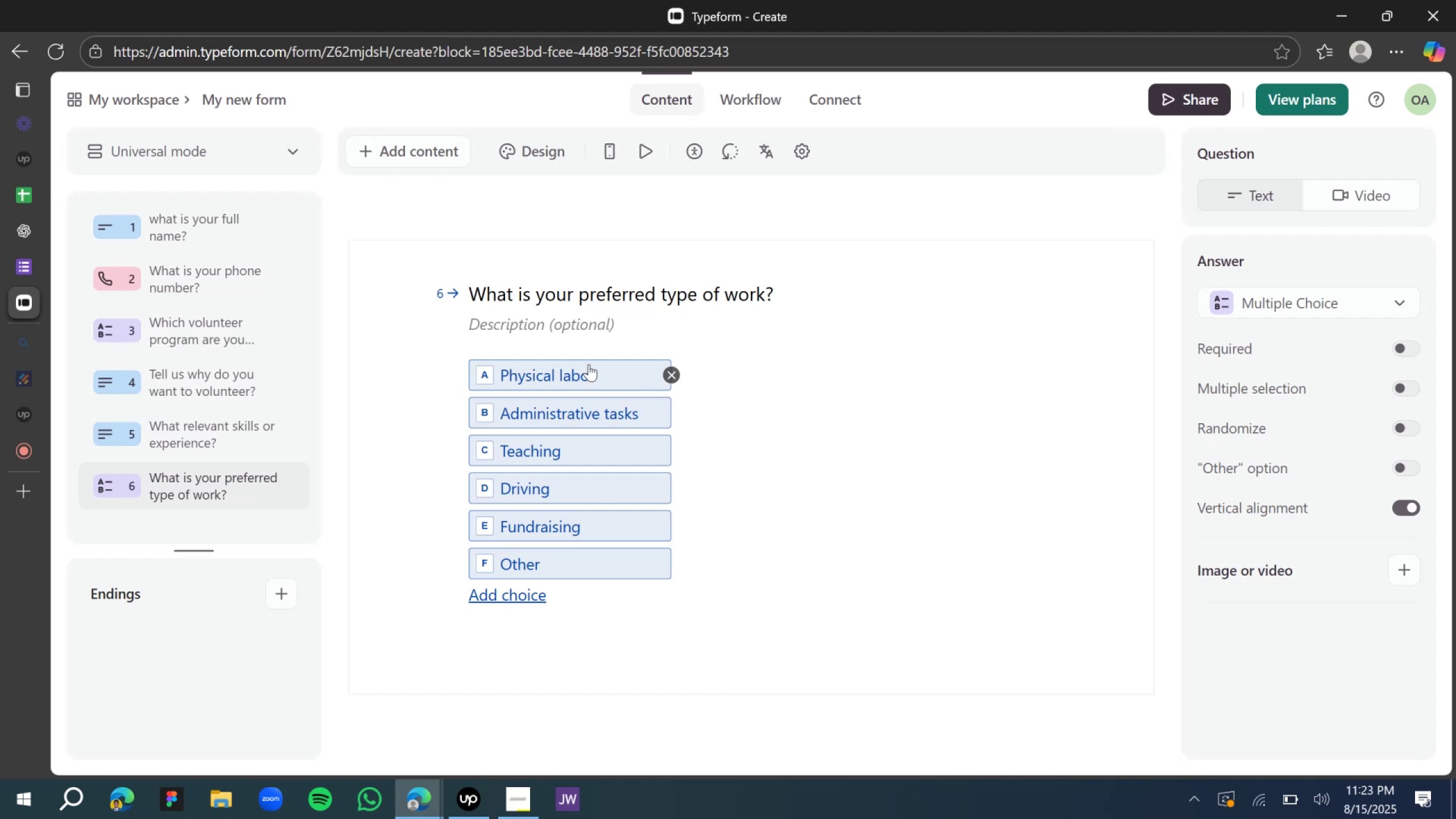 
scroll: coordinate [842, 298], scroll_direction: down, amount: 1.0
 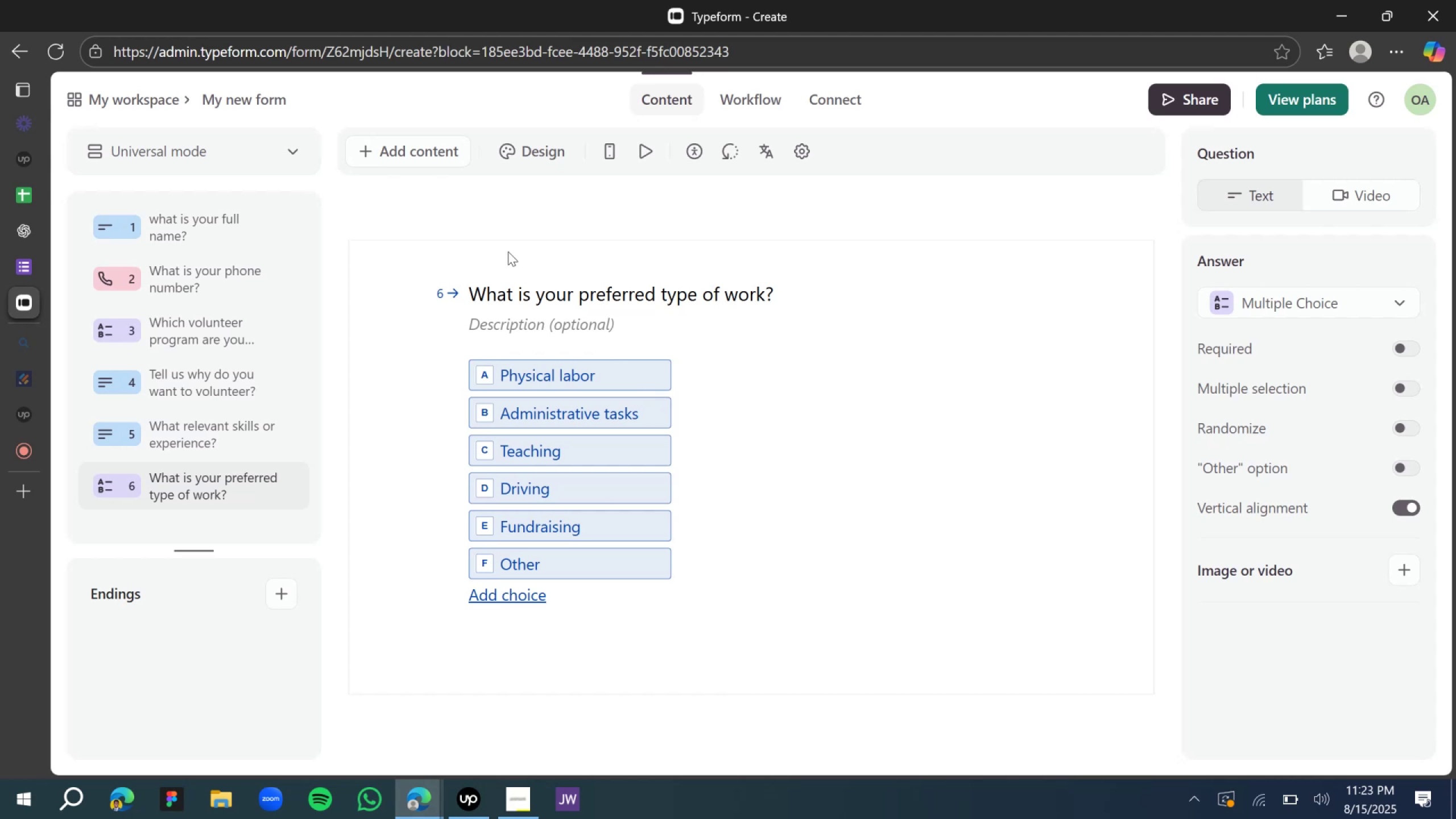 
left_click([477, 220])
 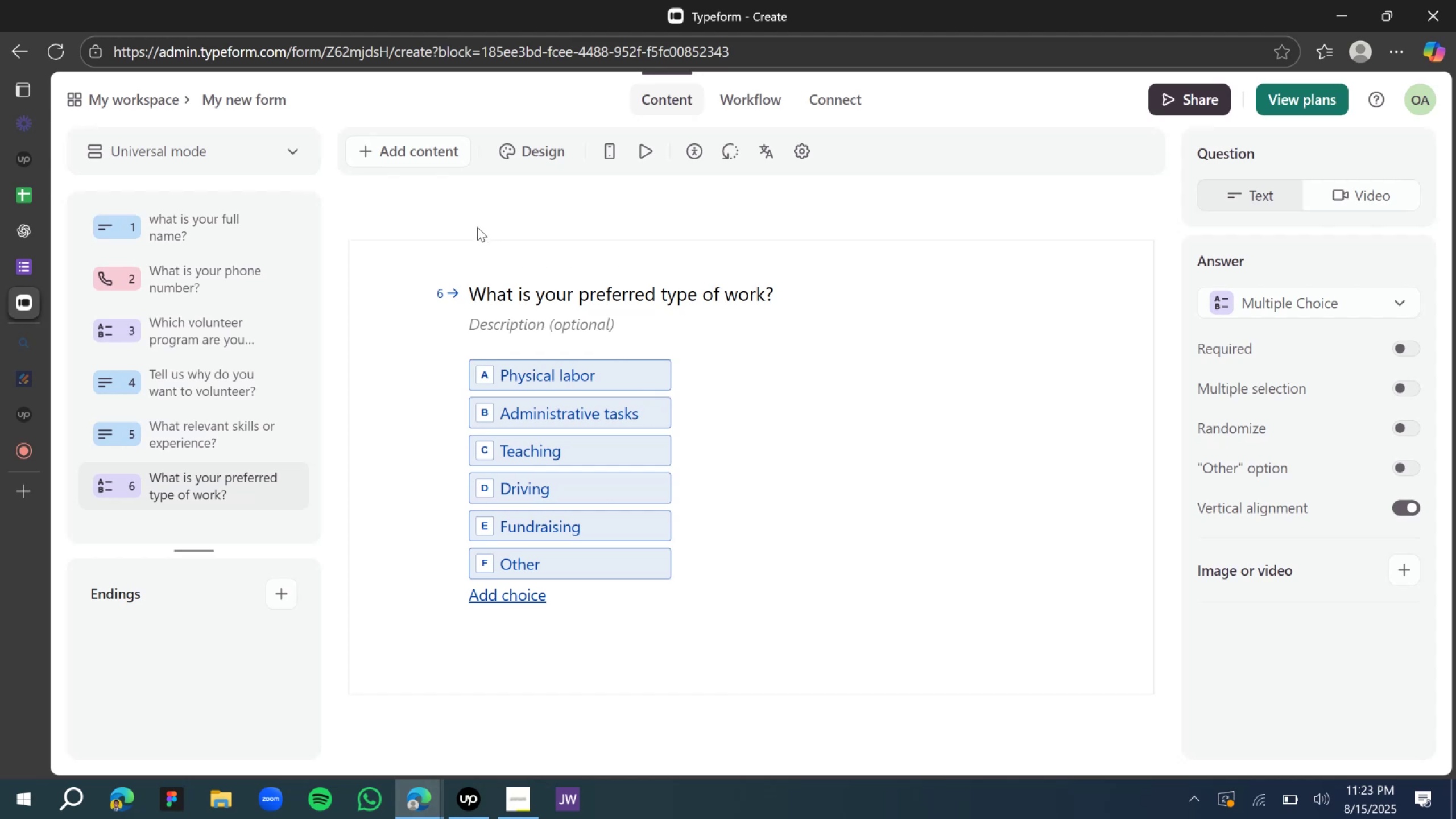 
scroll: coordinate [481, 226], scroll_direction: down, amount: 2.0
 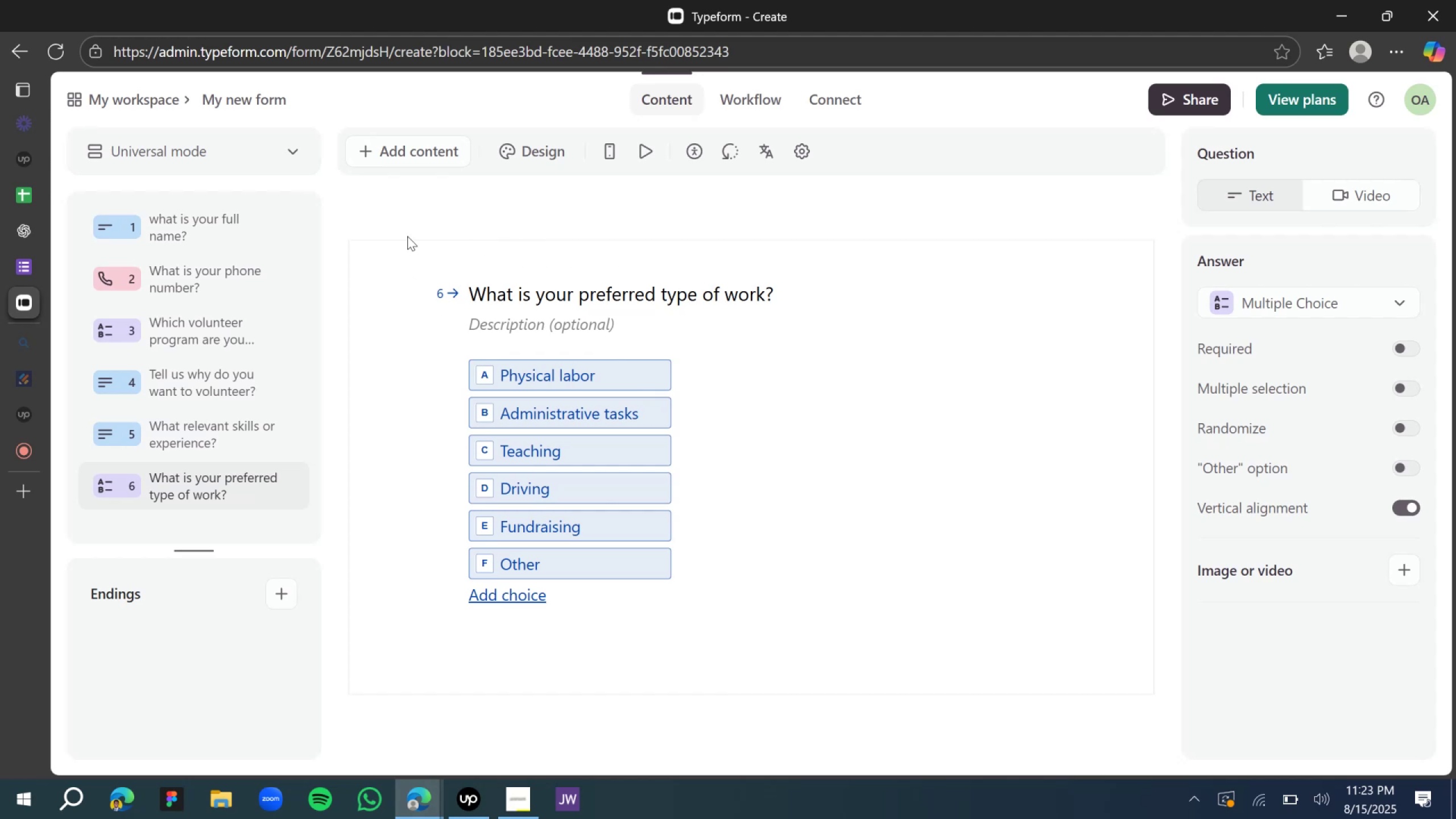 
left_click([405, 216])
 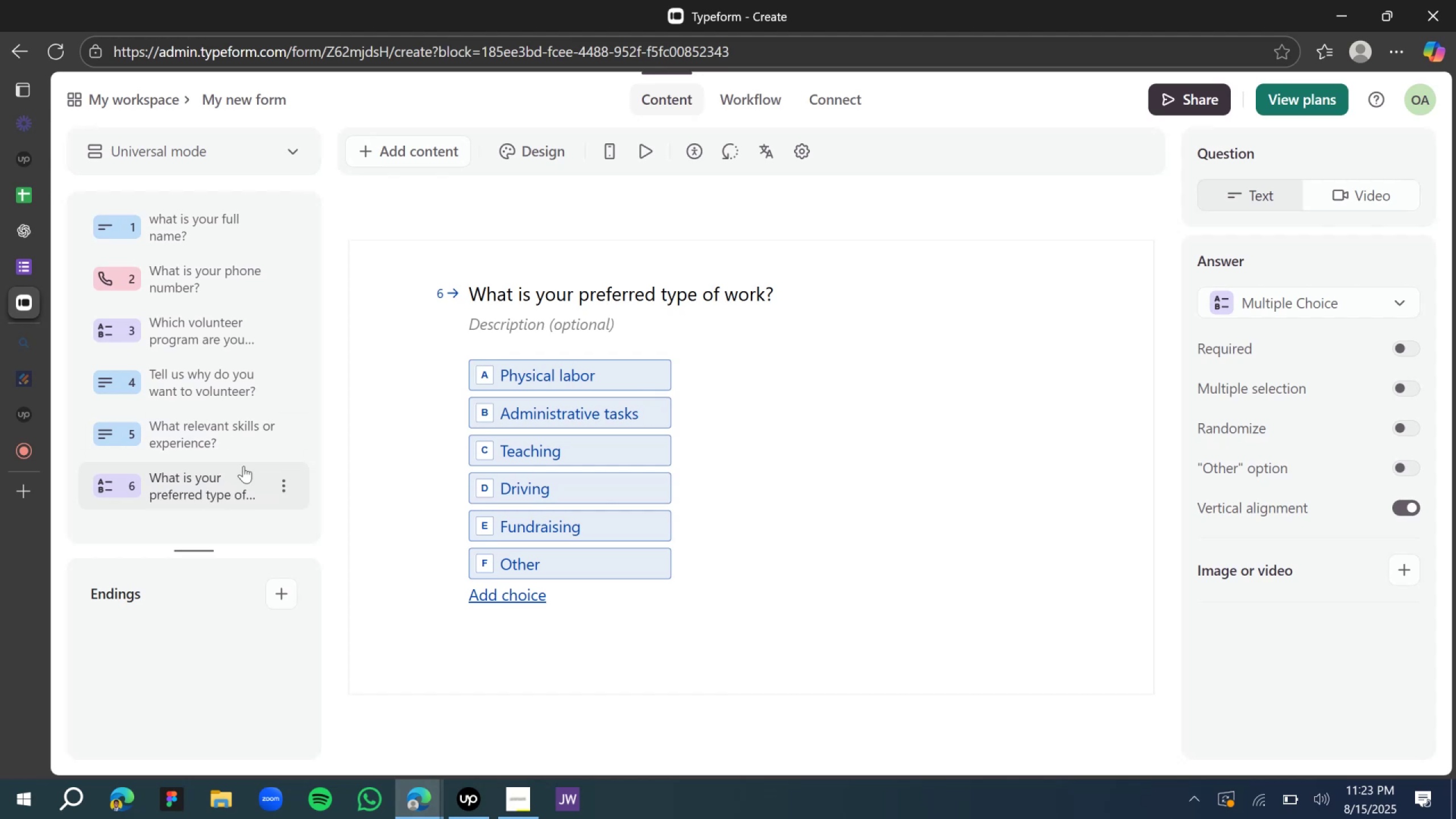 
scroll: coordinate [227, 491], scroll_direction: down, amount: 2.0
 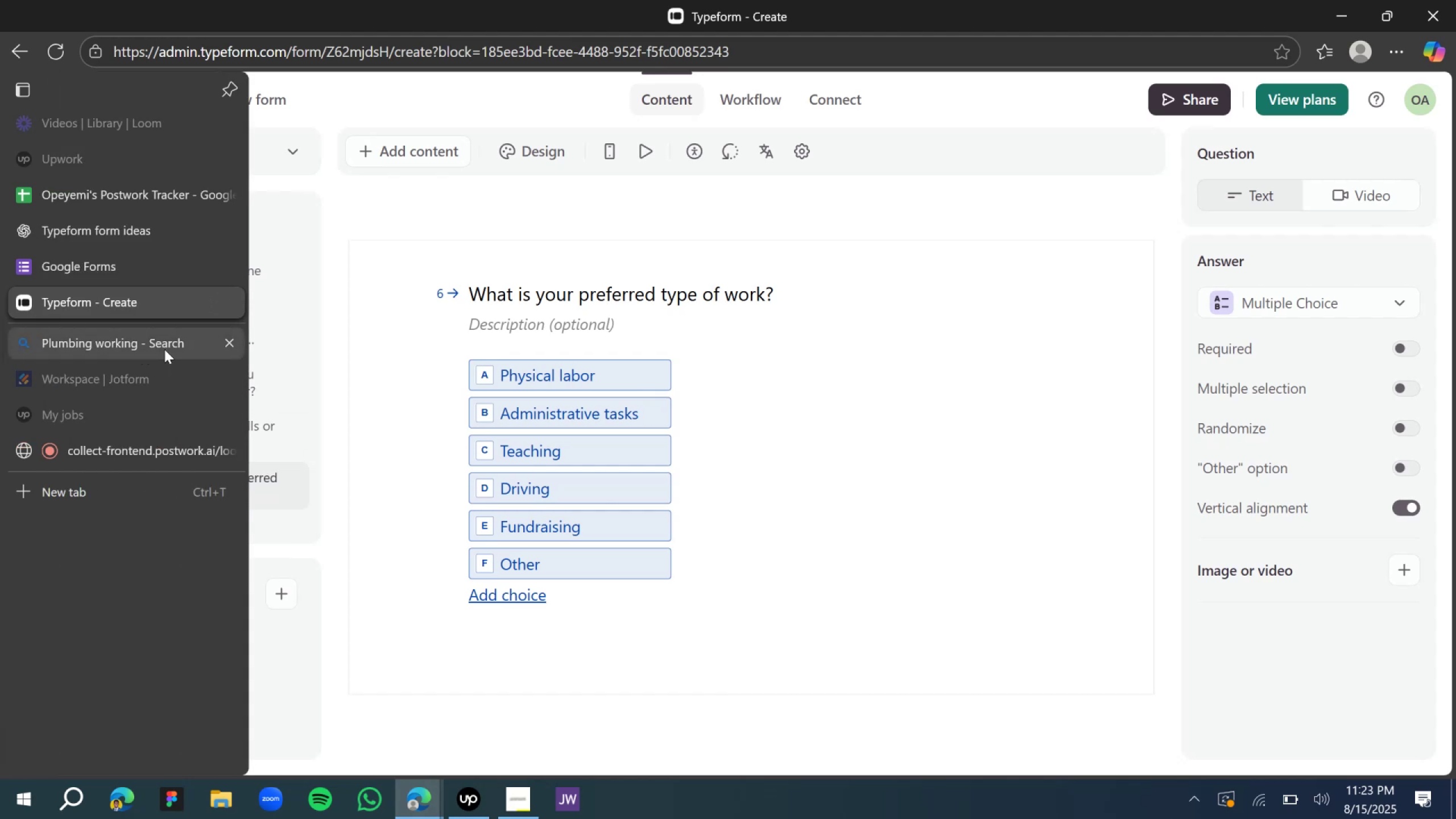 
mouse_move([235, 347])
 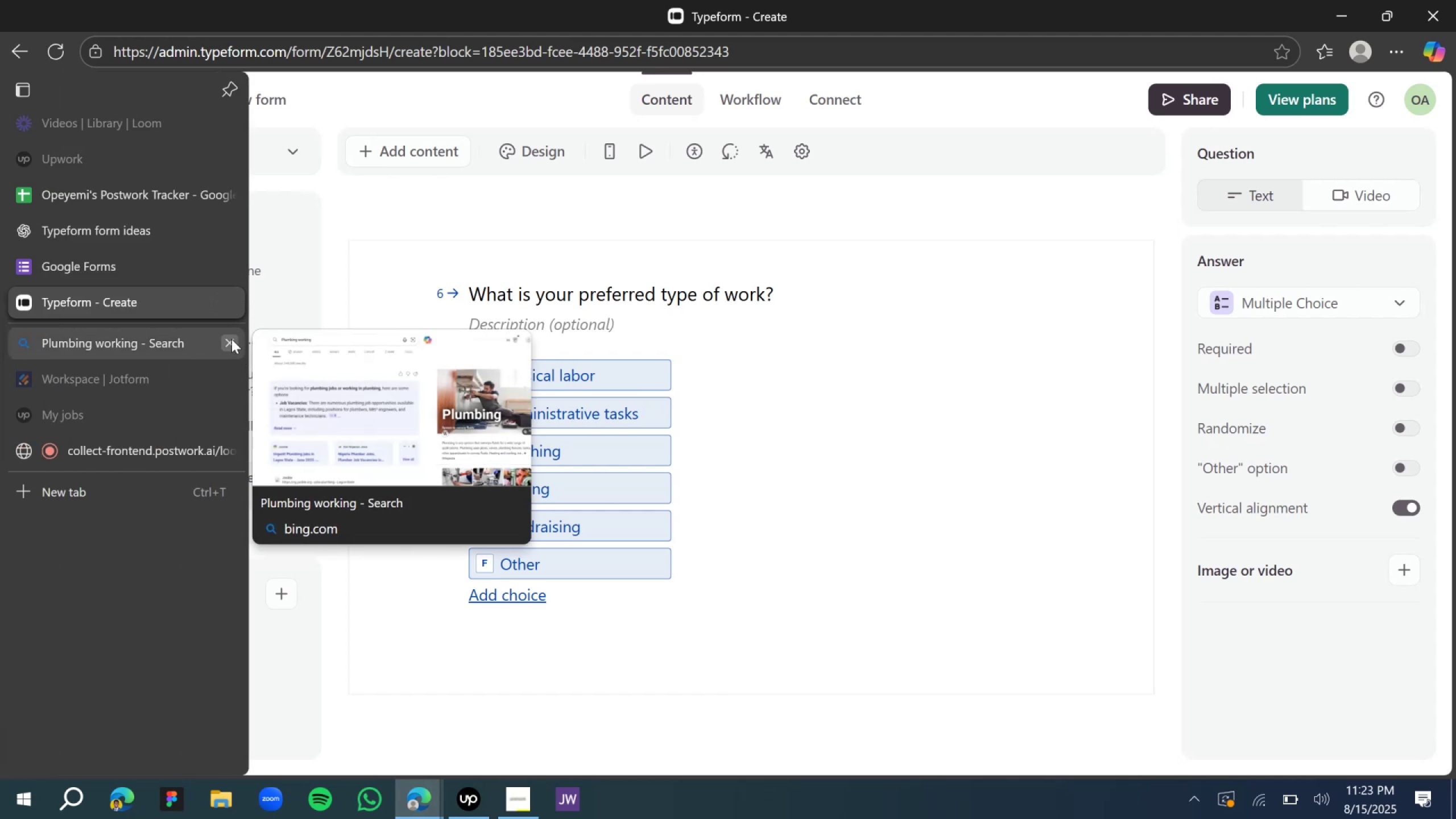 
left_click([231, 339])
 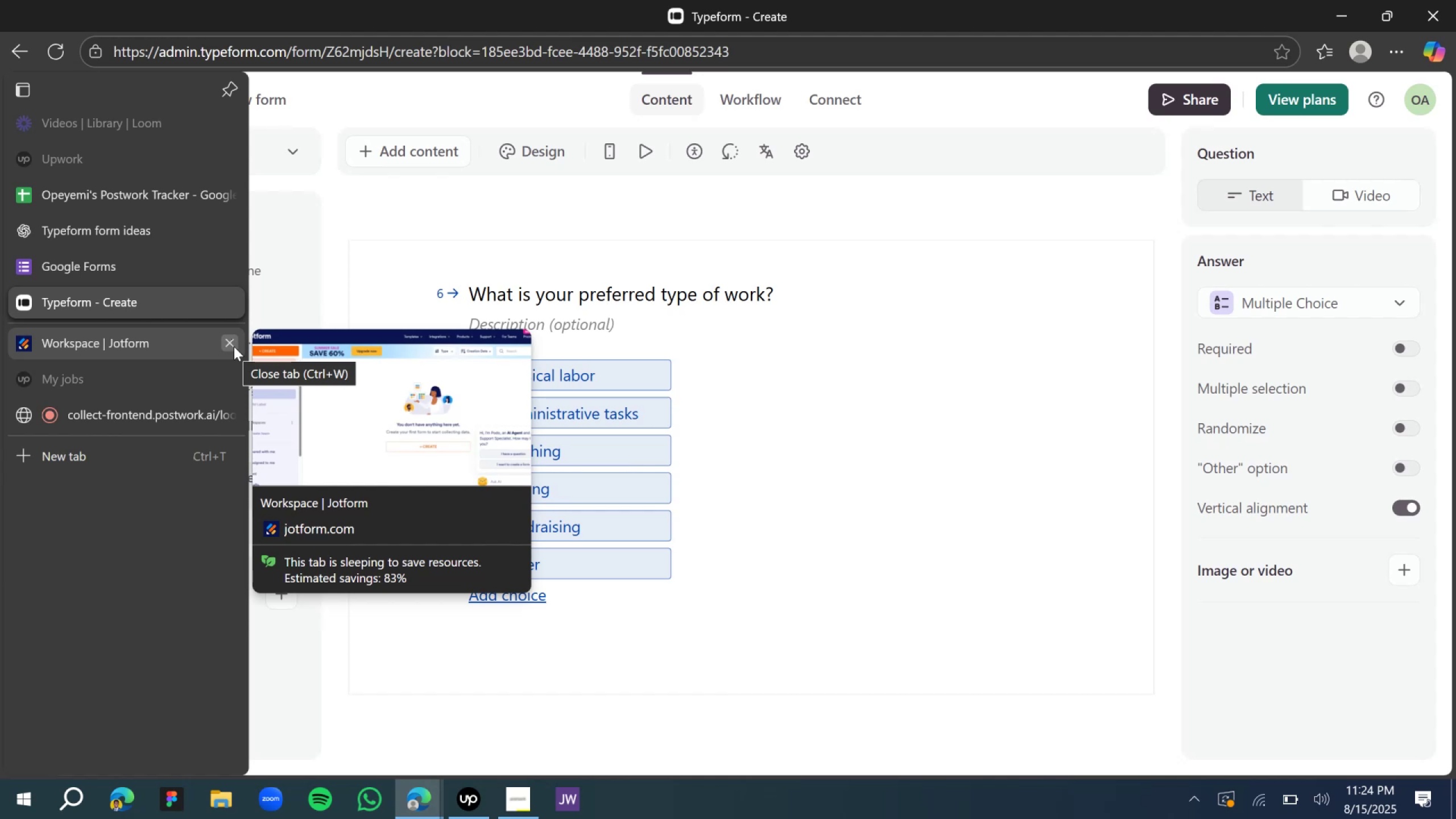 
wait(7.16)
 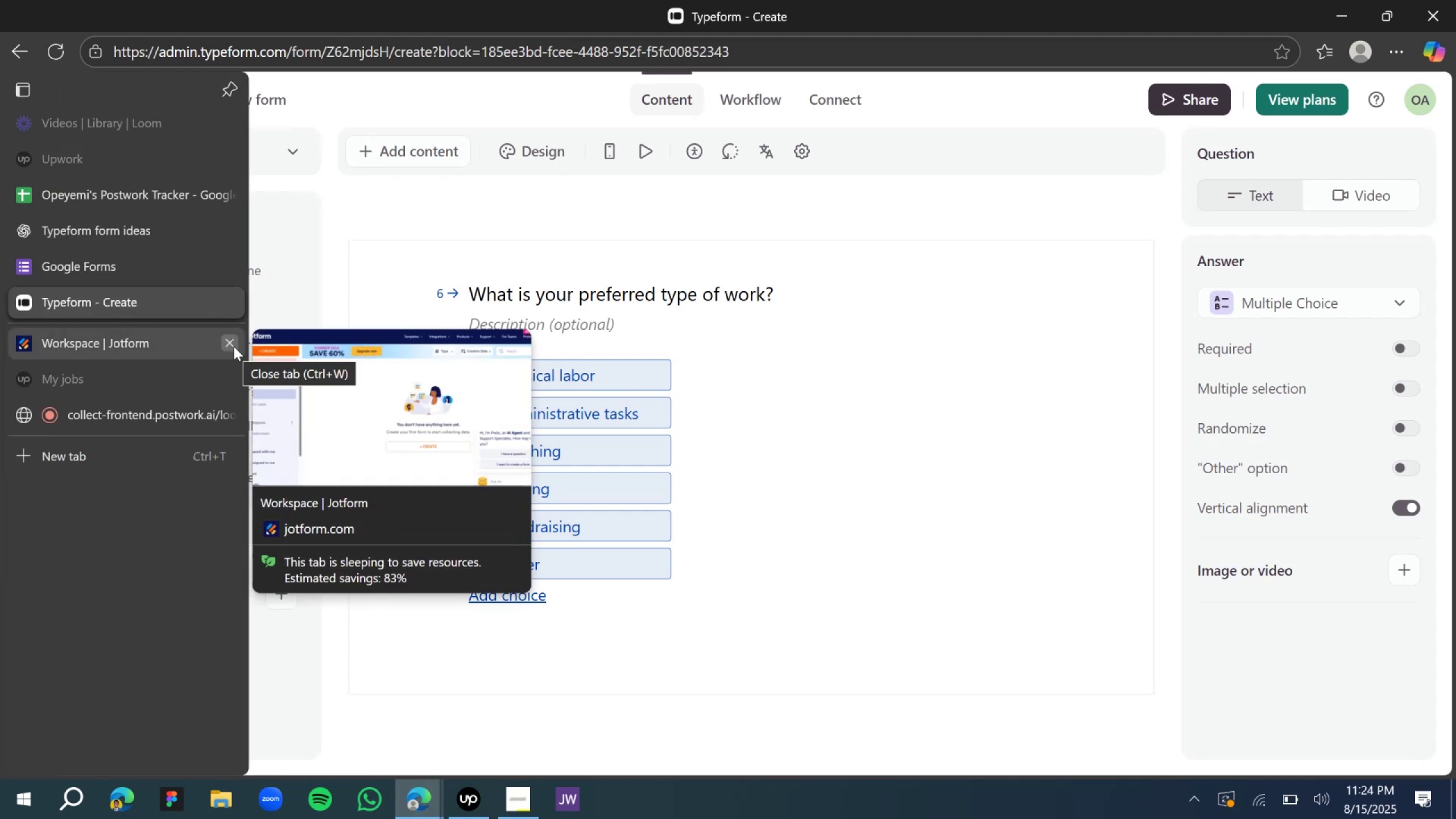 
left_click([614, 205])
 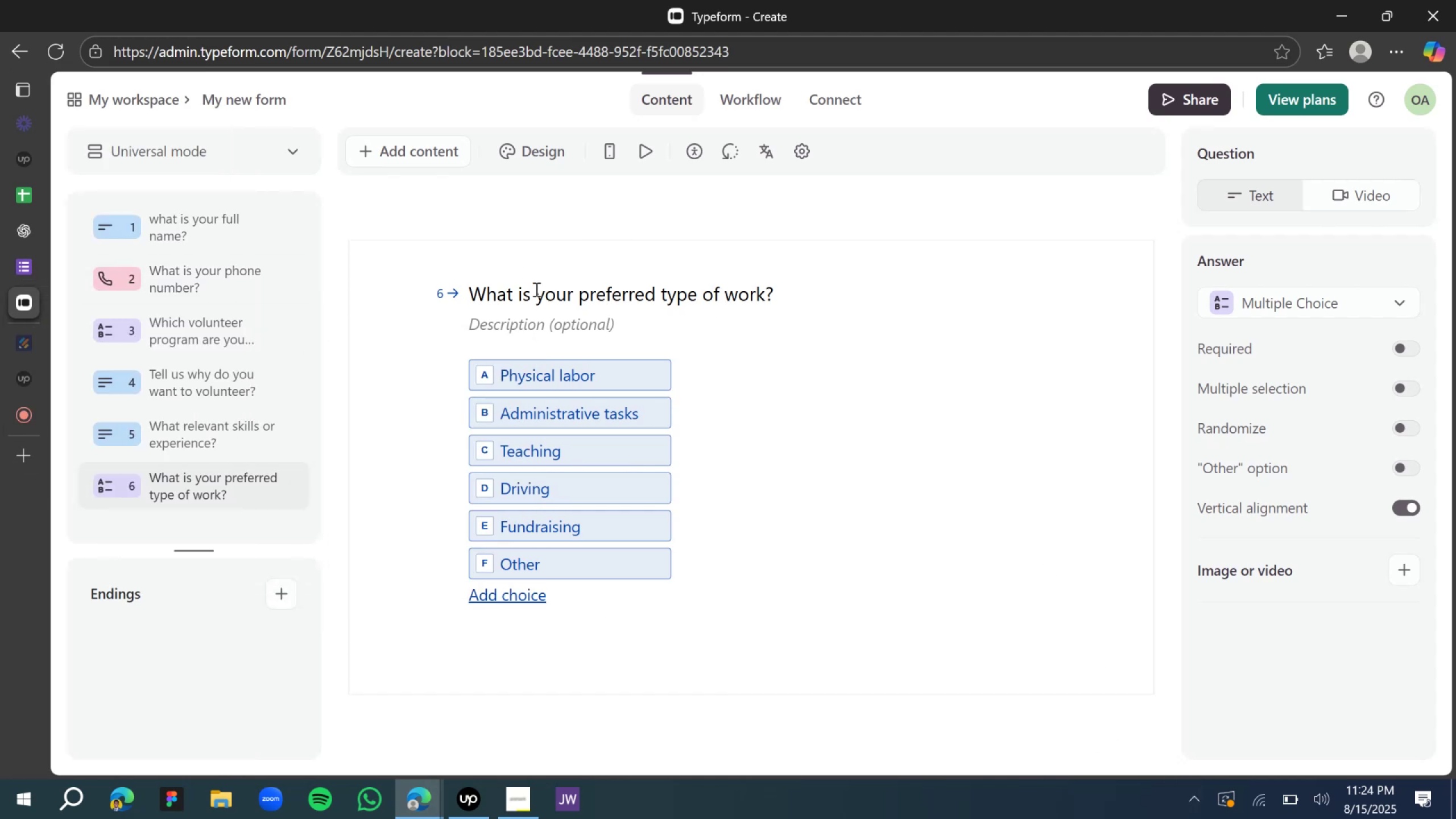 
wait(5.14)
 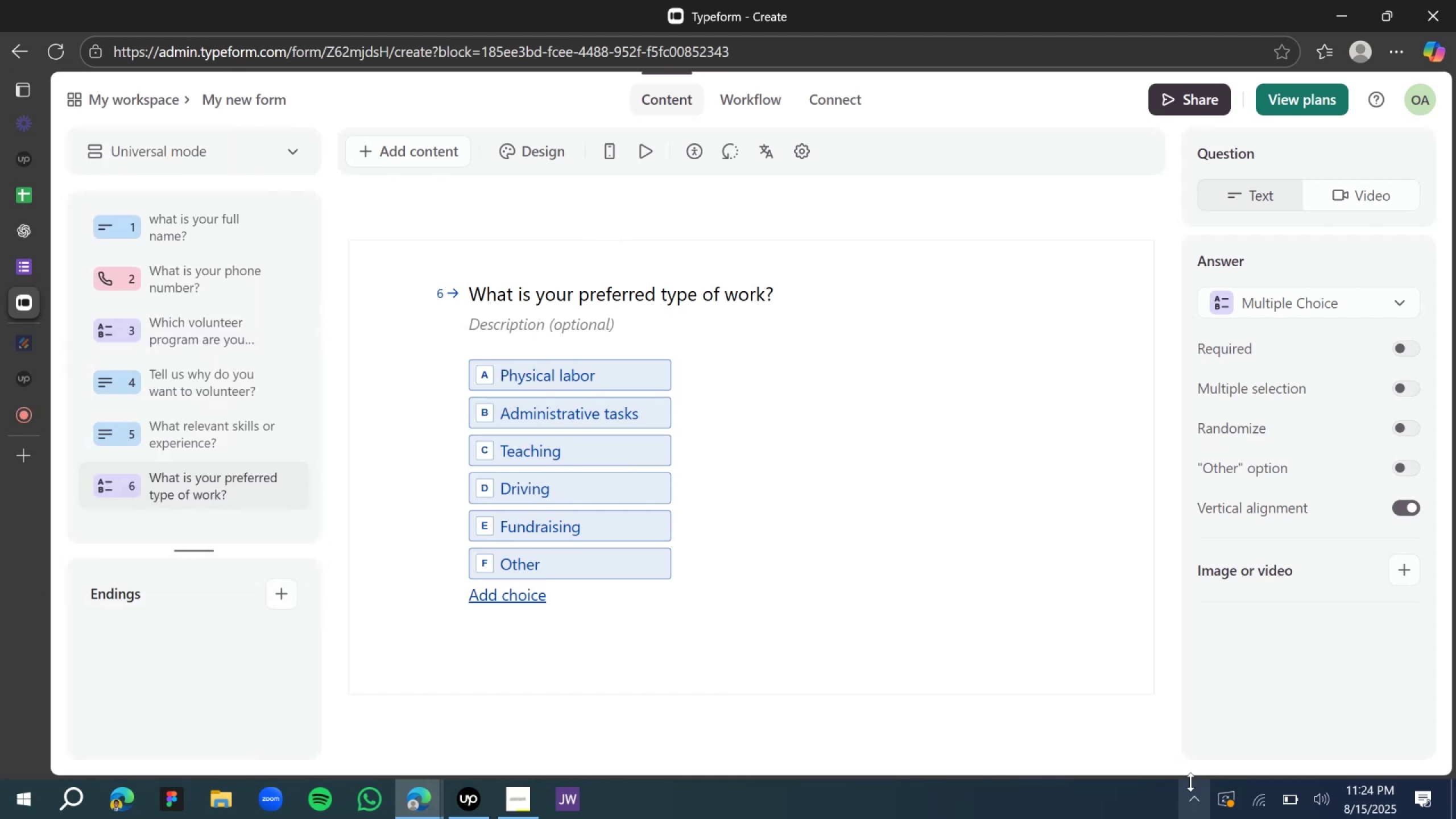 
scroll: coordinate [672, 485], scroll_direction: down, amount: 4.0
 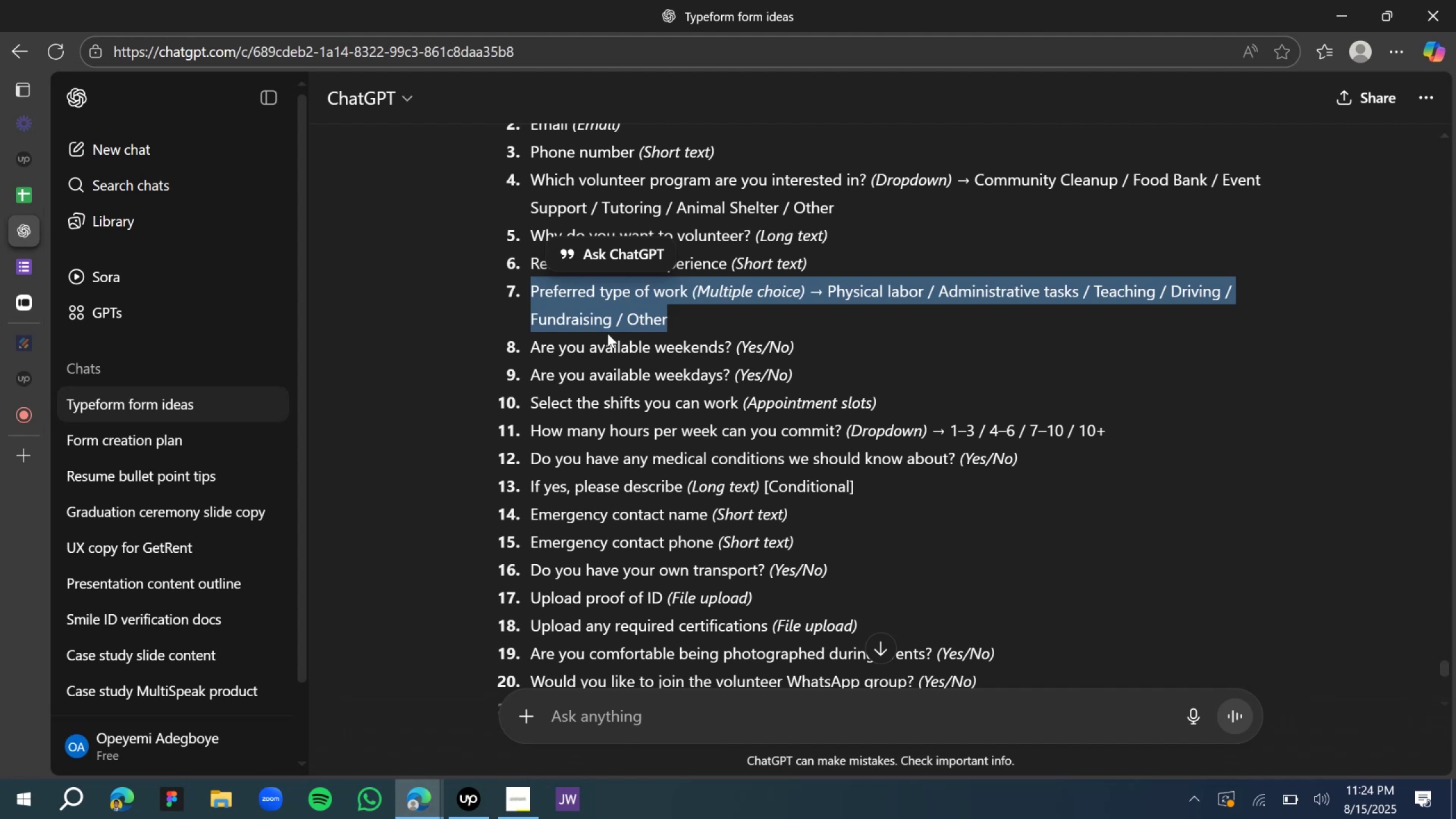 
left_click([603, 358])
 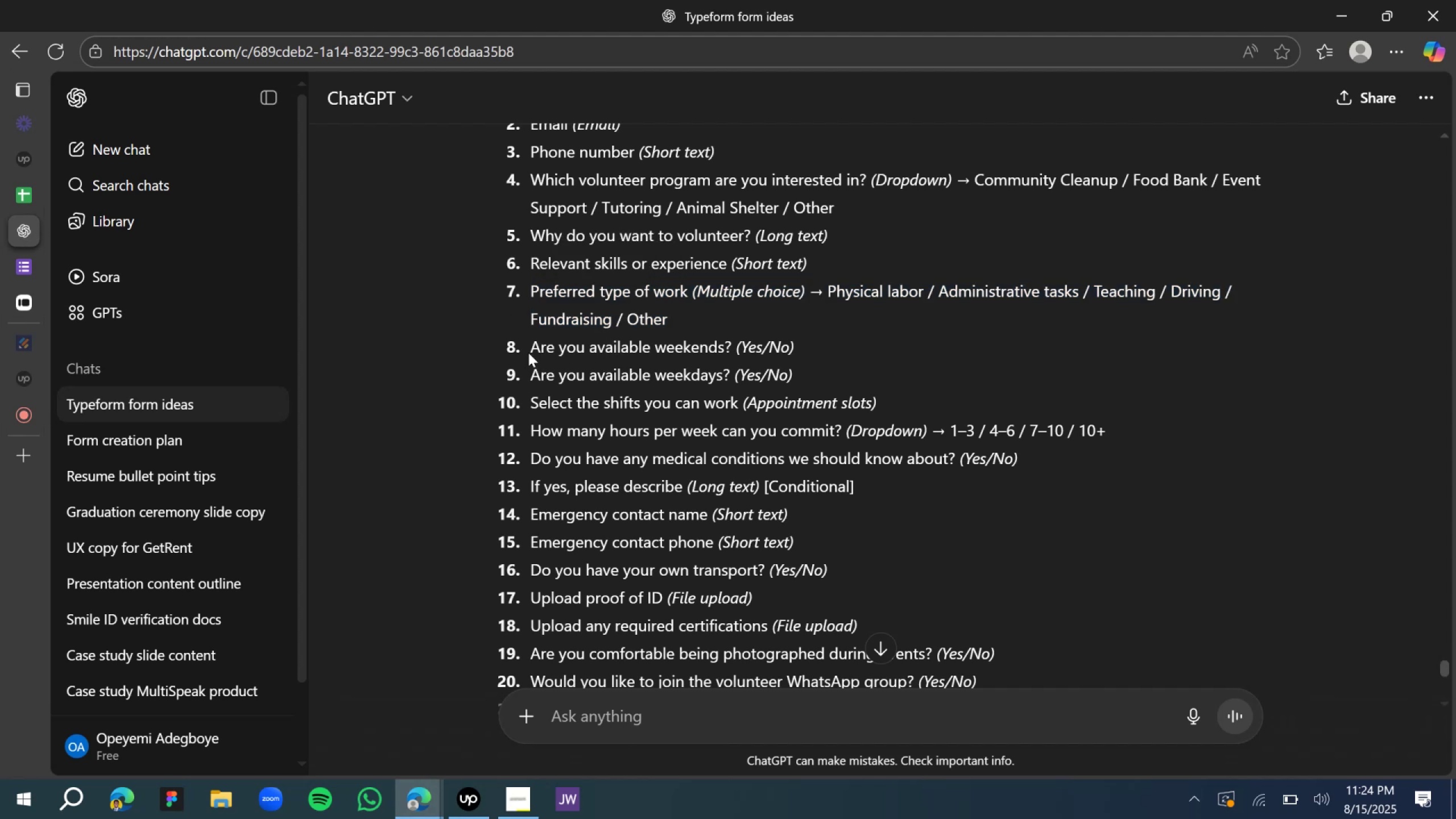 
left_click_drag(start_coordinate=[528, 350], to_coordinate=[738, 354])
 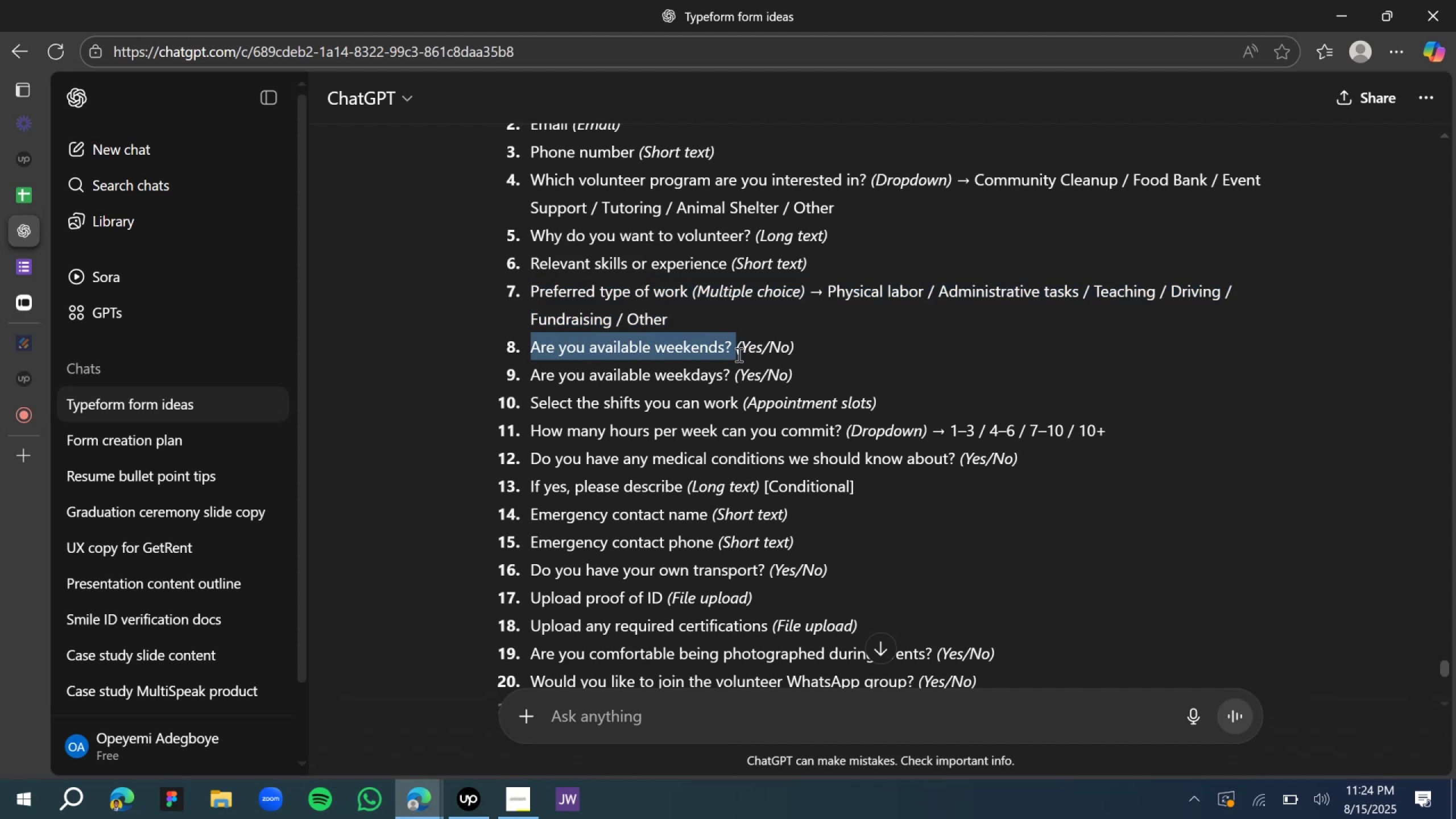 
key(Control+C)
 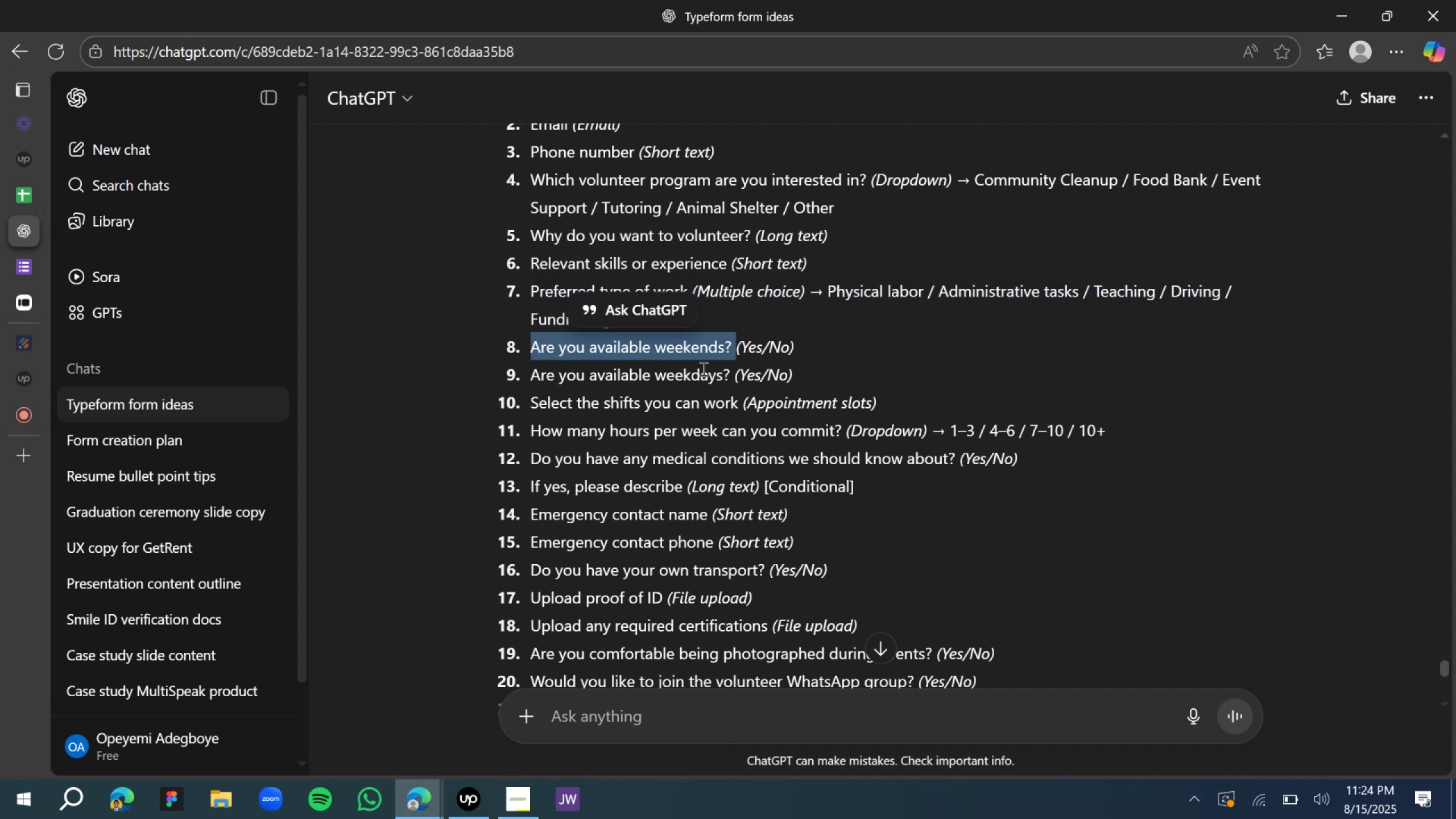 
key(Control+C)
 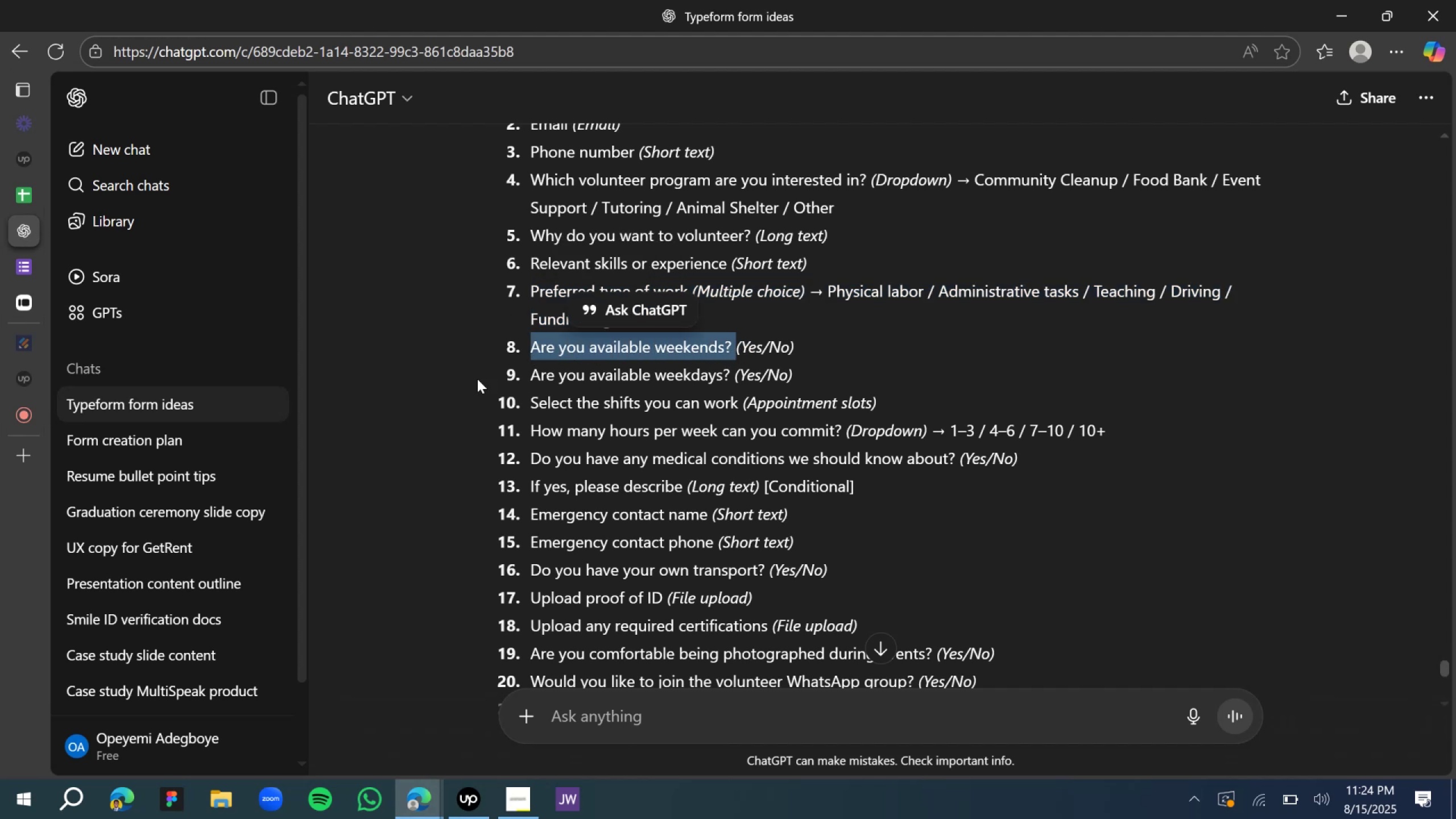 
key(Control+C)
 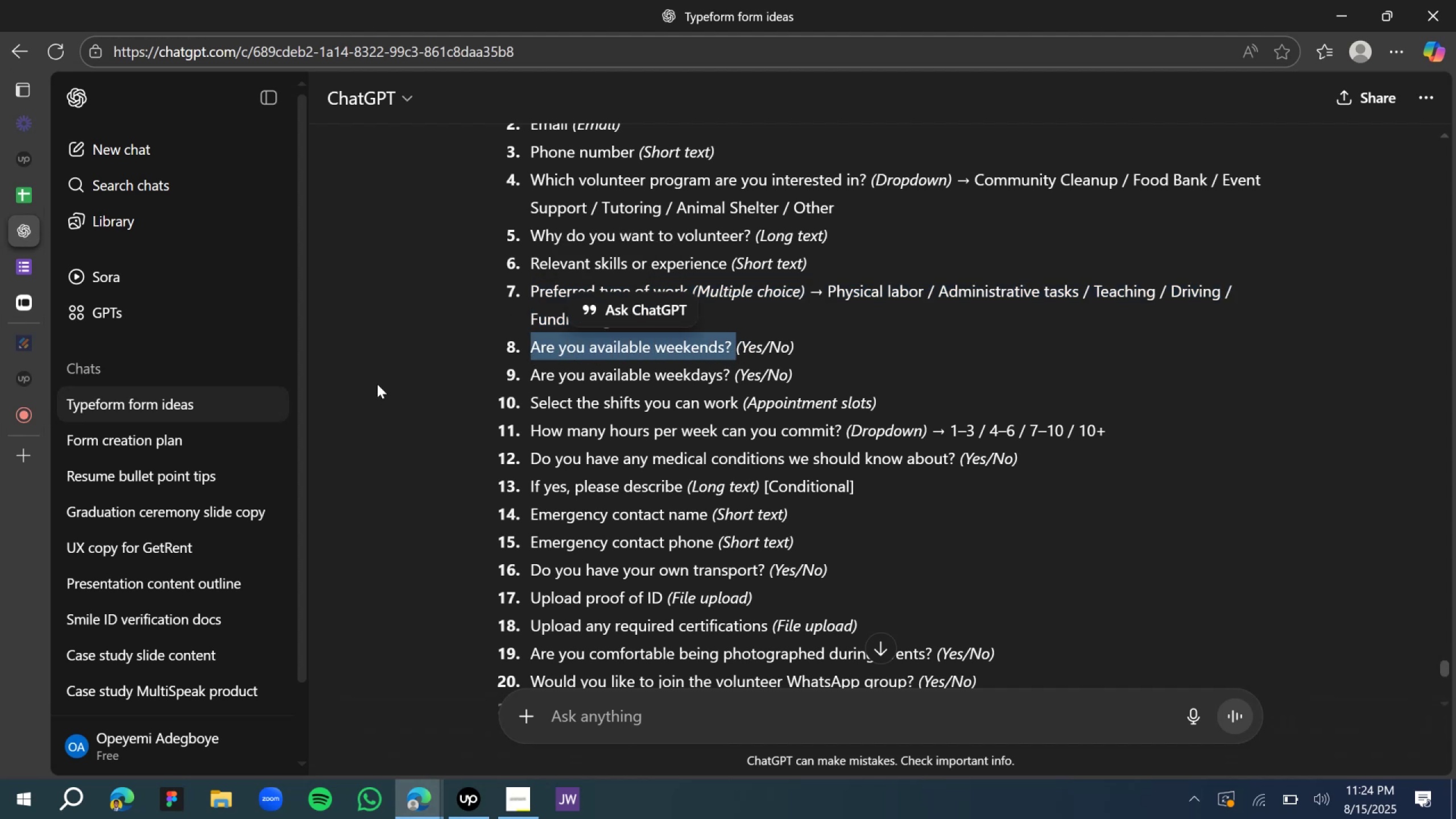 
key(Control+C)
 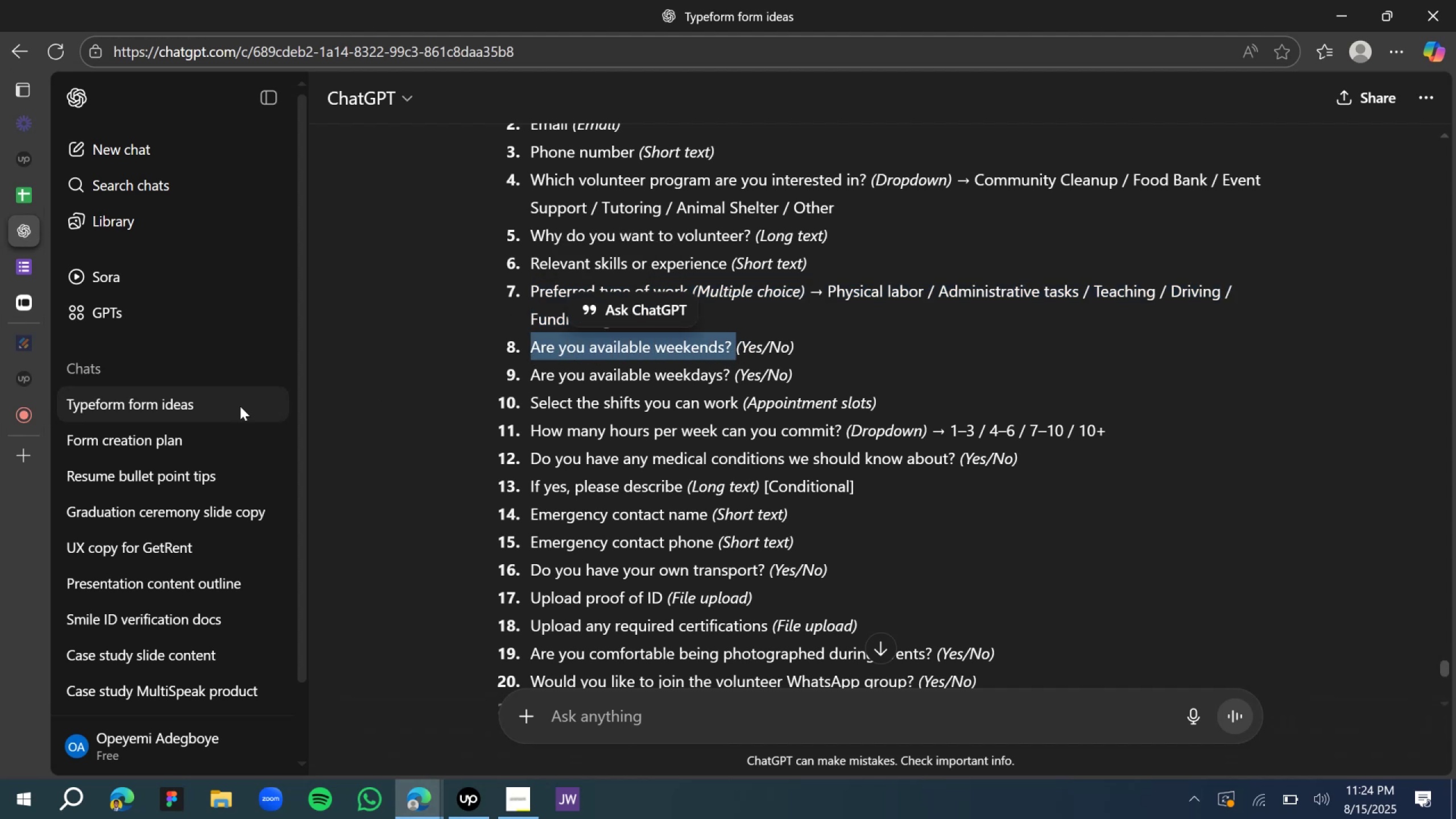 
key(Control+C)
 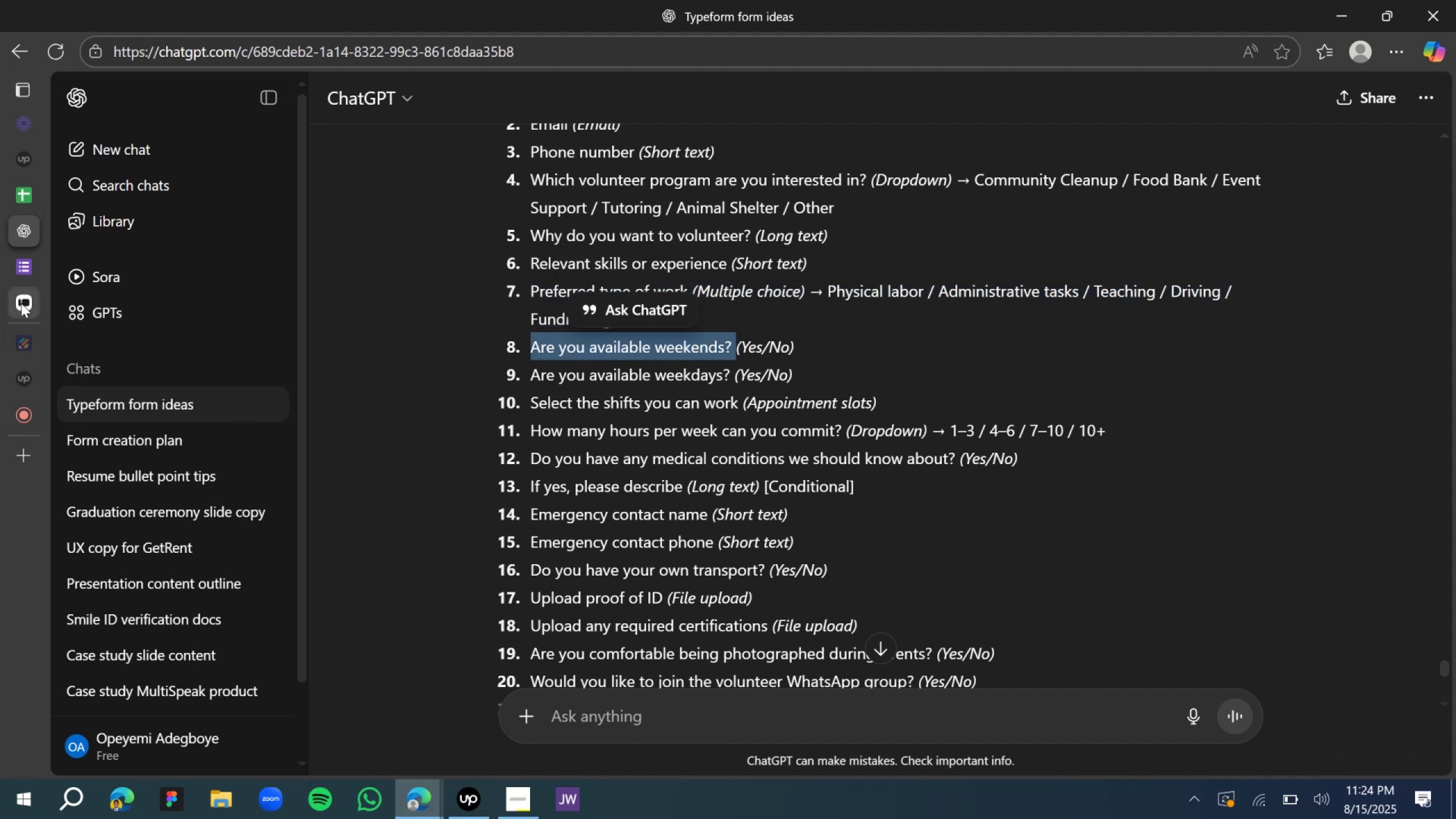 
left_click([21, 303])
 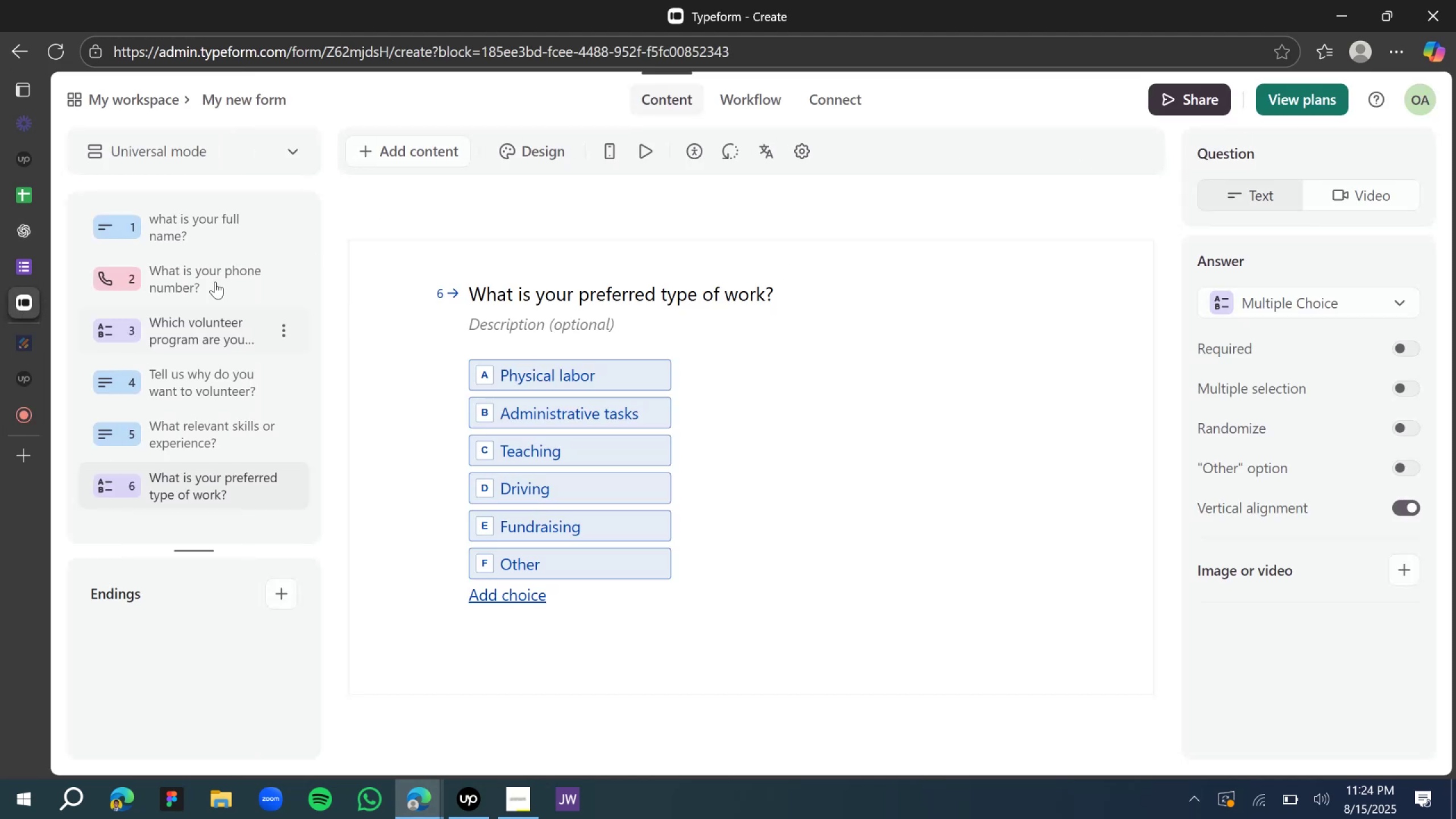 
left_click([418, 146])
 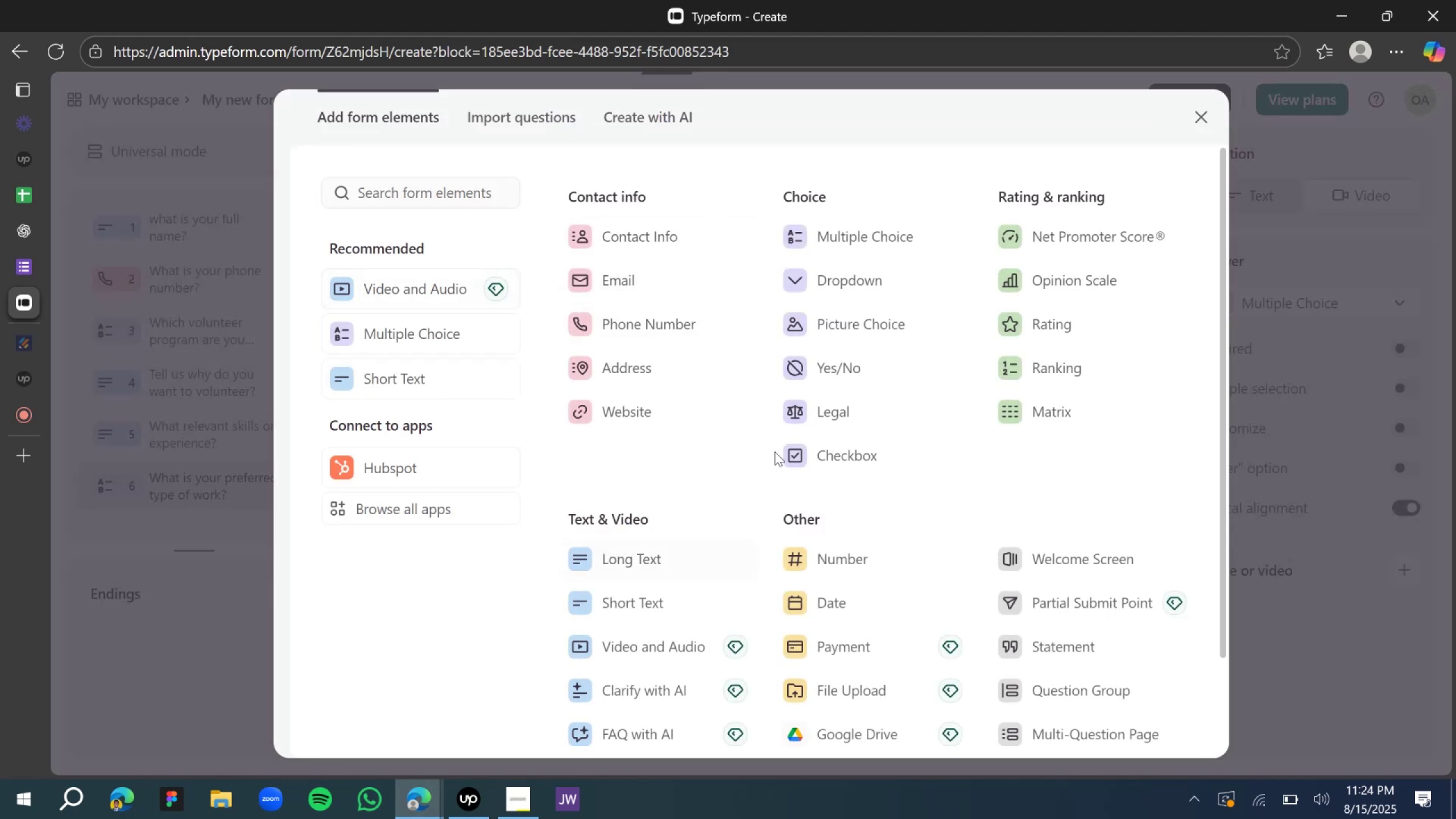 
left_click([857, 370])
 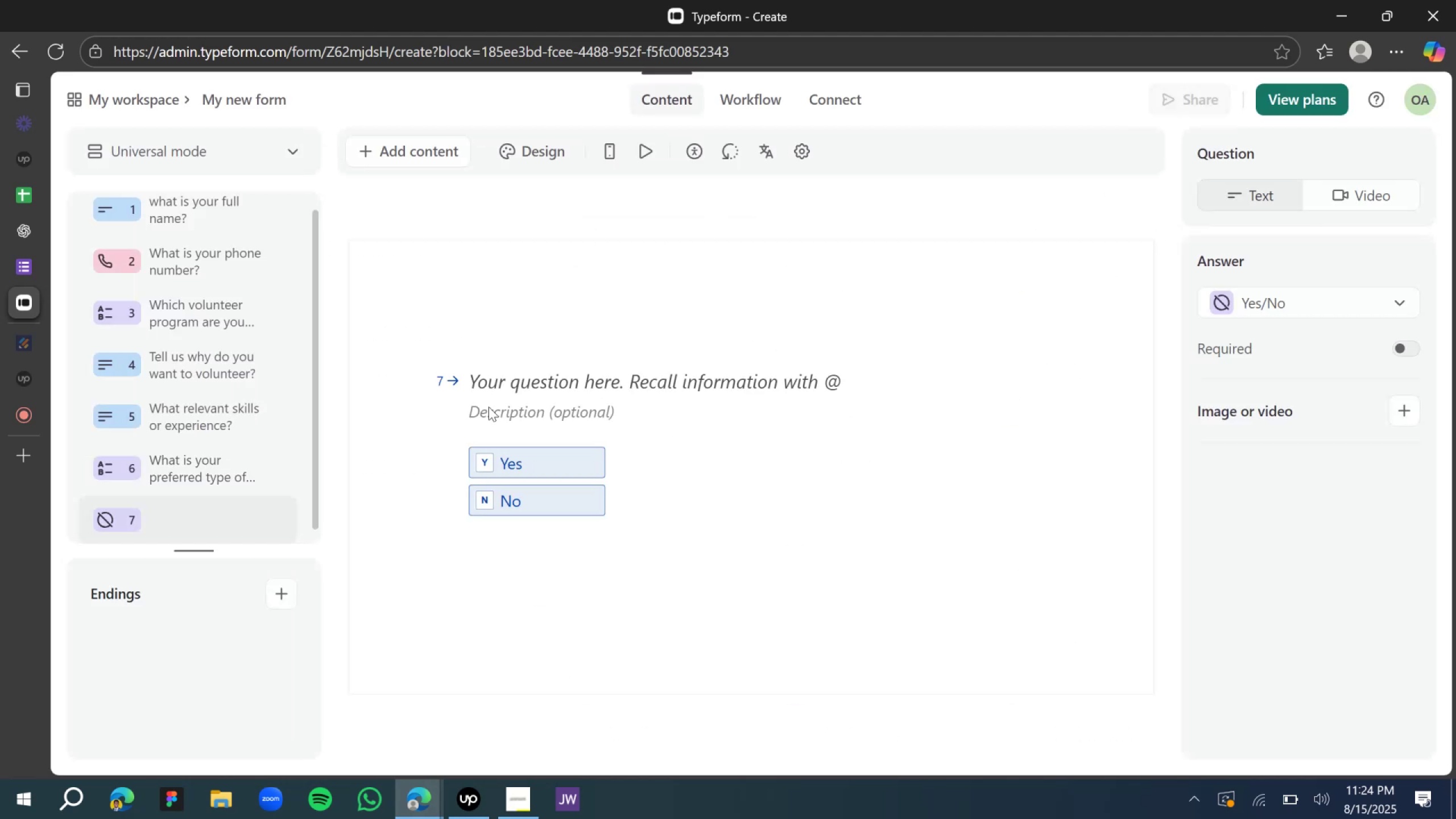 
left_click([494, 378])
 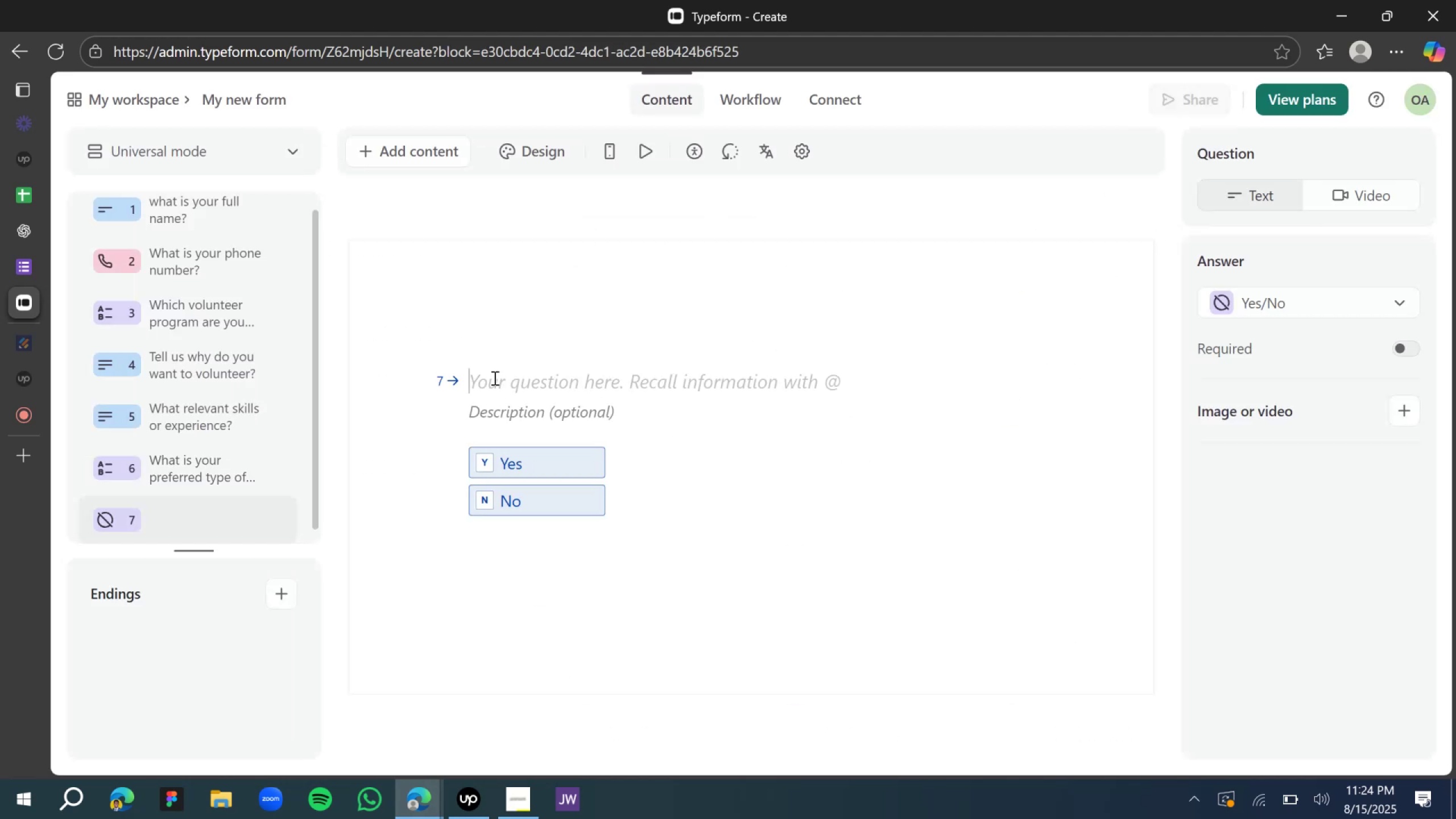 
key(Control+V)
 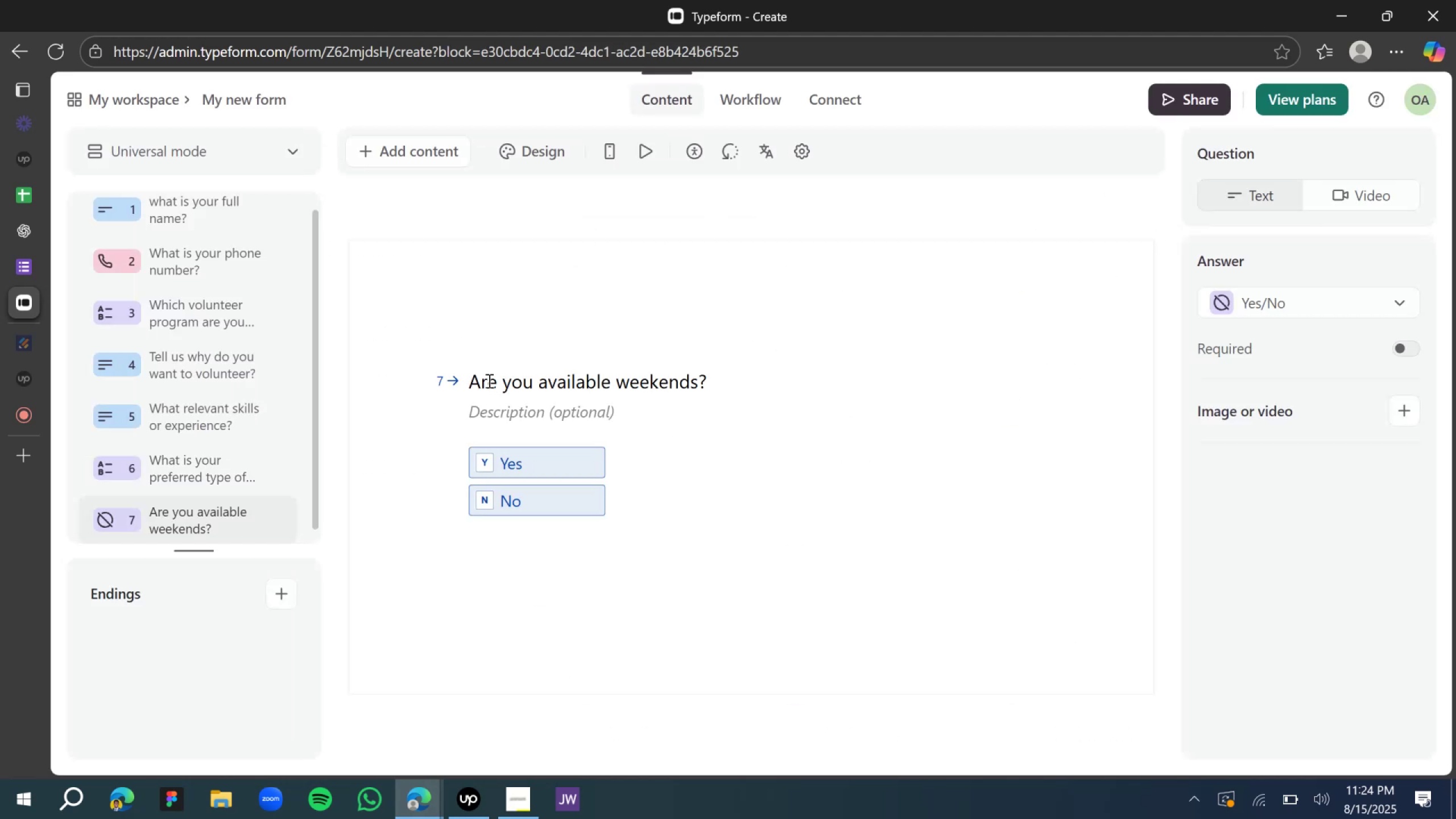 
double_click([488, 380])
 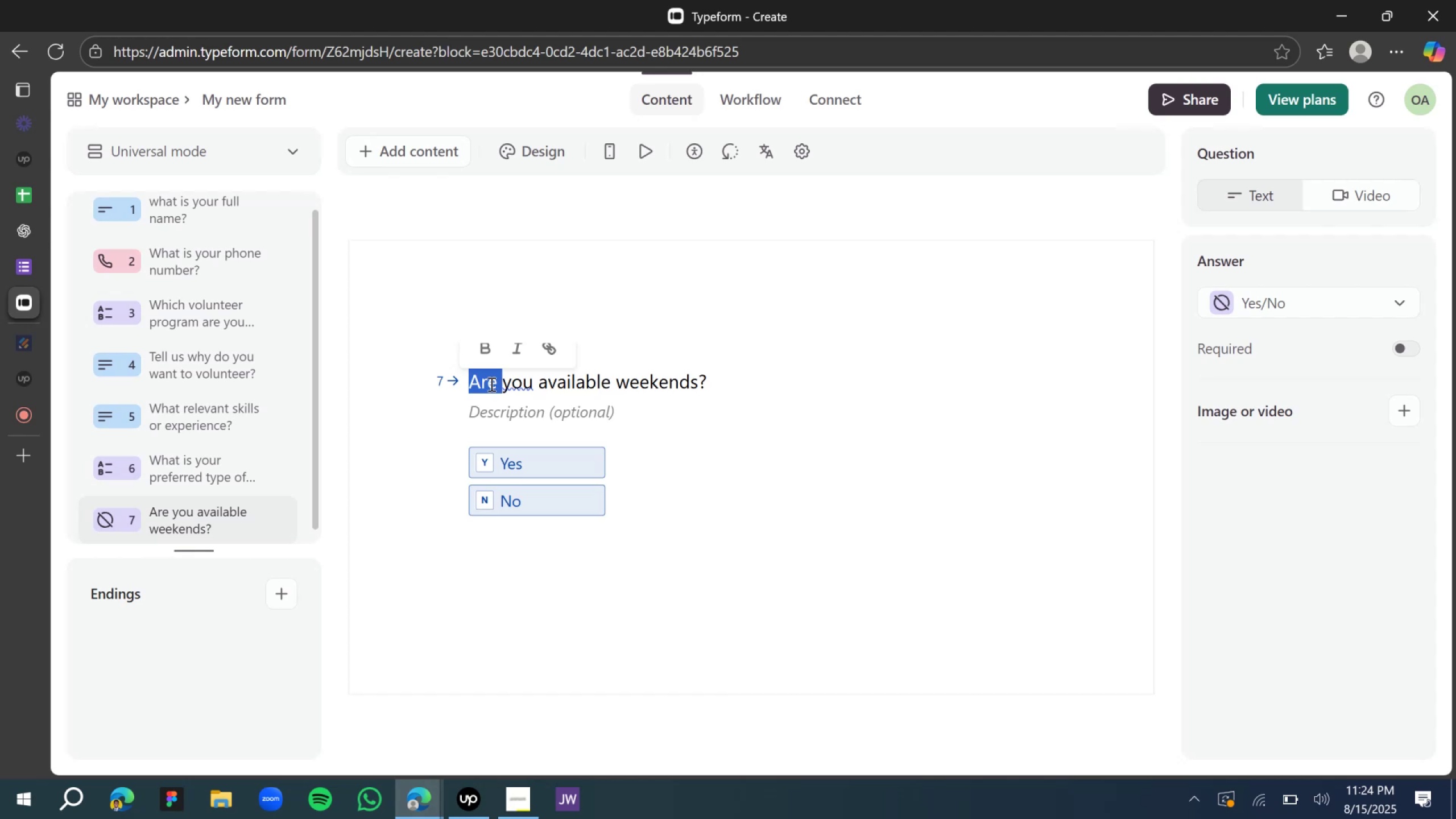 
wait(7.91)
 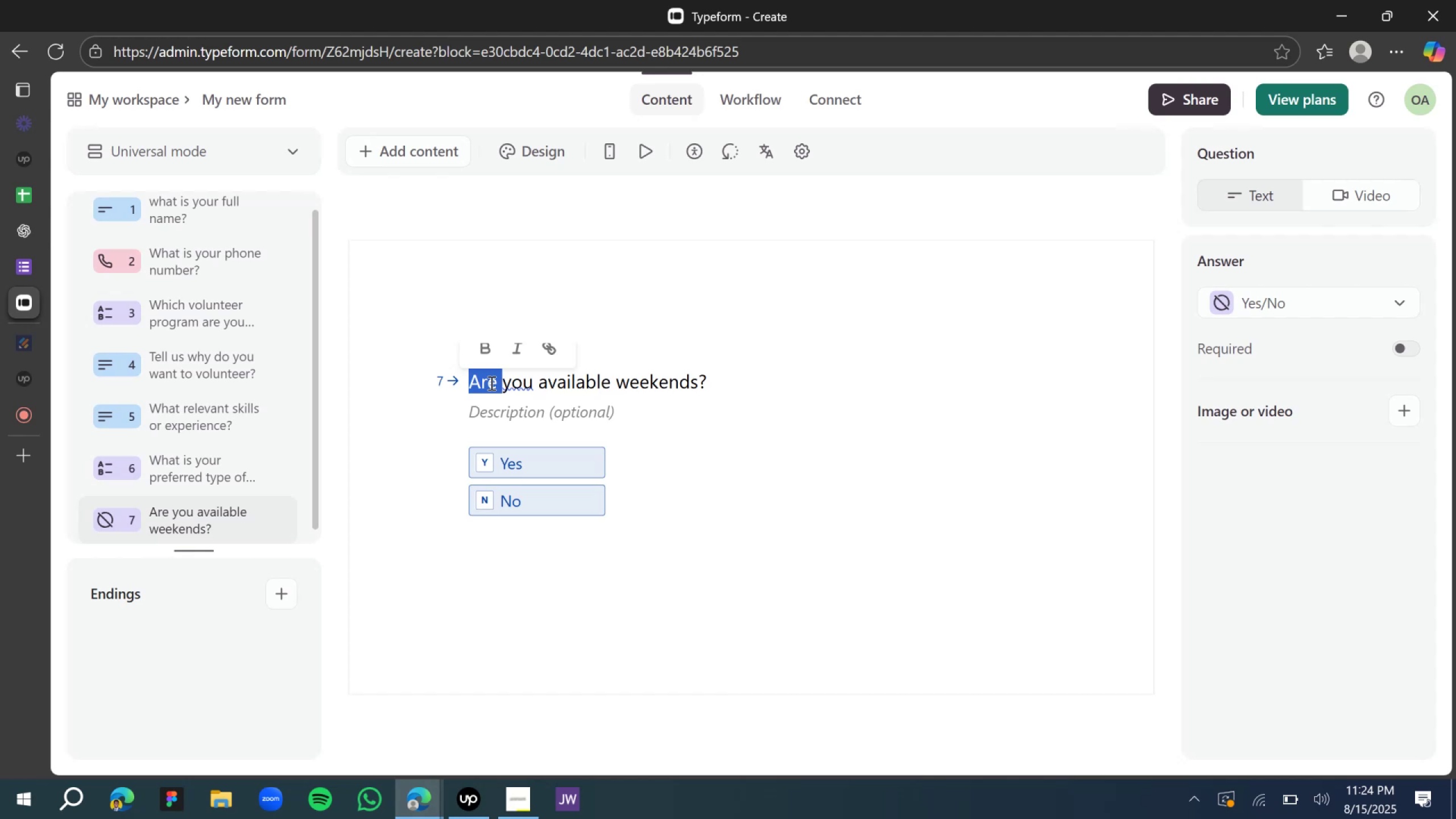 
type(Are )
 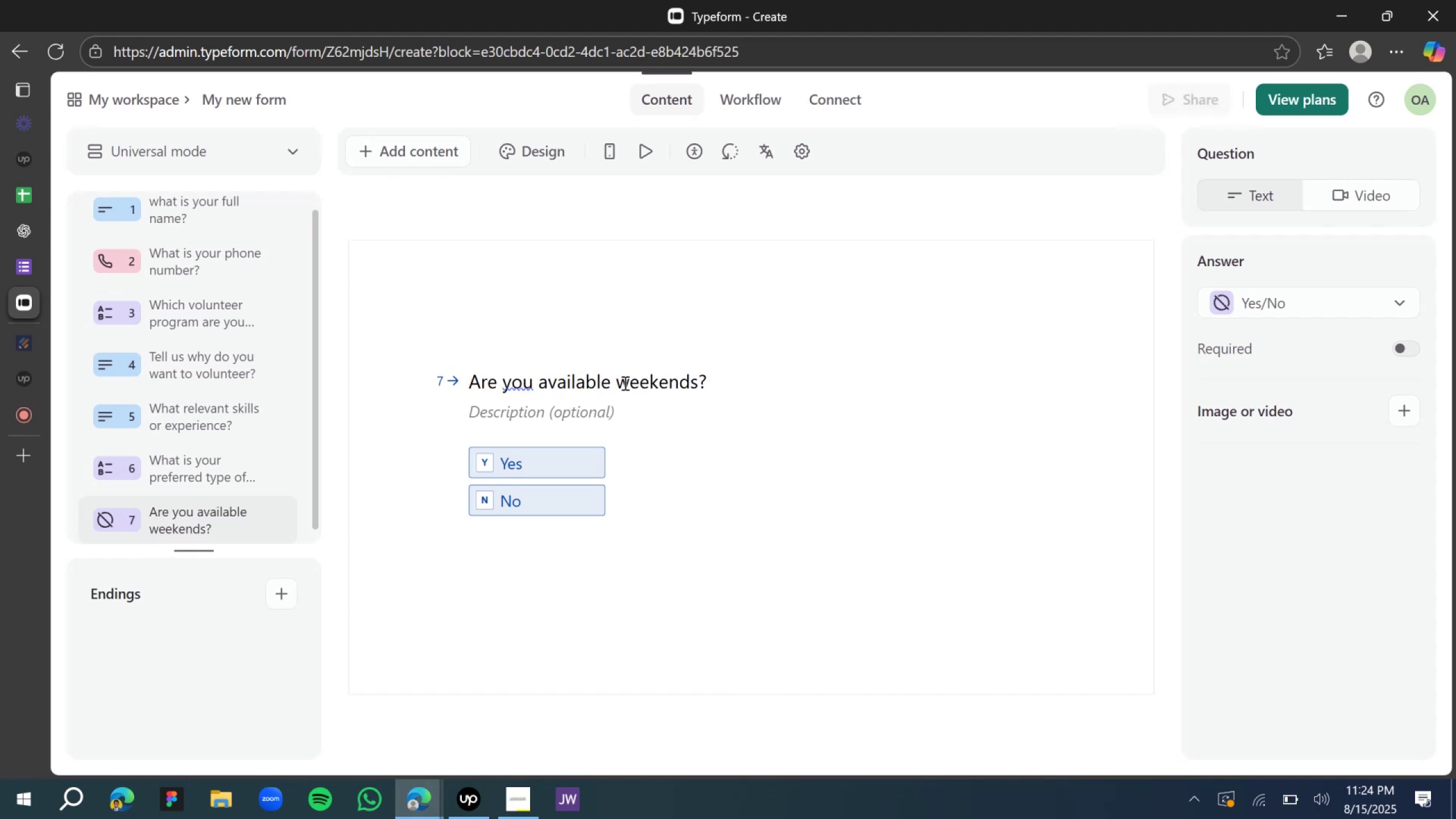 
left_click([608, 378])
 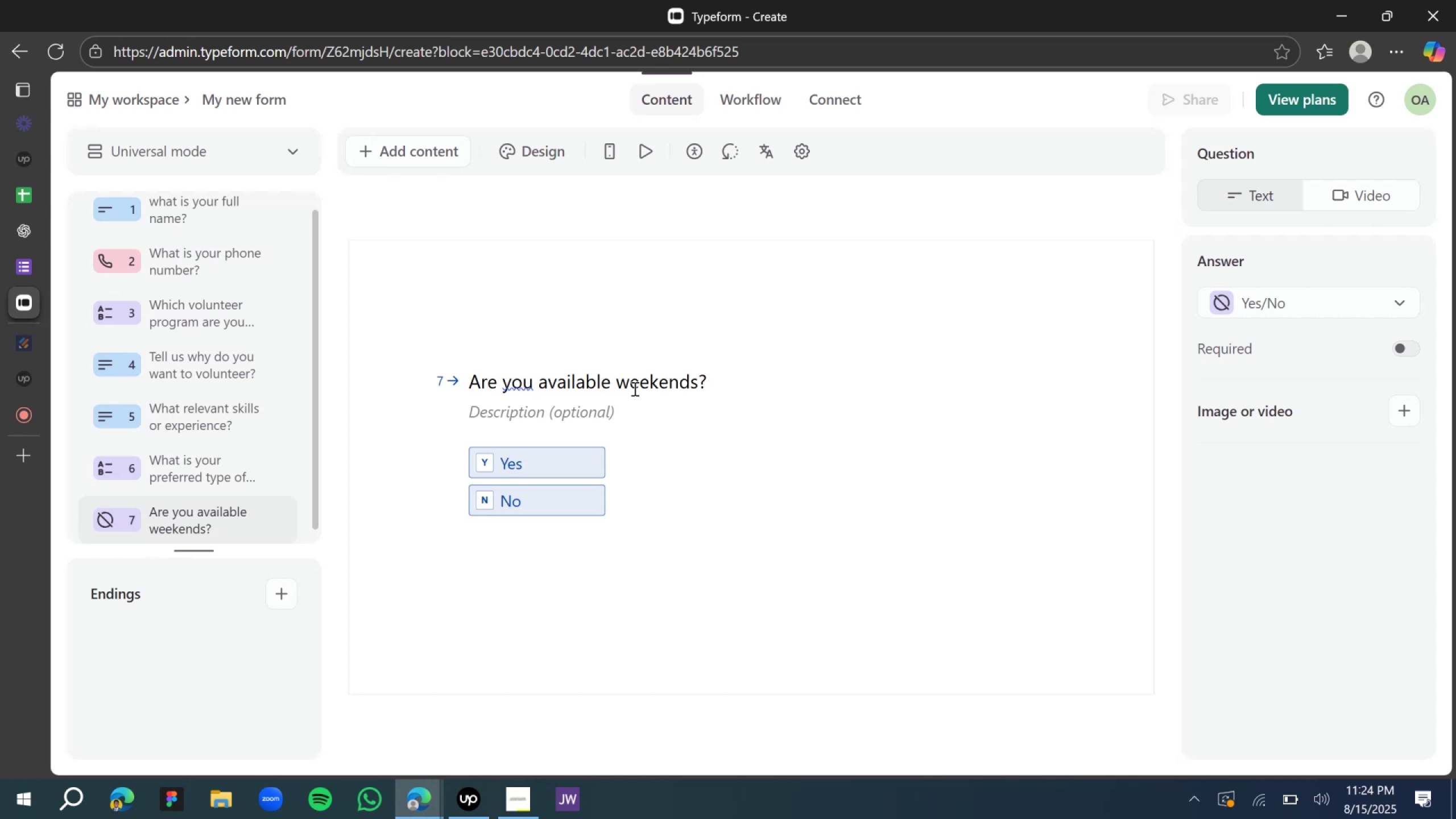 
type( on)
 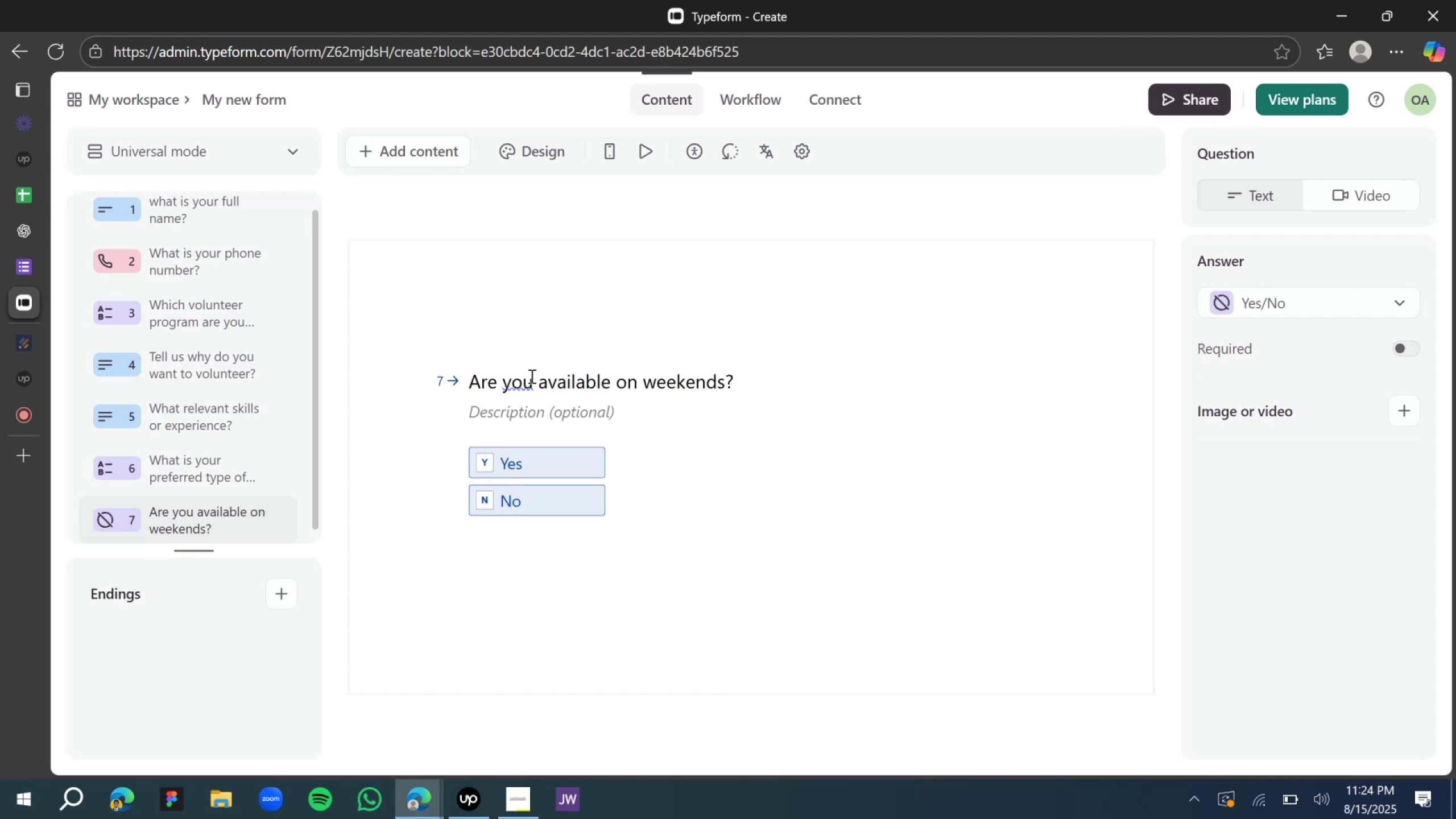 
left_click([522, 377])
 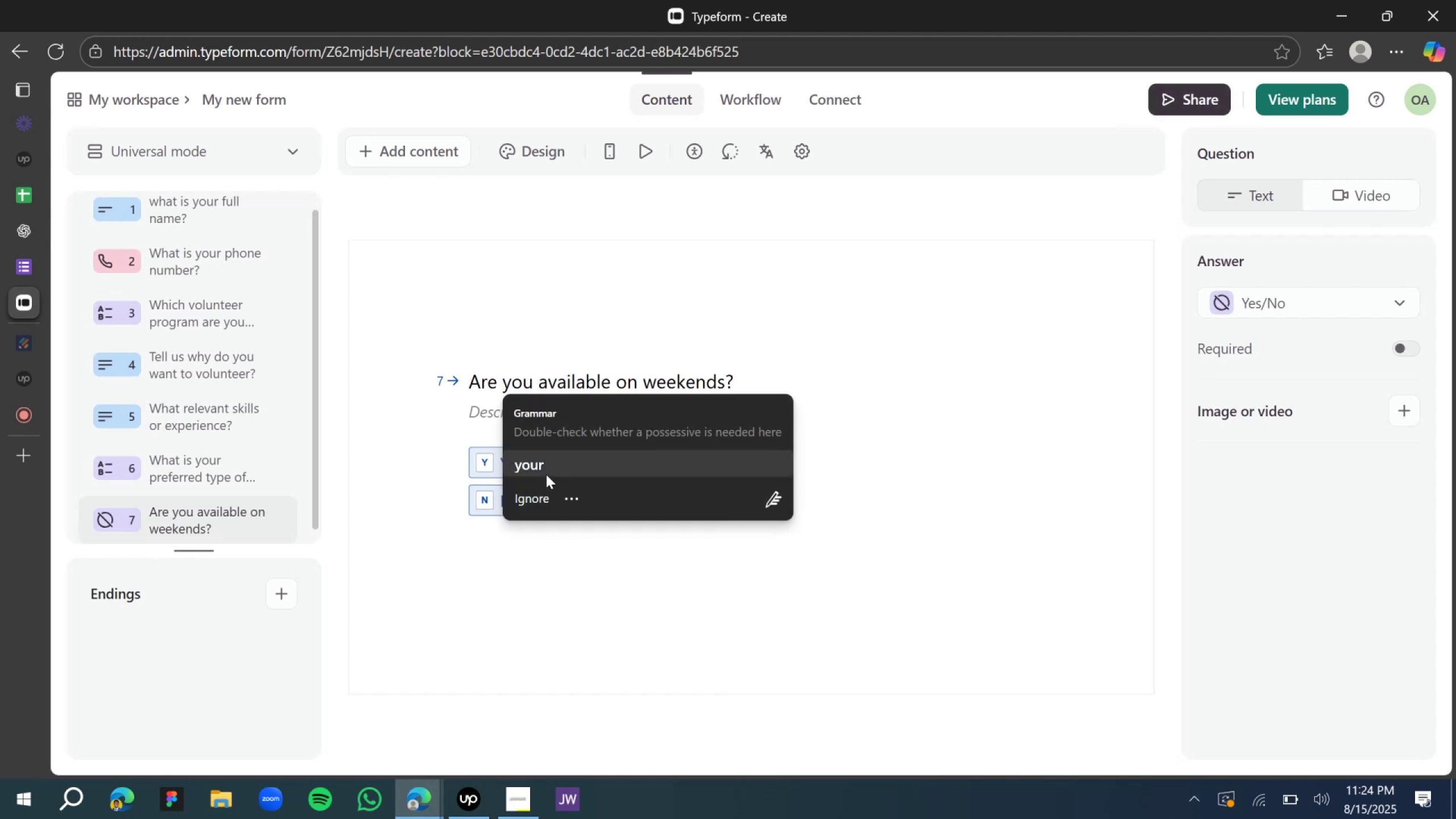 
left_click([542, 469])
 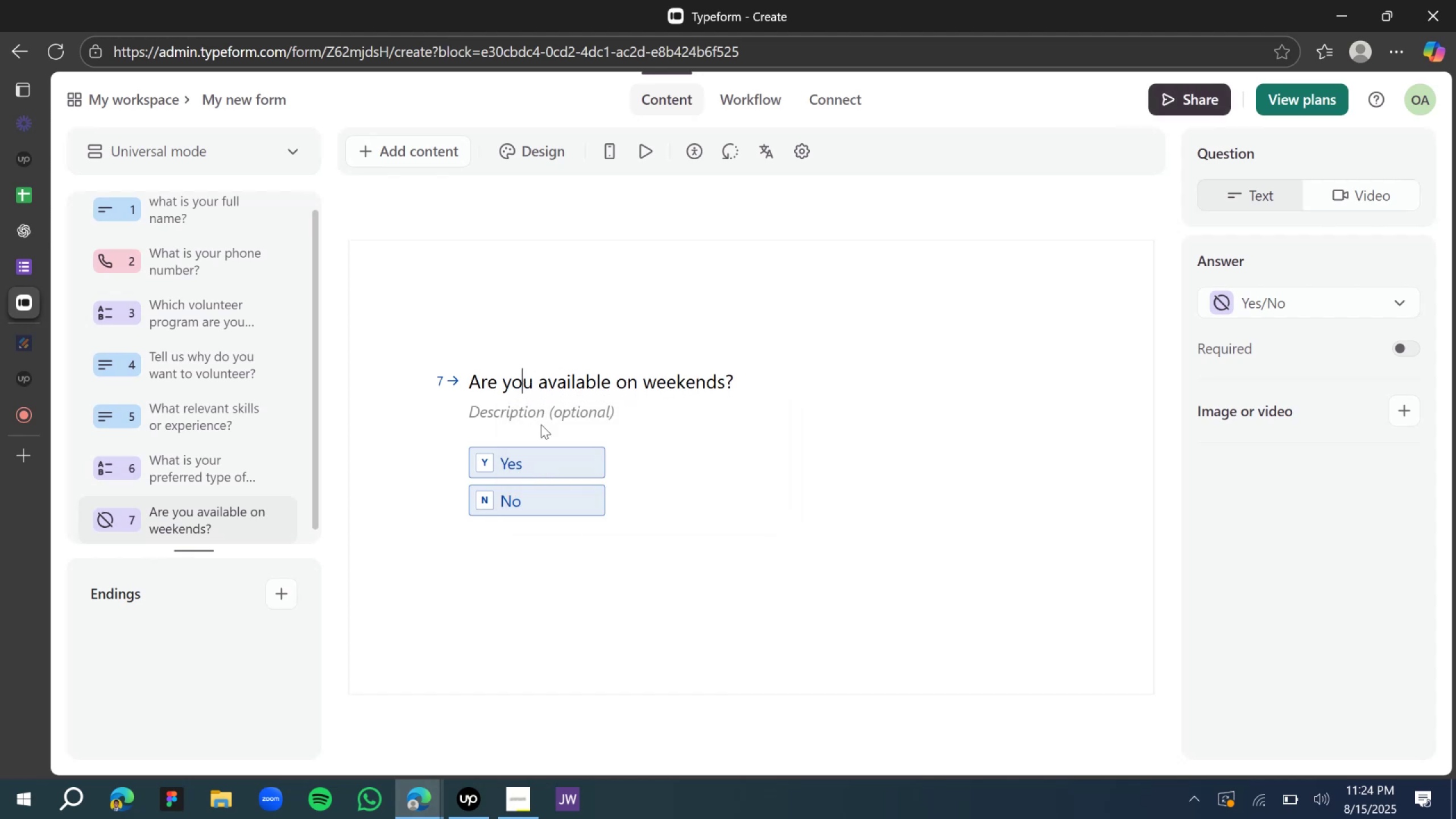 
left_click([589, 276])
 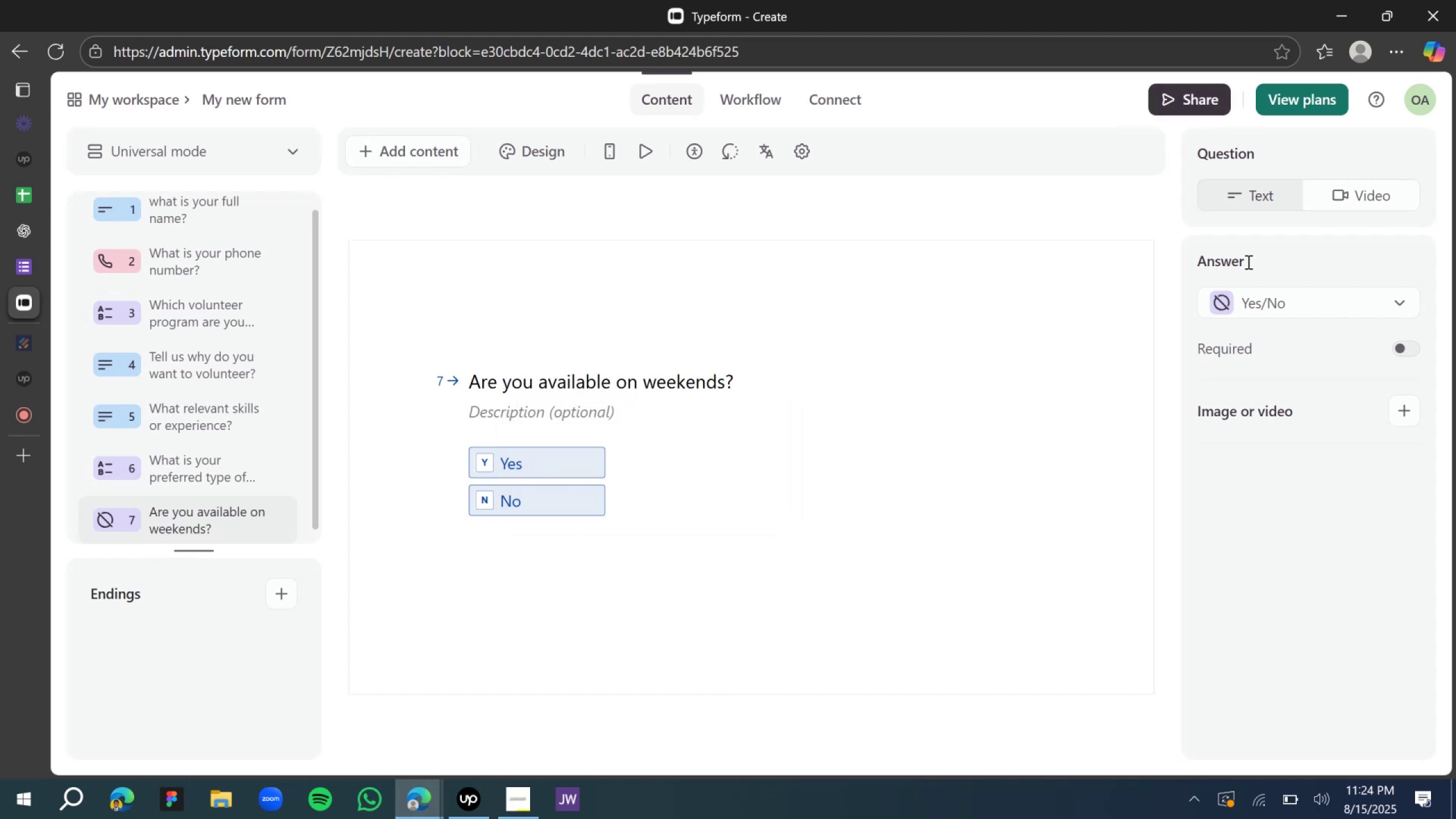 
left_click([1410, 348])
 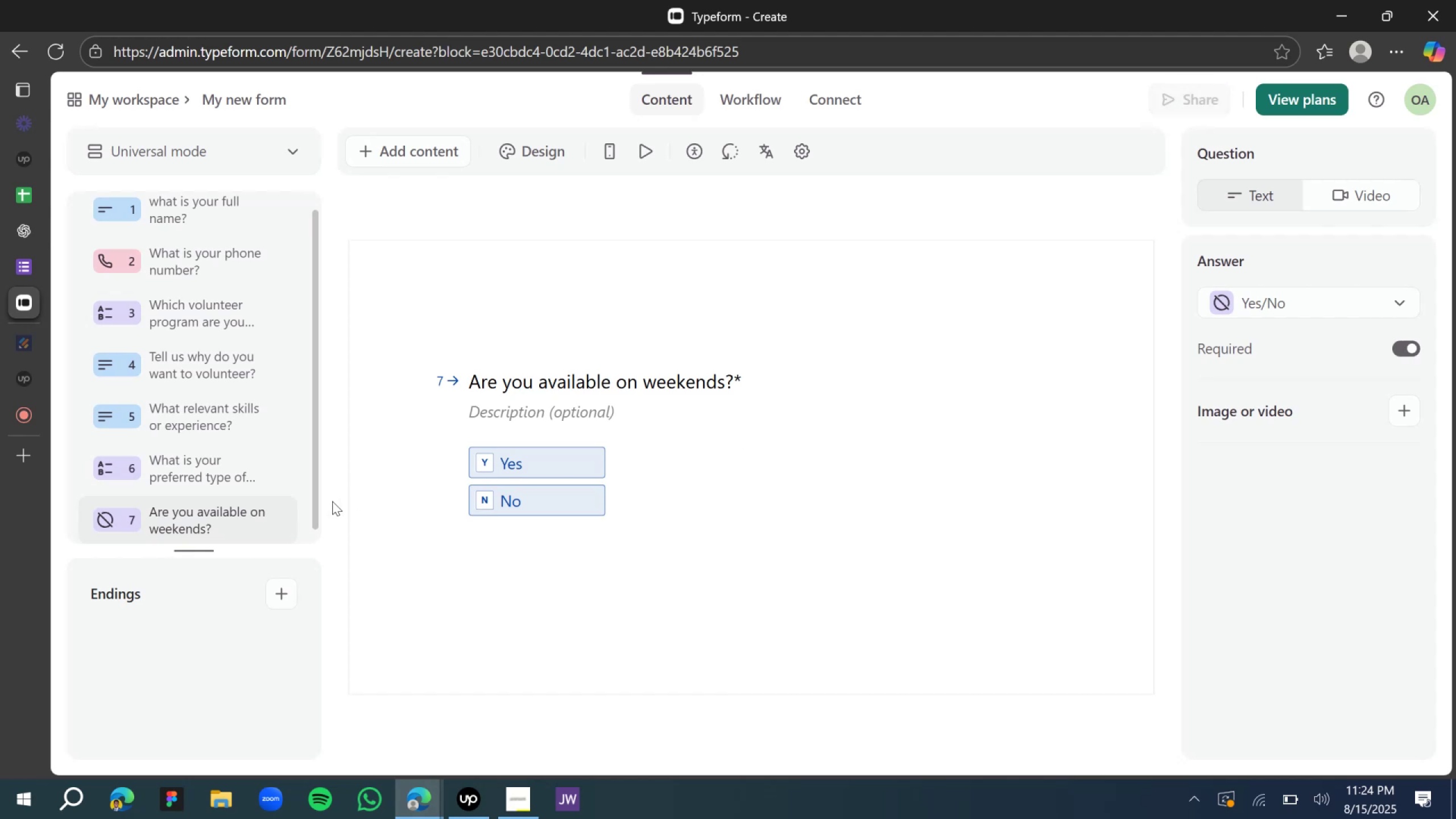 
scroll: coordinate [188, 461], scroll_direction: down, amount: 3.0
 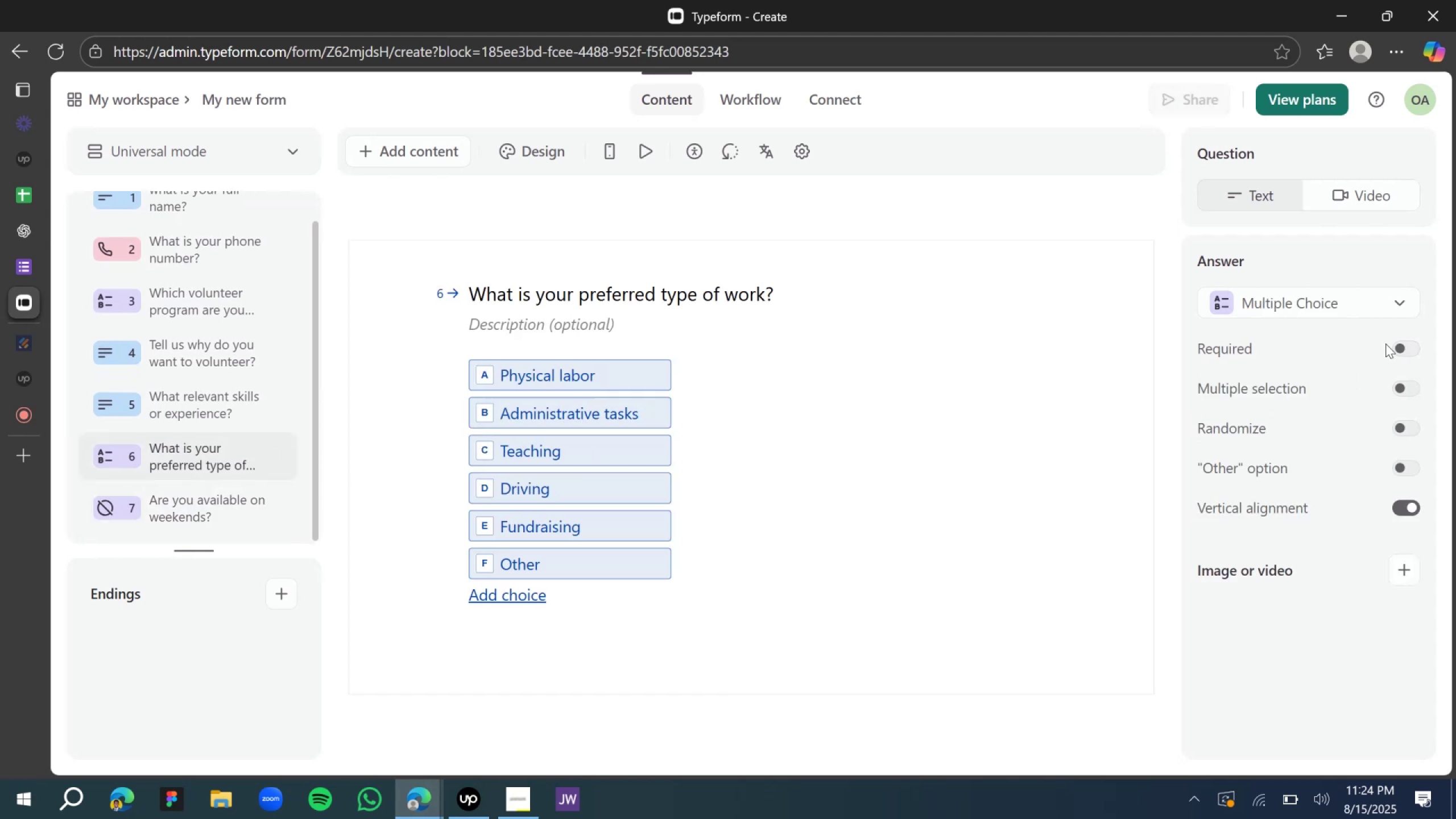 
left_click([1405, 350])
 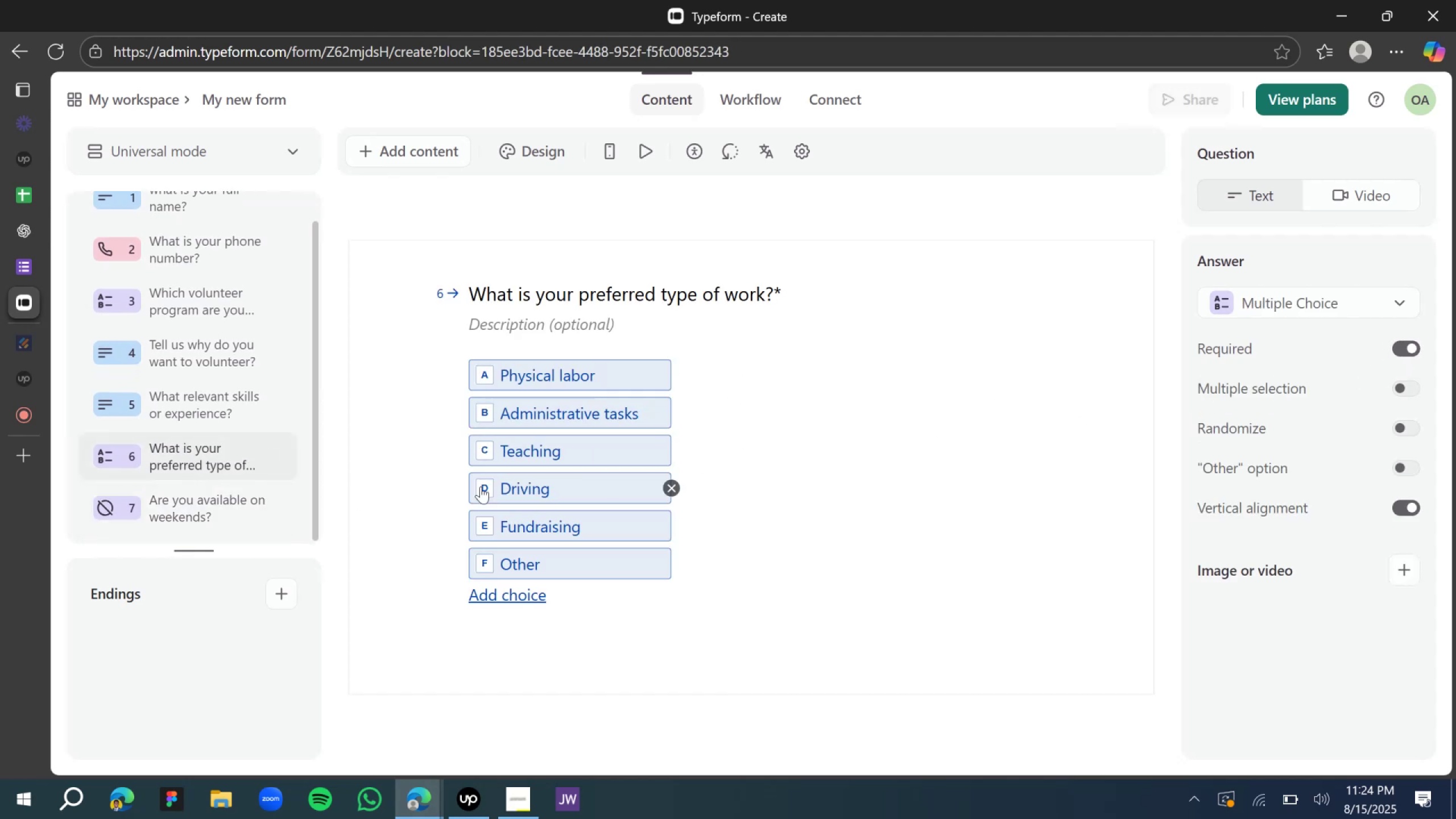 
mouse_move([243, 488])
 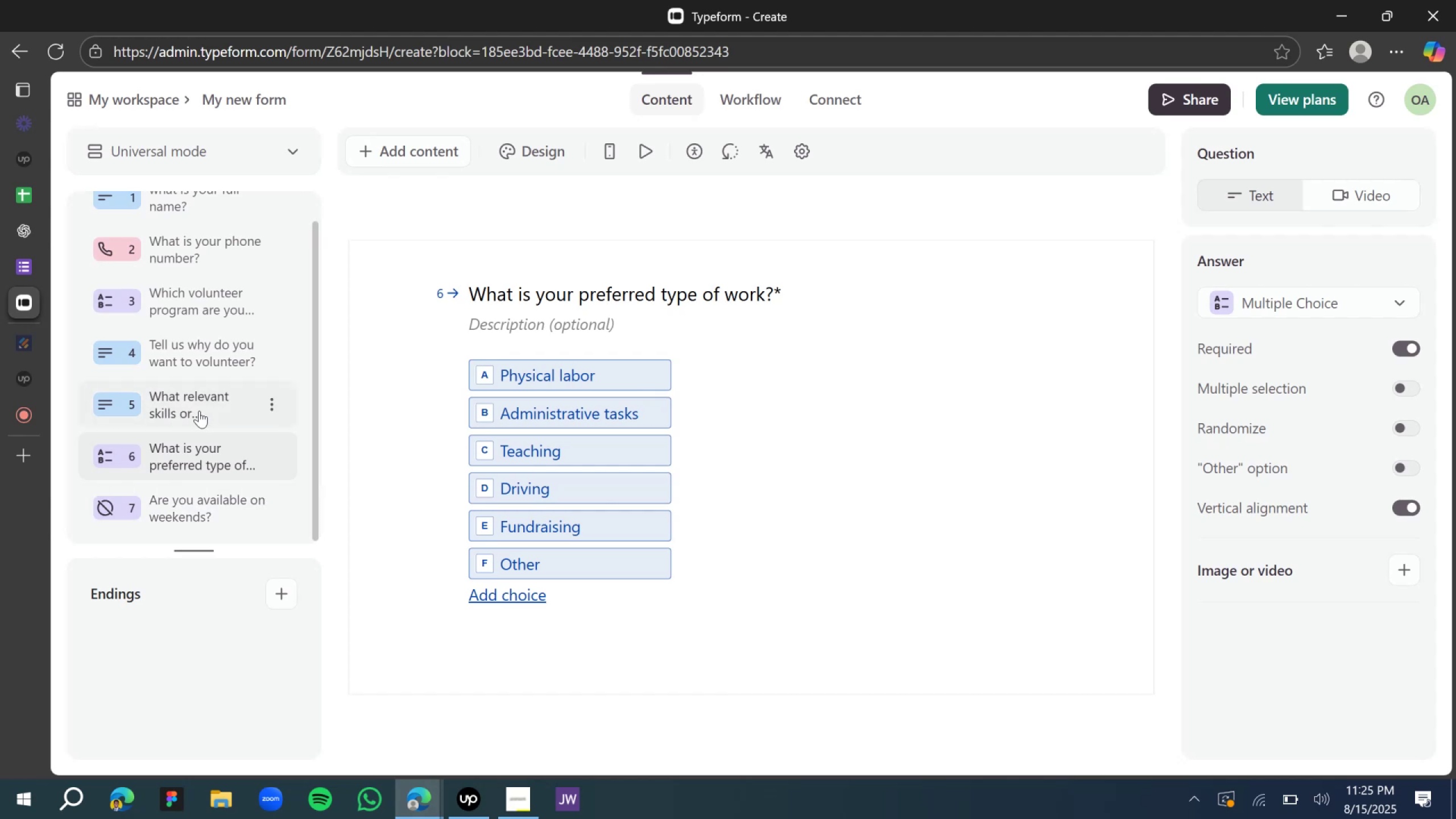 
left_click([199, 411])
 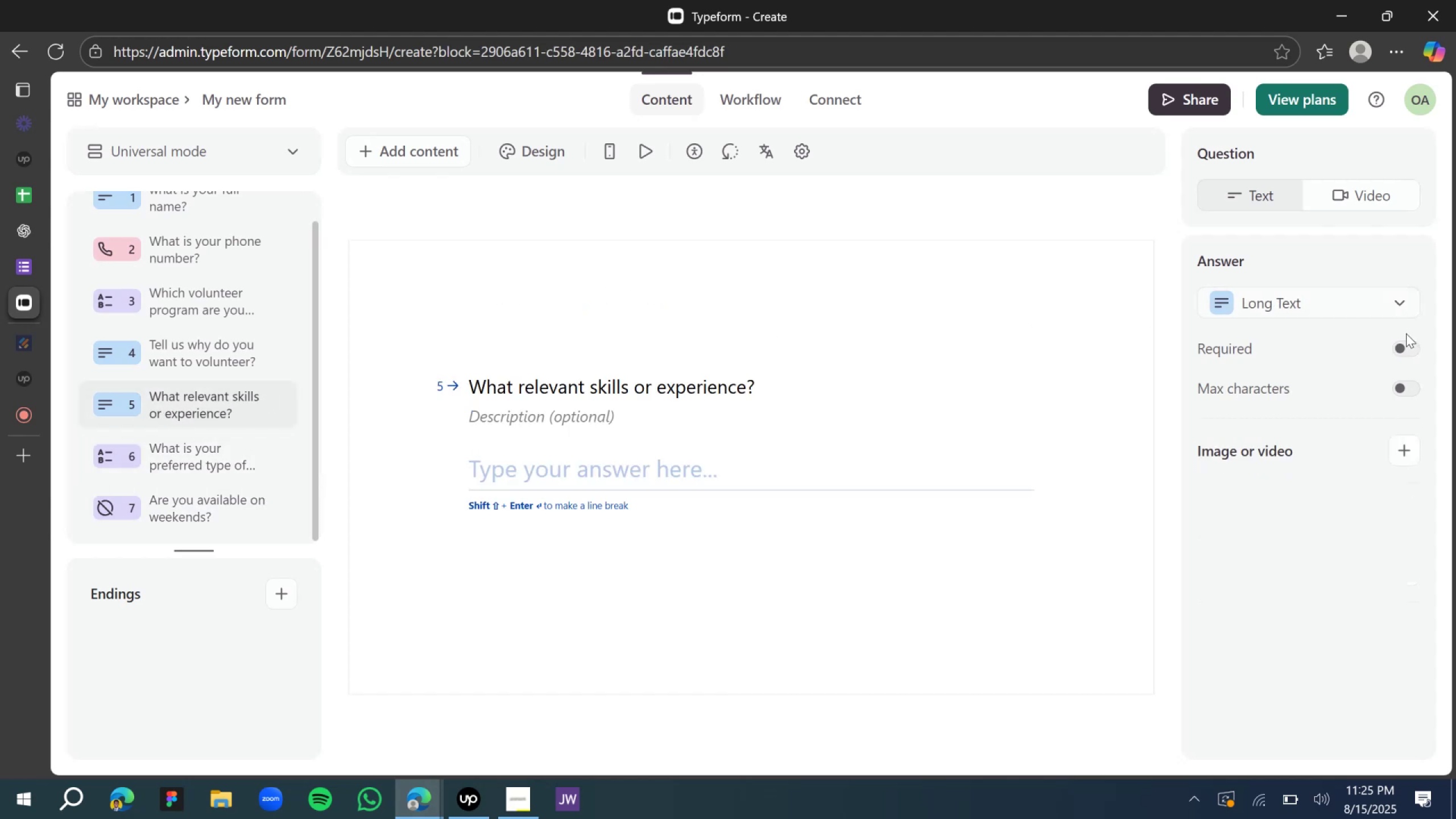 
left_click([1408, 355])
 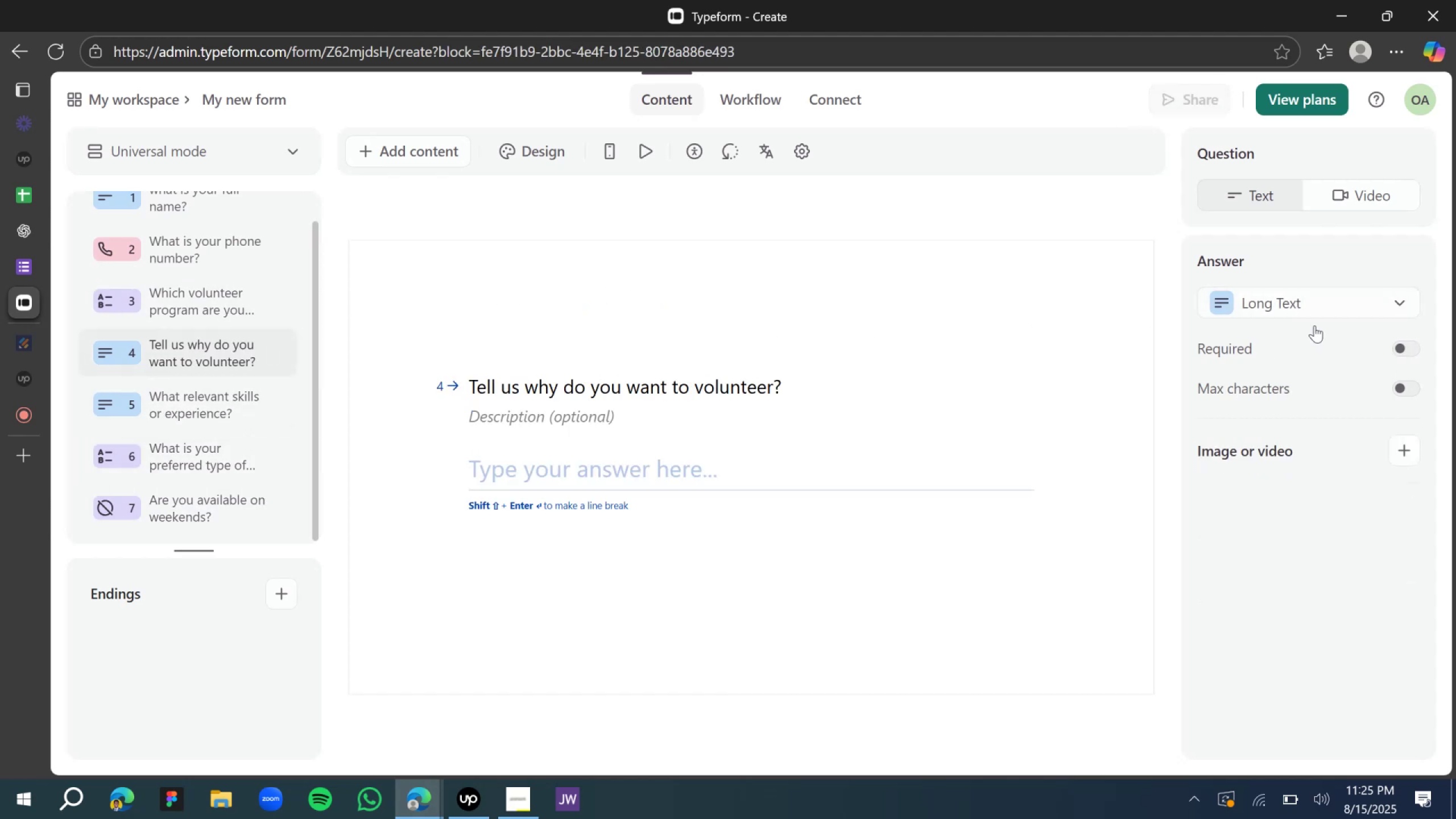 
left_click([1397, 347])
 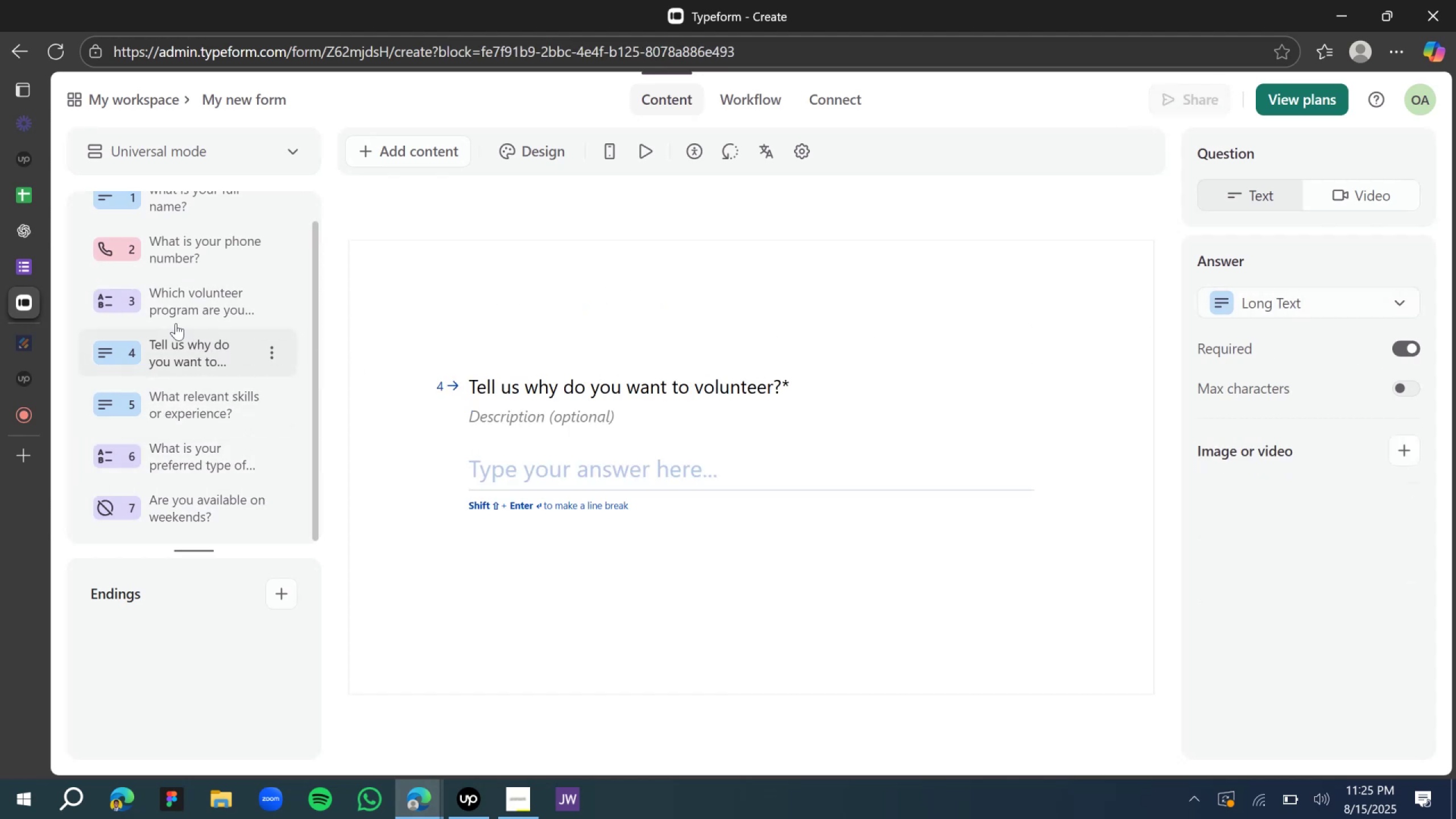 
left_click([145, 301])
 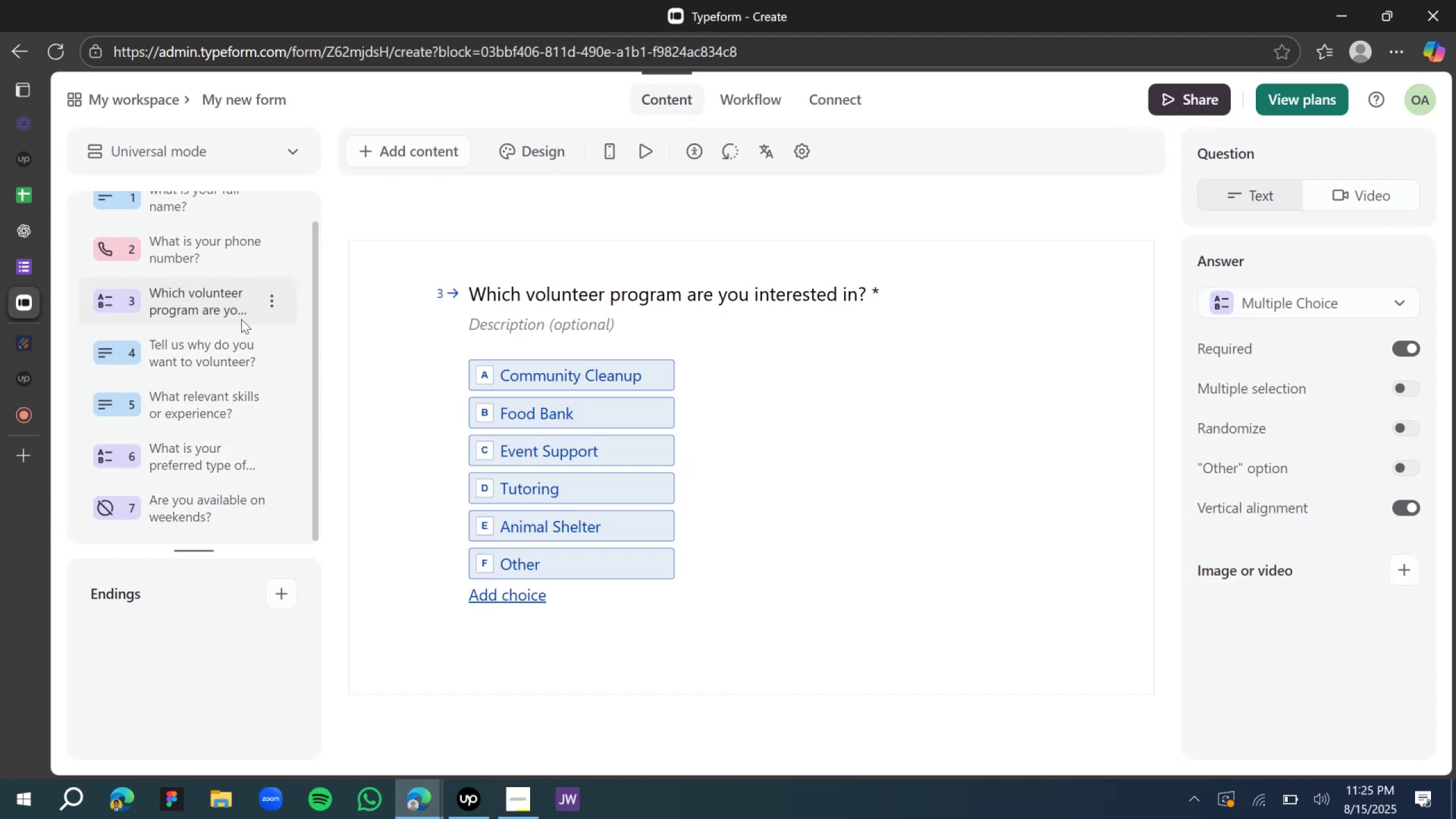 
scroll: coordinate [362, 397], scroll_direction: down, amount: 6.0
 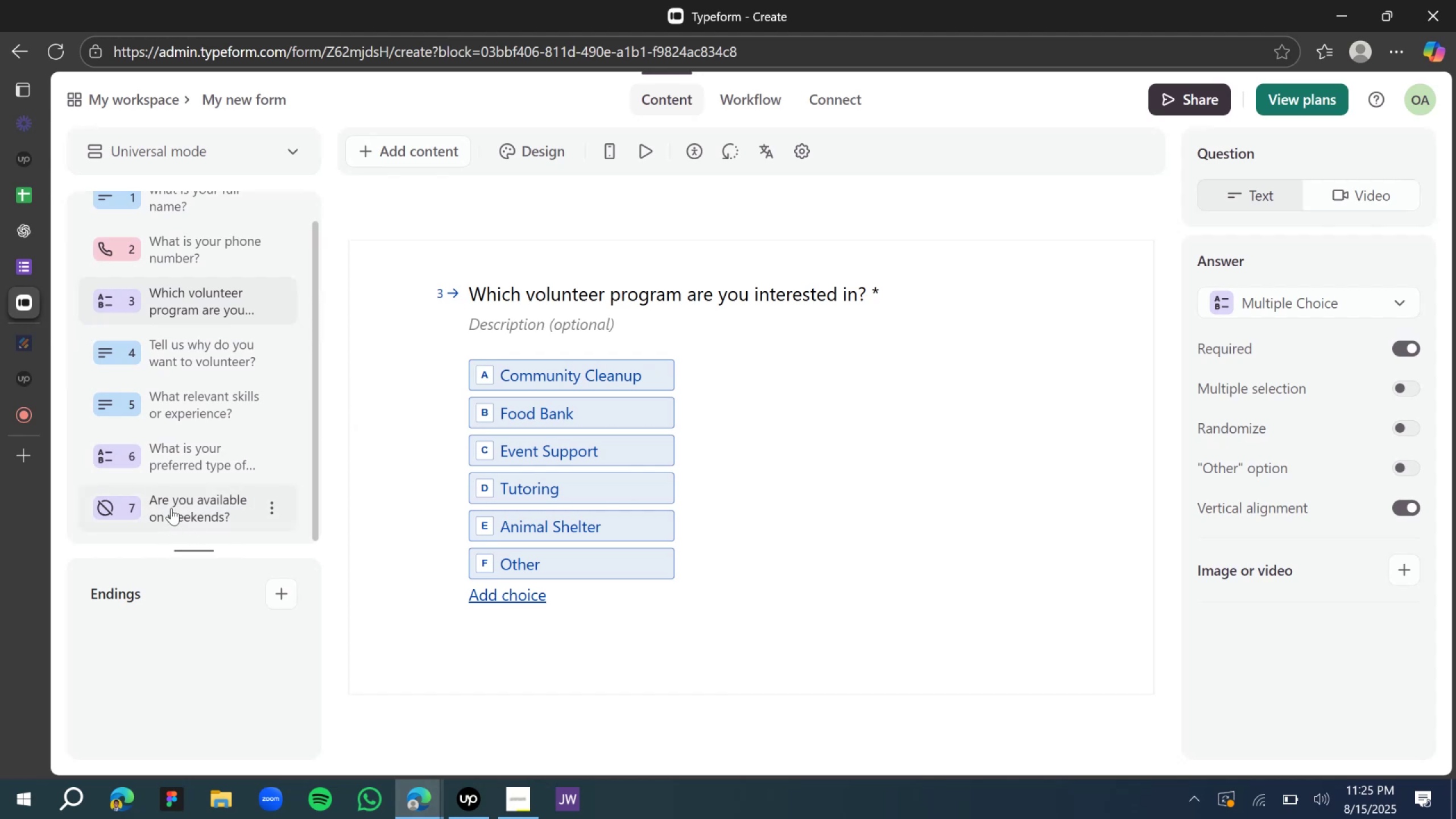 
left_click([171, 505])
 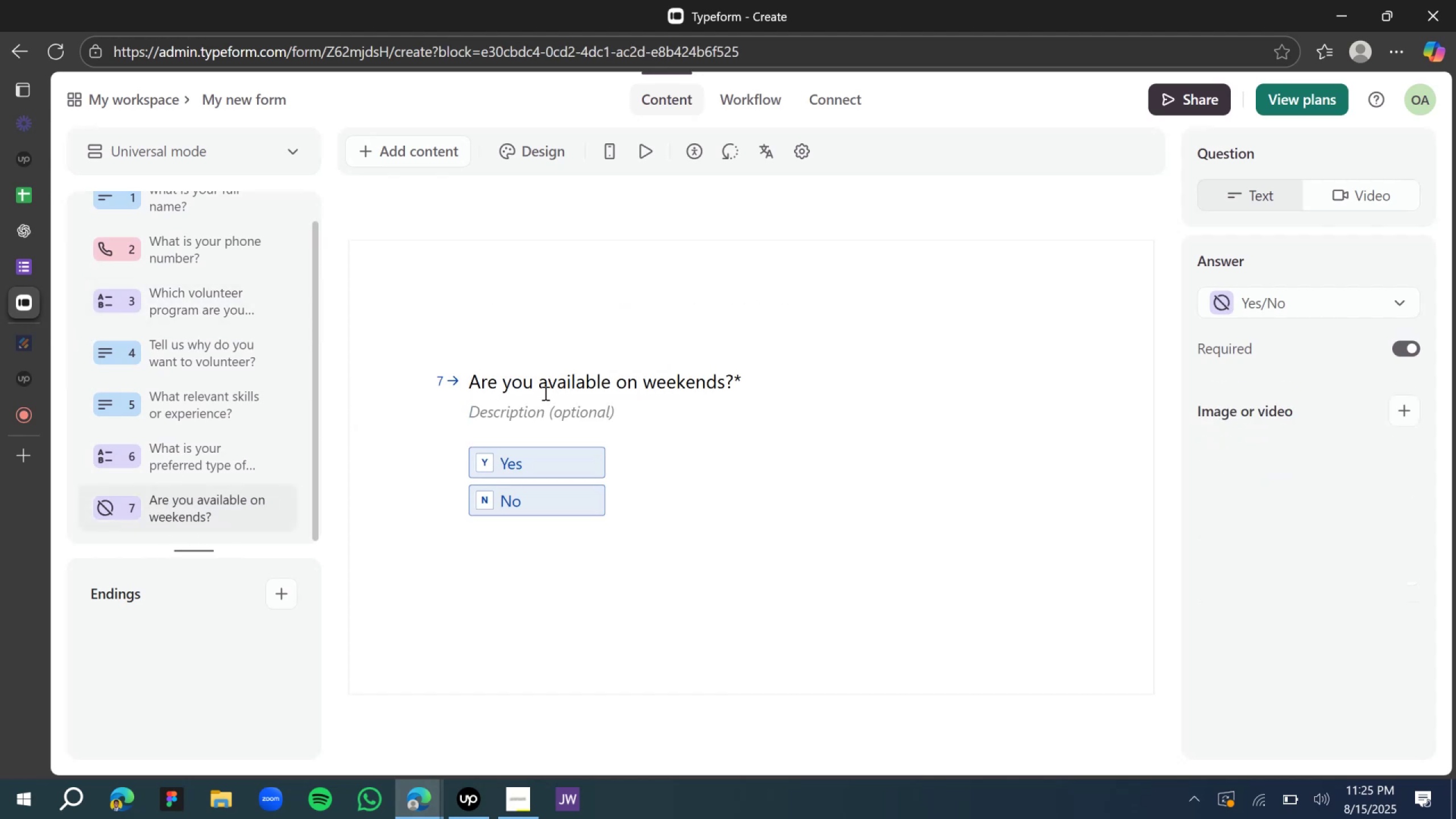 
scroll: coordinate [257, 464], scroll_direction: down, amount: 4.0
 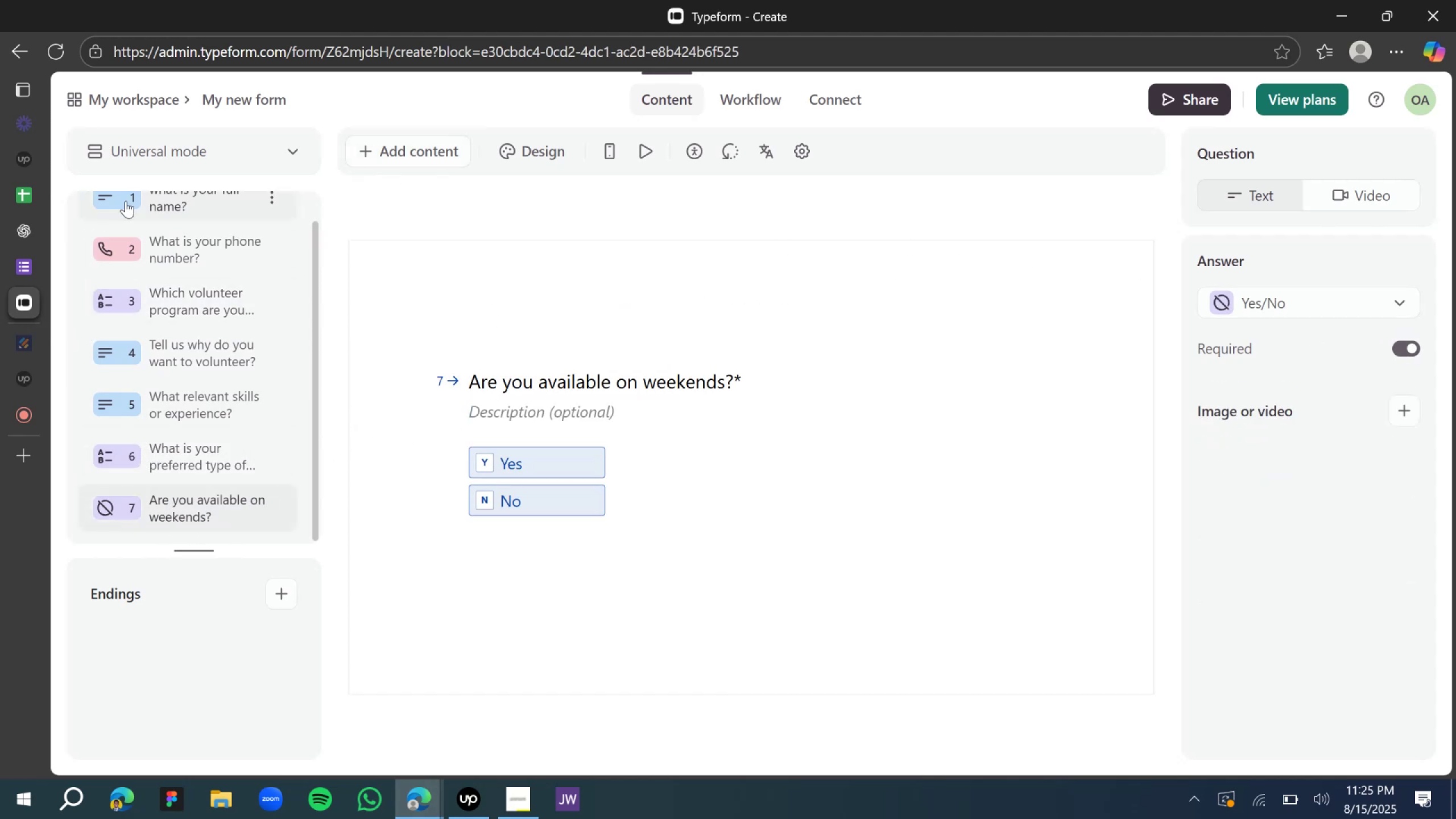 
wait(11.1)
 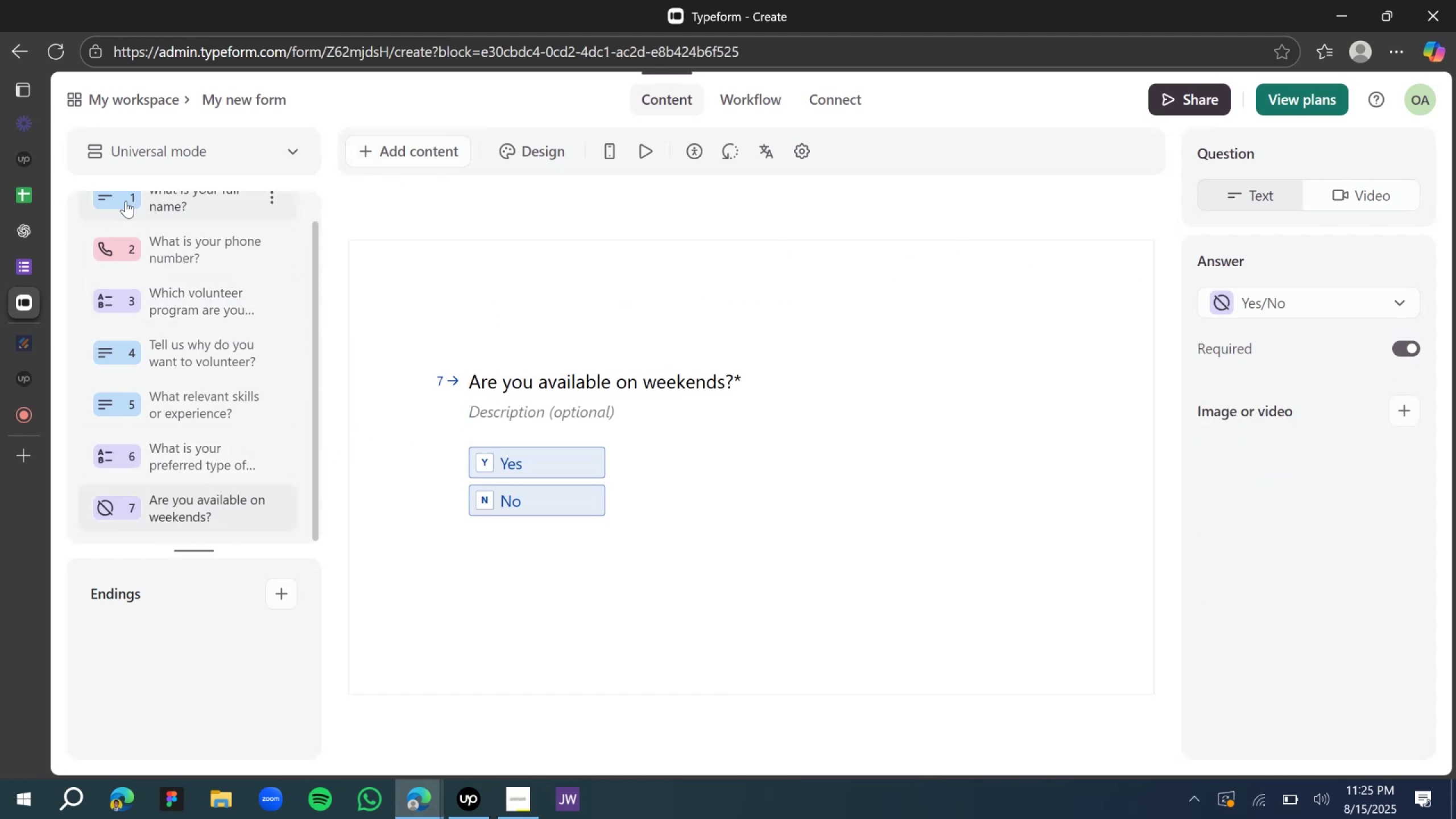 
scroll: coordinate [843, 382], scroll_direction: down, amount: 1.0
 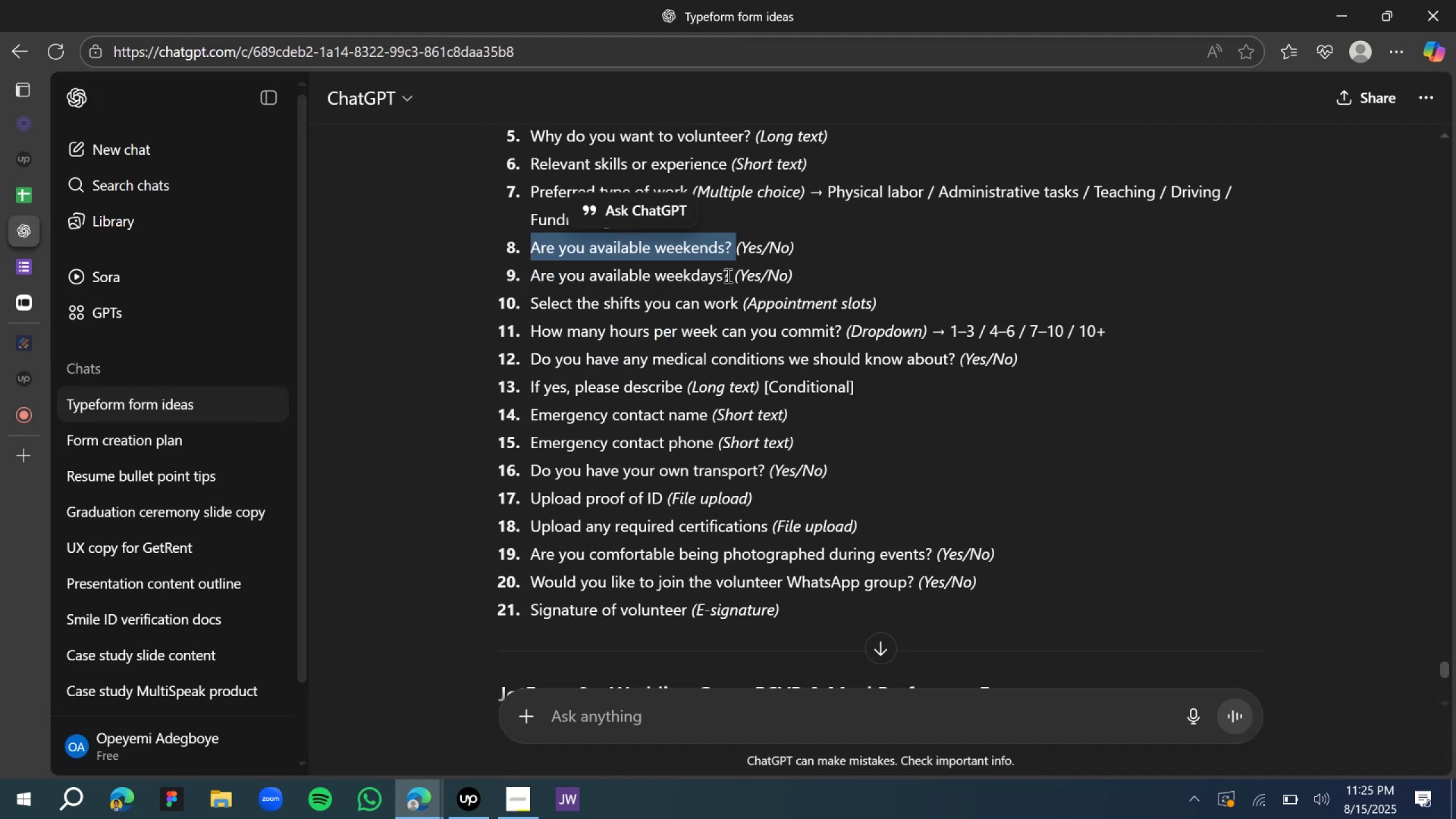 
left_click_drag(start_coordinate=[730, 274], to_coordinate=[532, 272])
 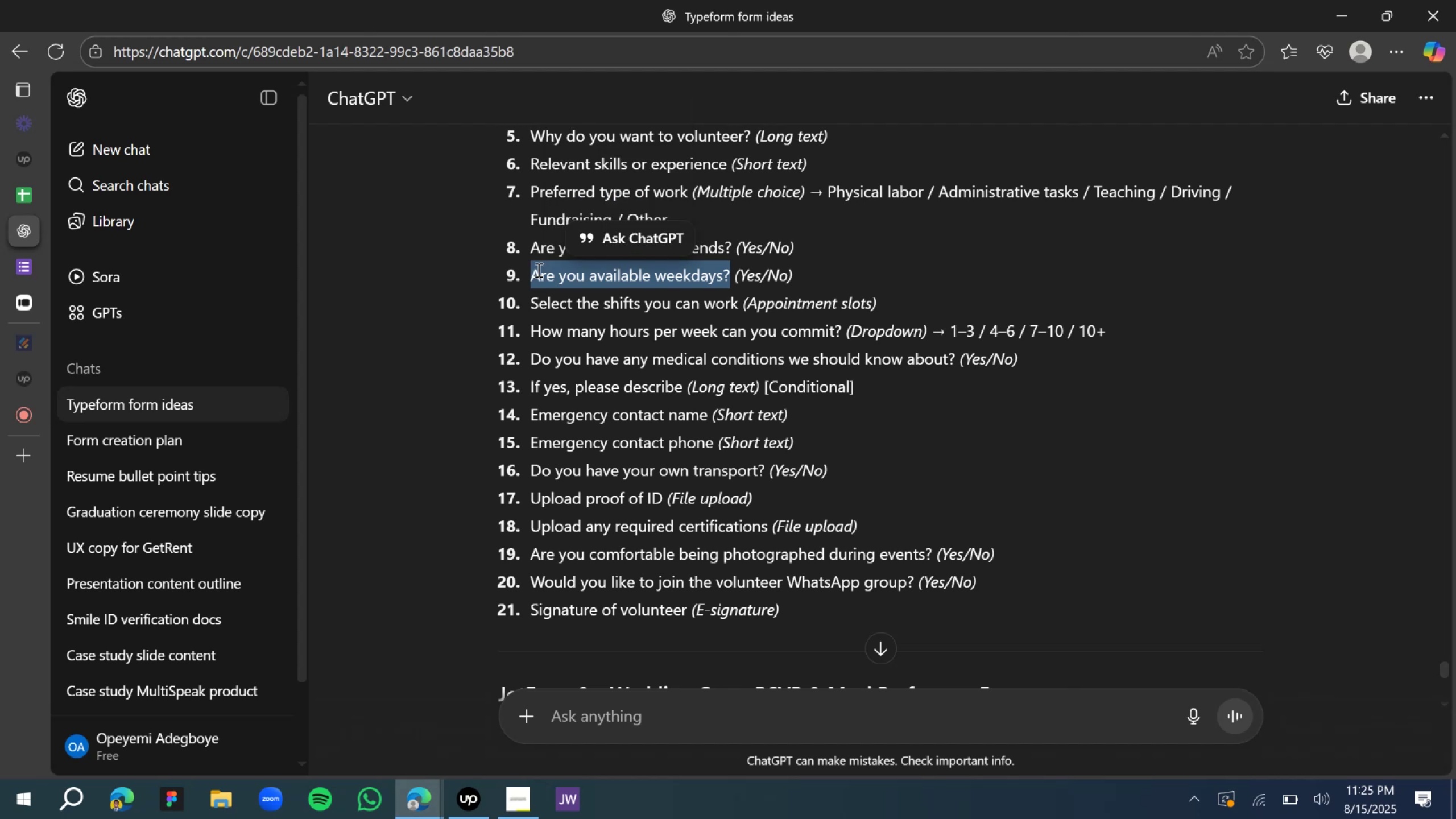 
key(Control+C)
 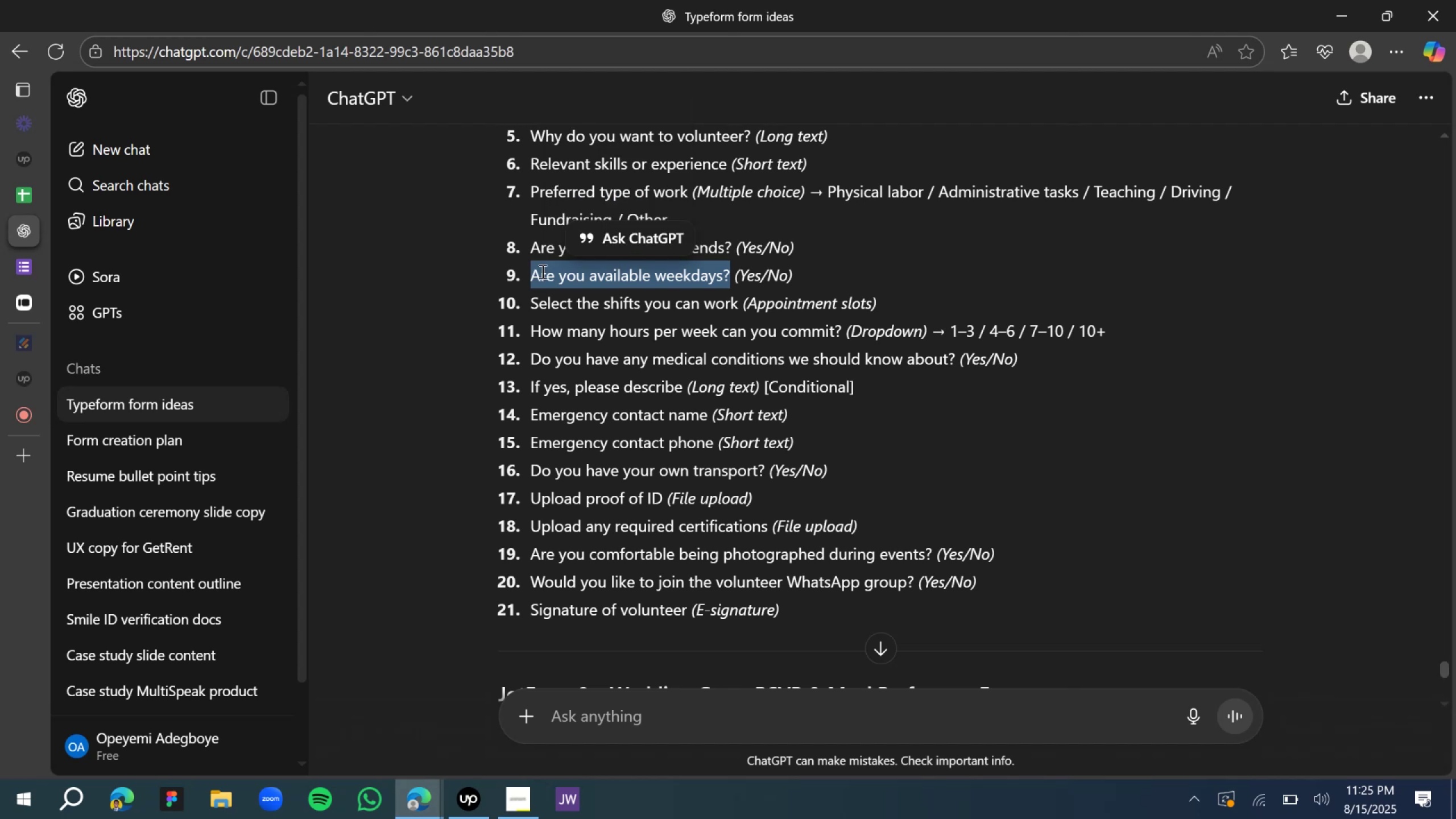 
key(Control+C)
 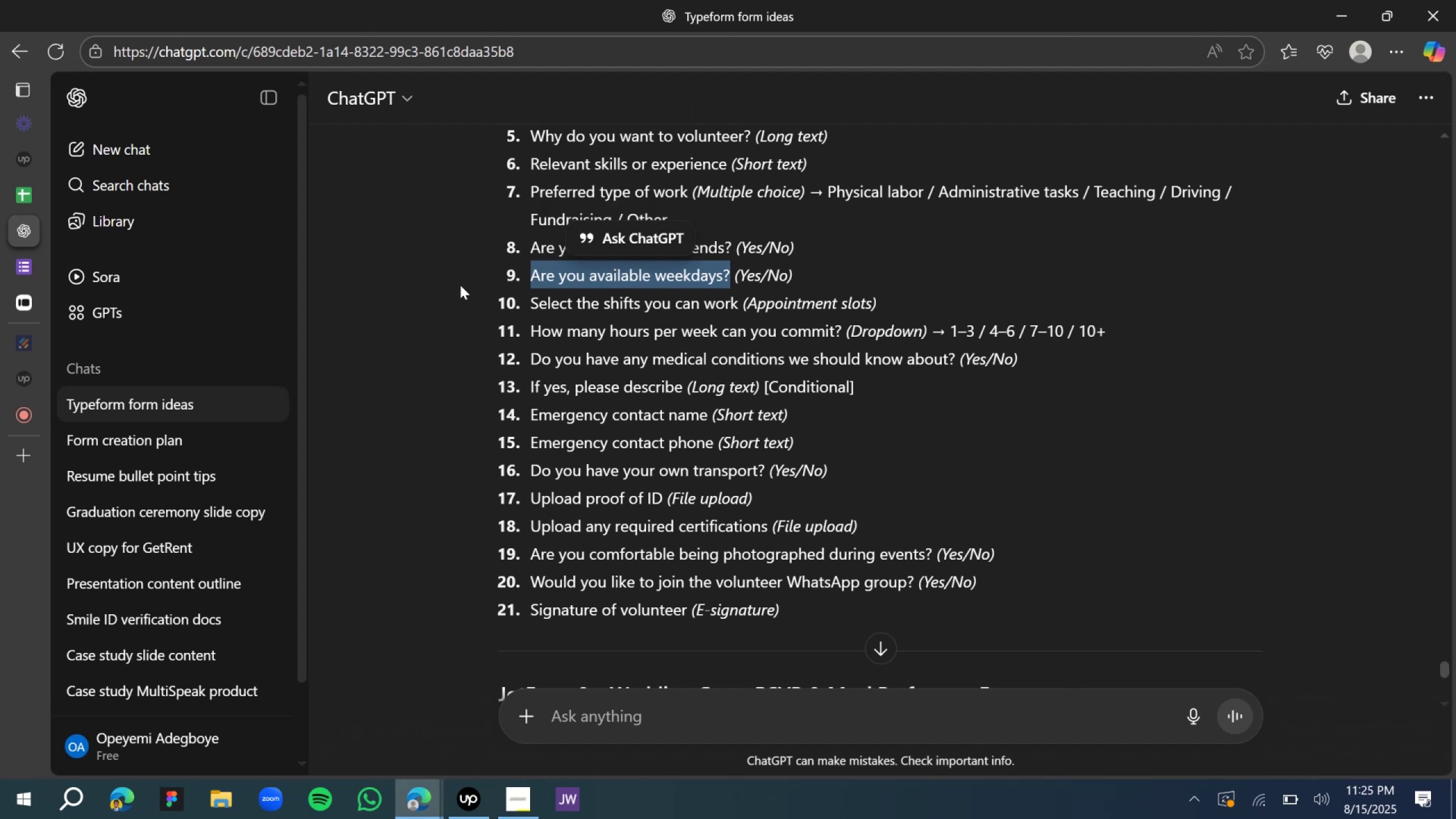 
key(Control+C)
 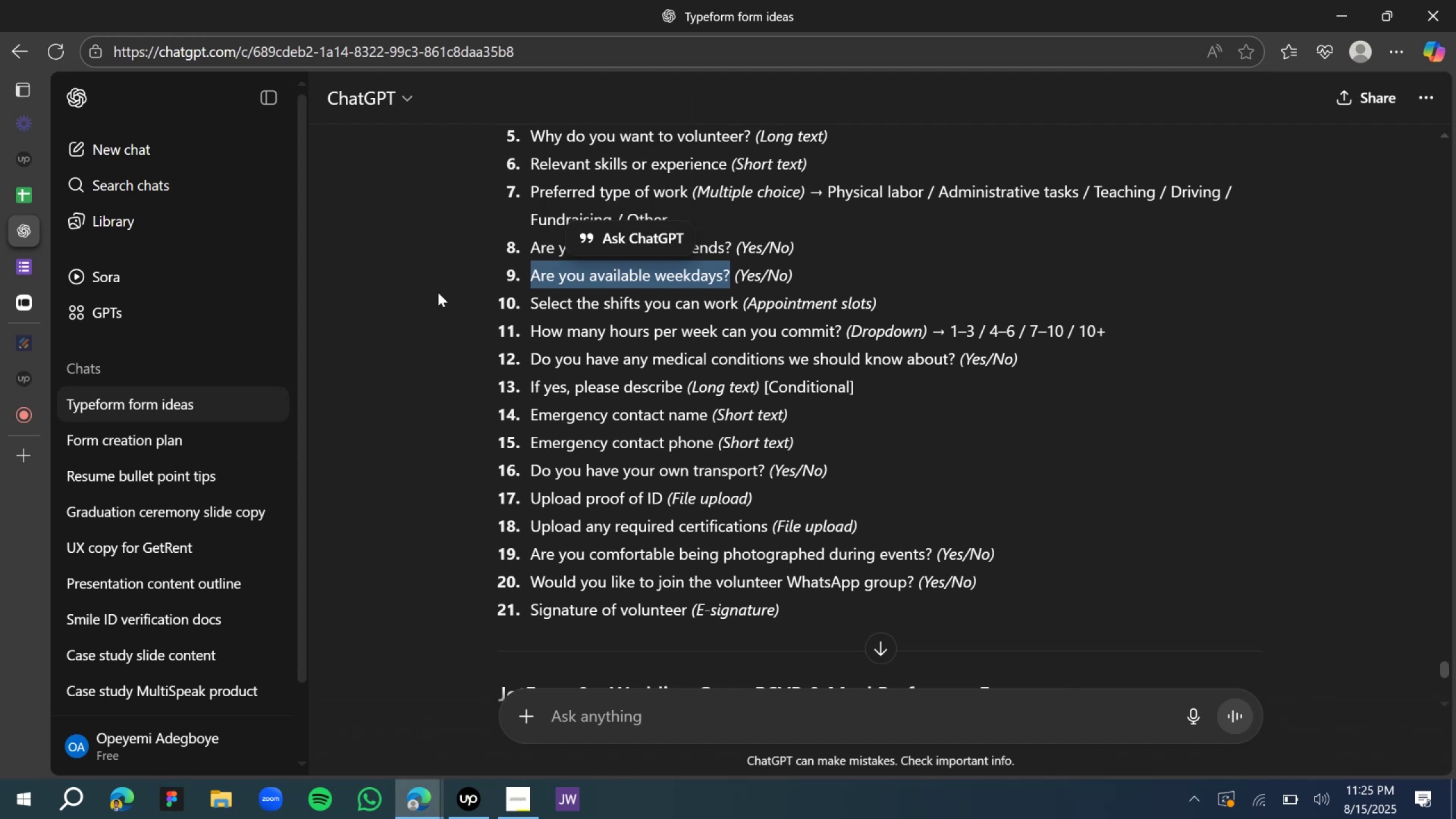 
hold_key(key=C, duration=0.31)
 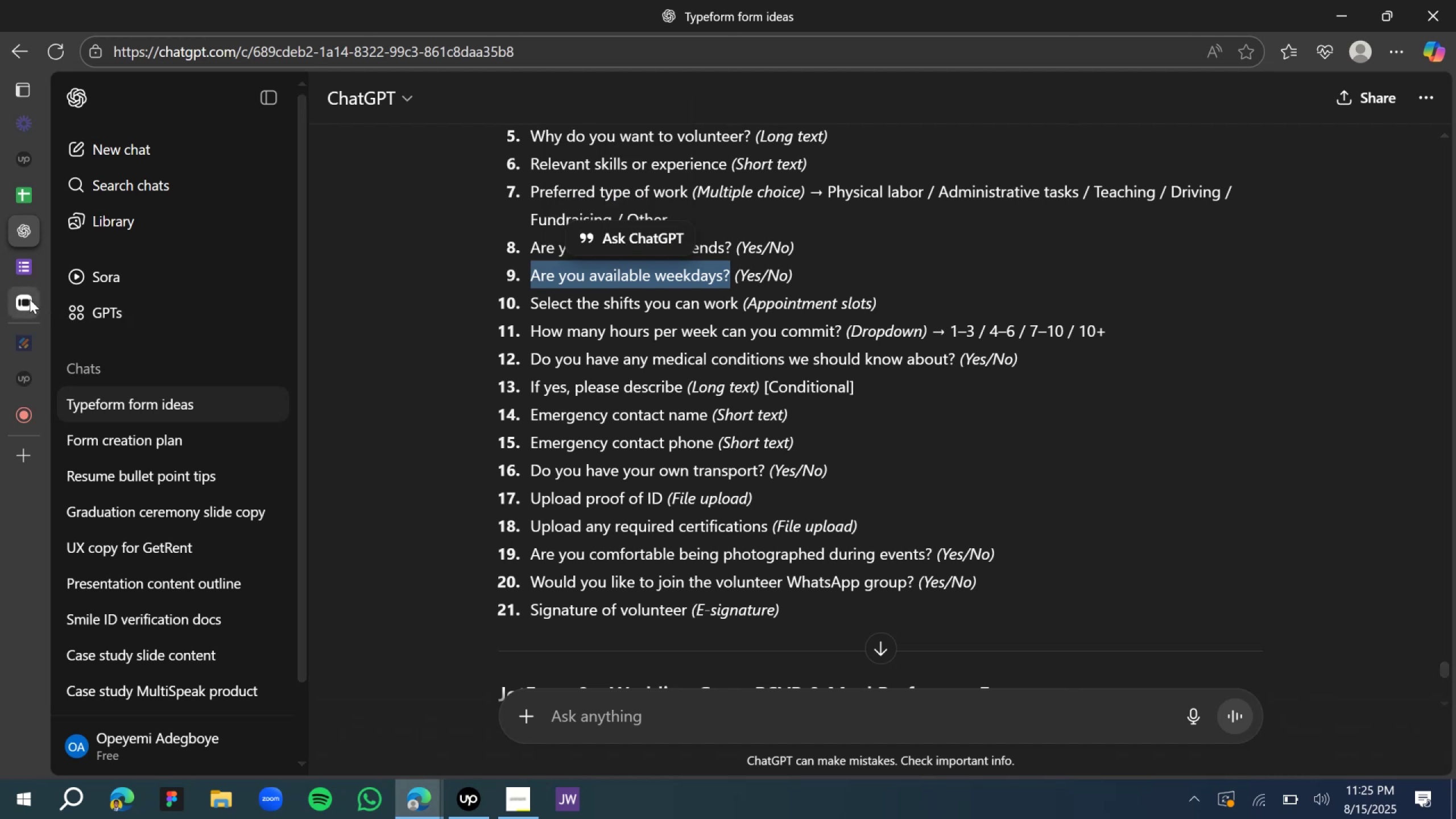 
left_click([30, 300])
 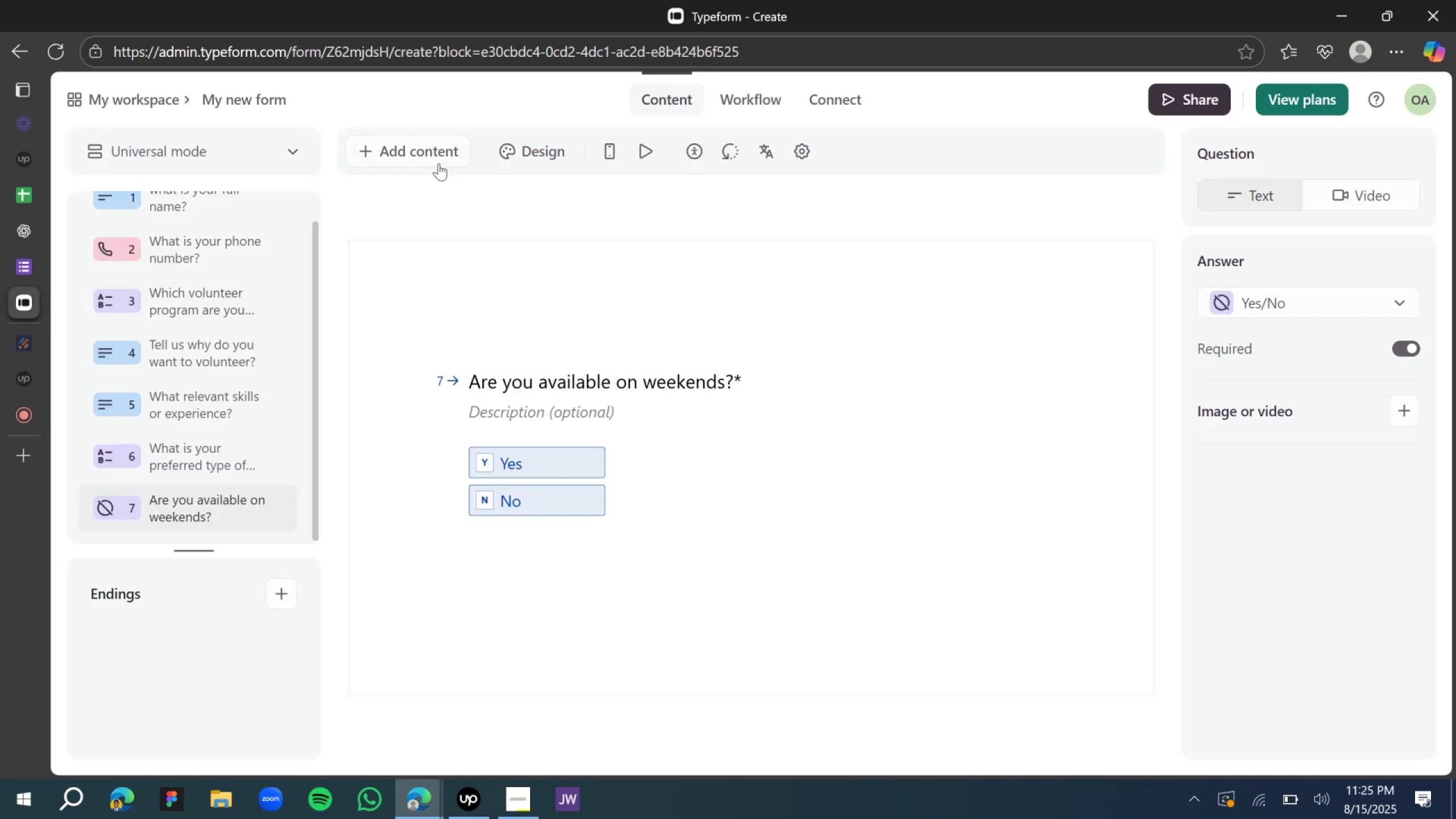 
left_click([428, 156])
 